 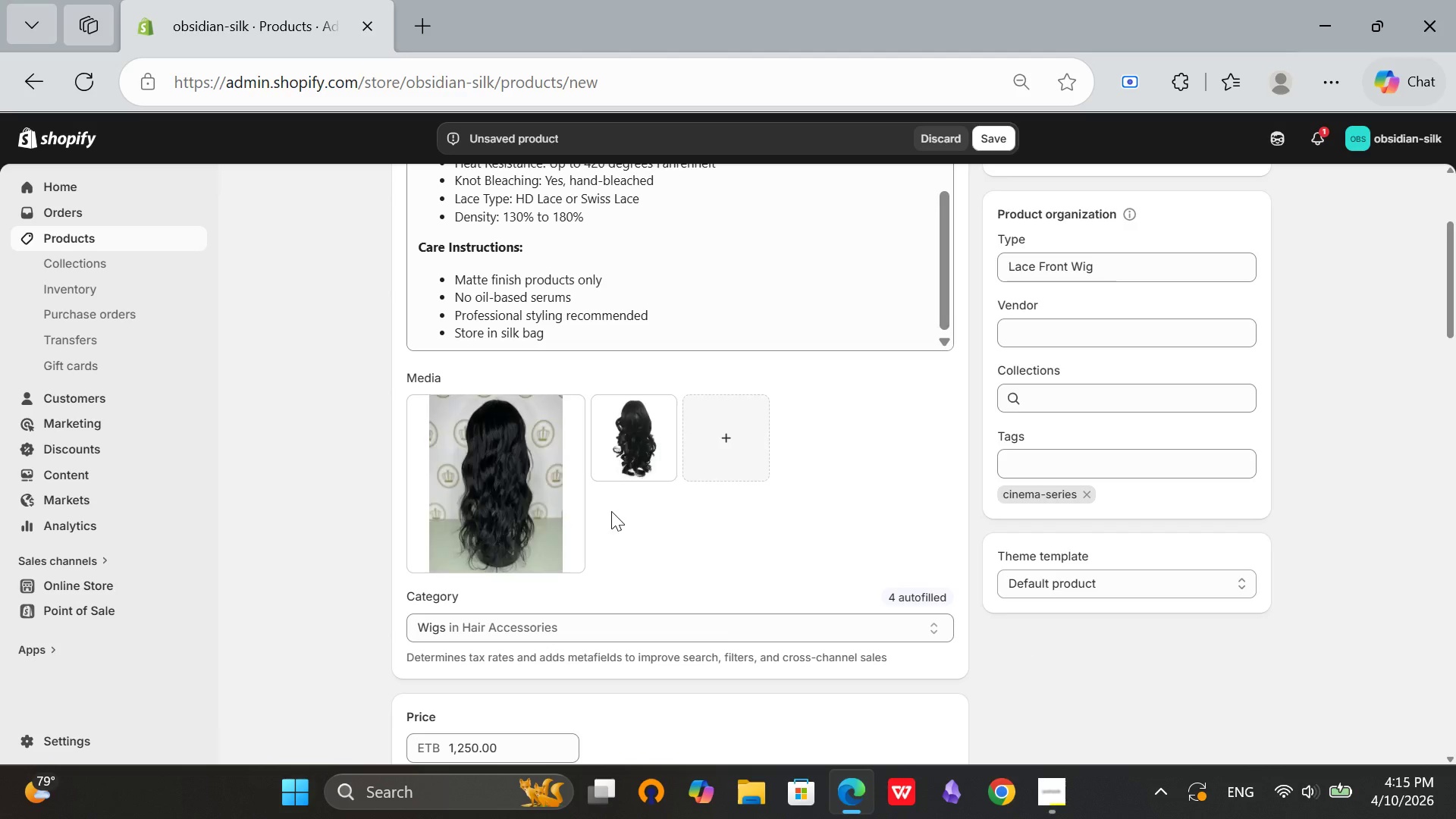 
left_click([485, 494])
 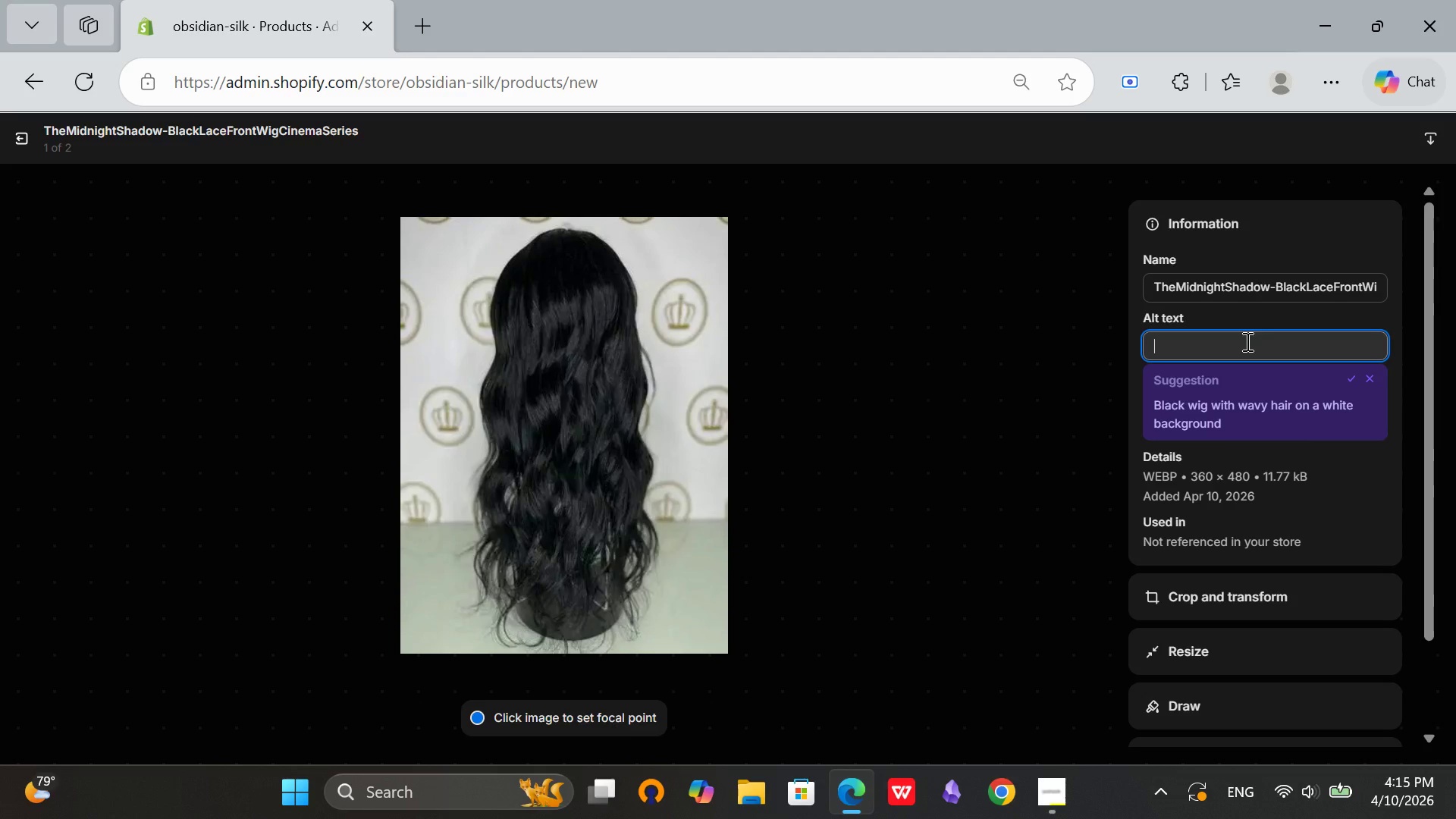 
wait(6.2)
 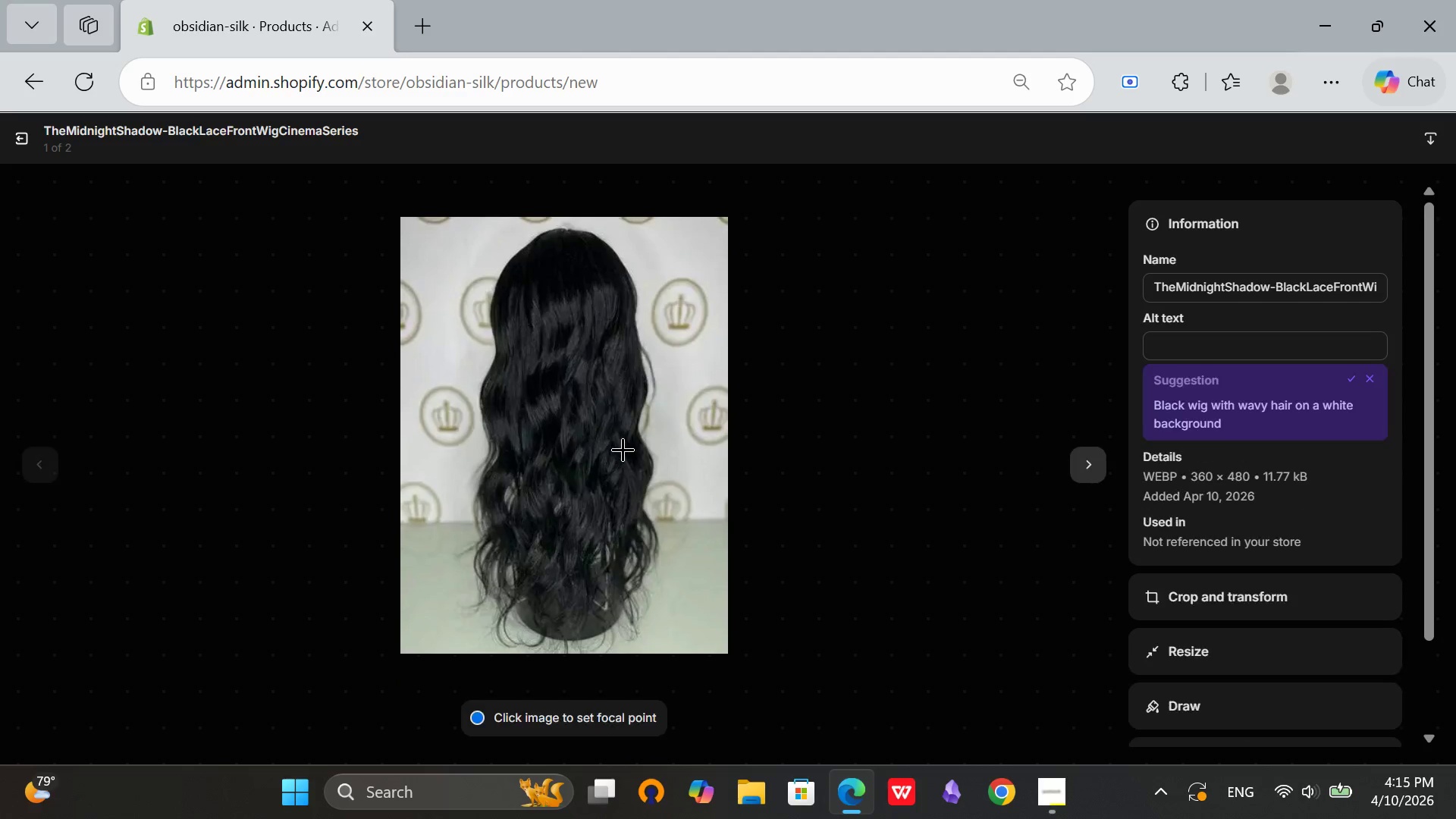 
type(Midnight Shadow)
 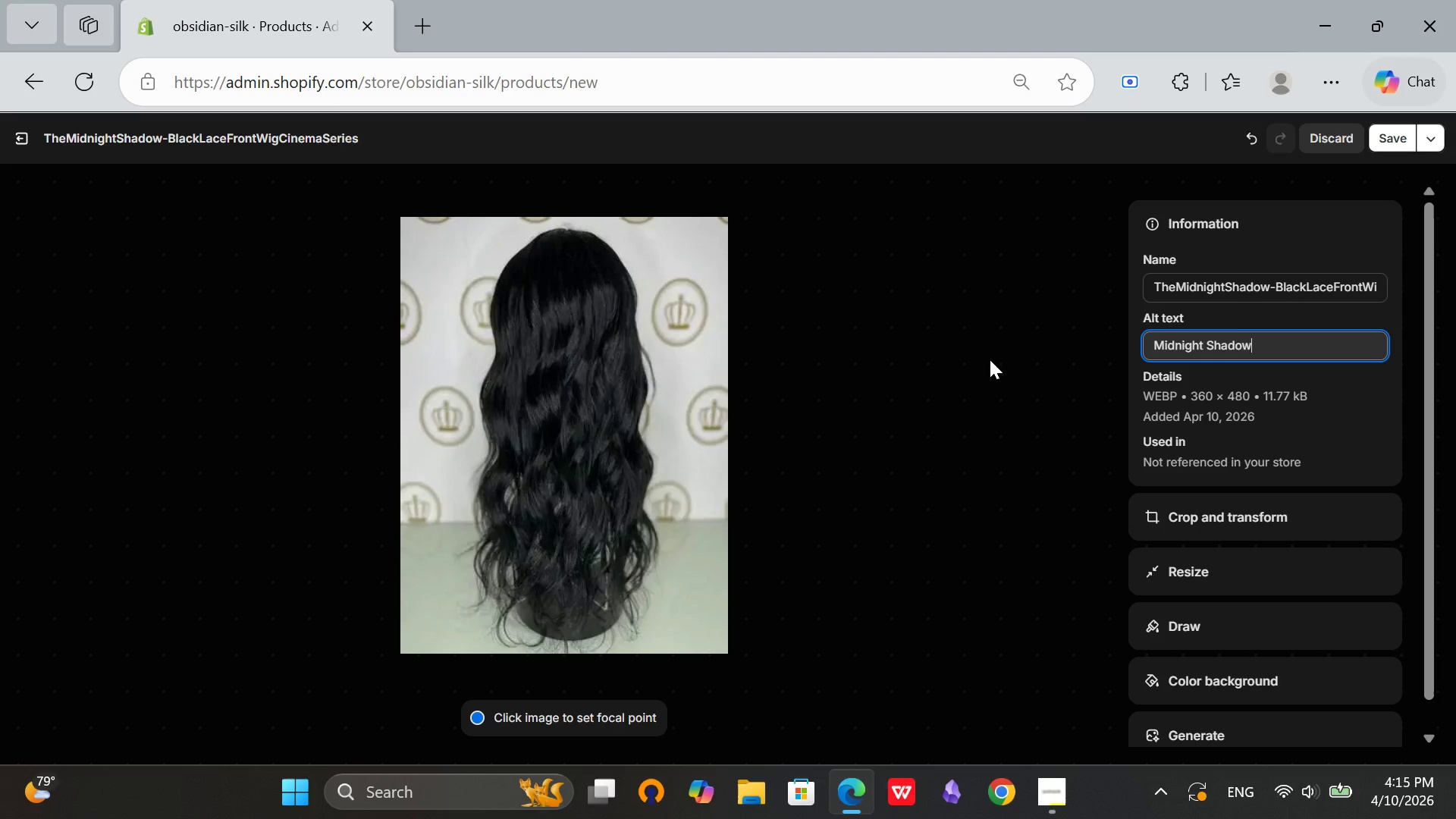 
type( black luxury wig with matte finih)
key(Backspace)
type(sh)
 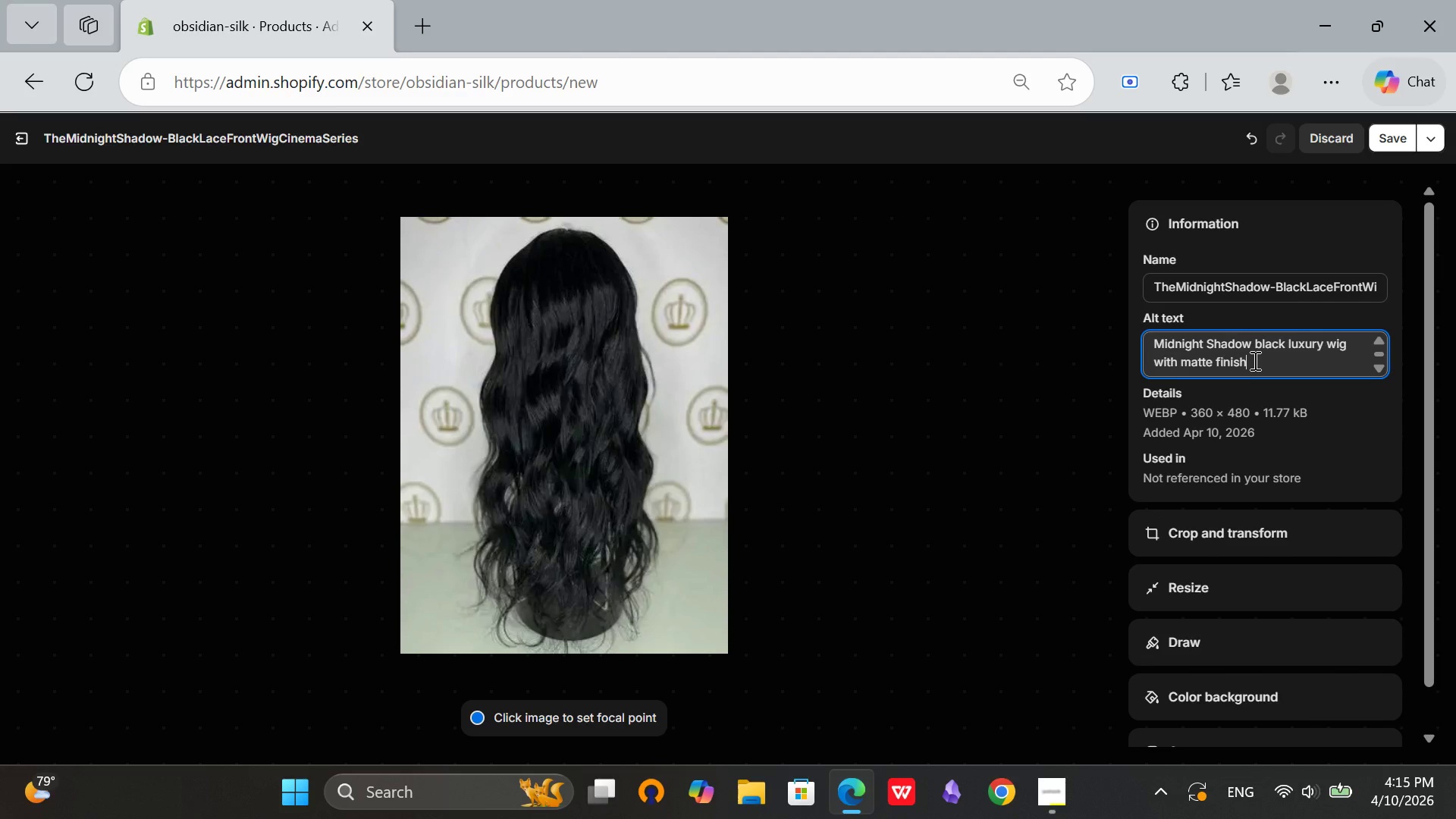 
scroll: coordinate [1254, 360], scroll_direction: up, amount: 2.0
 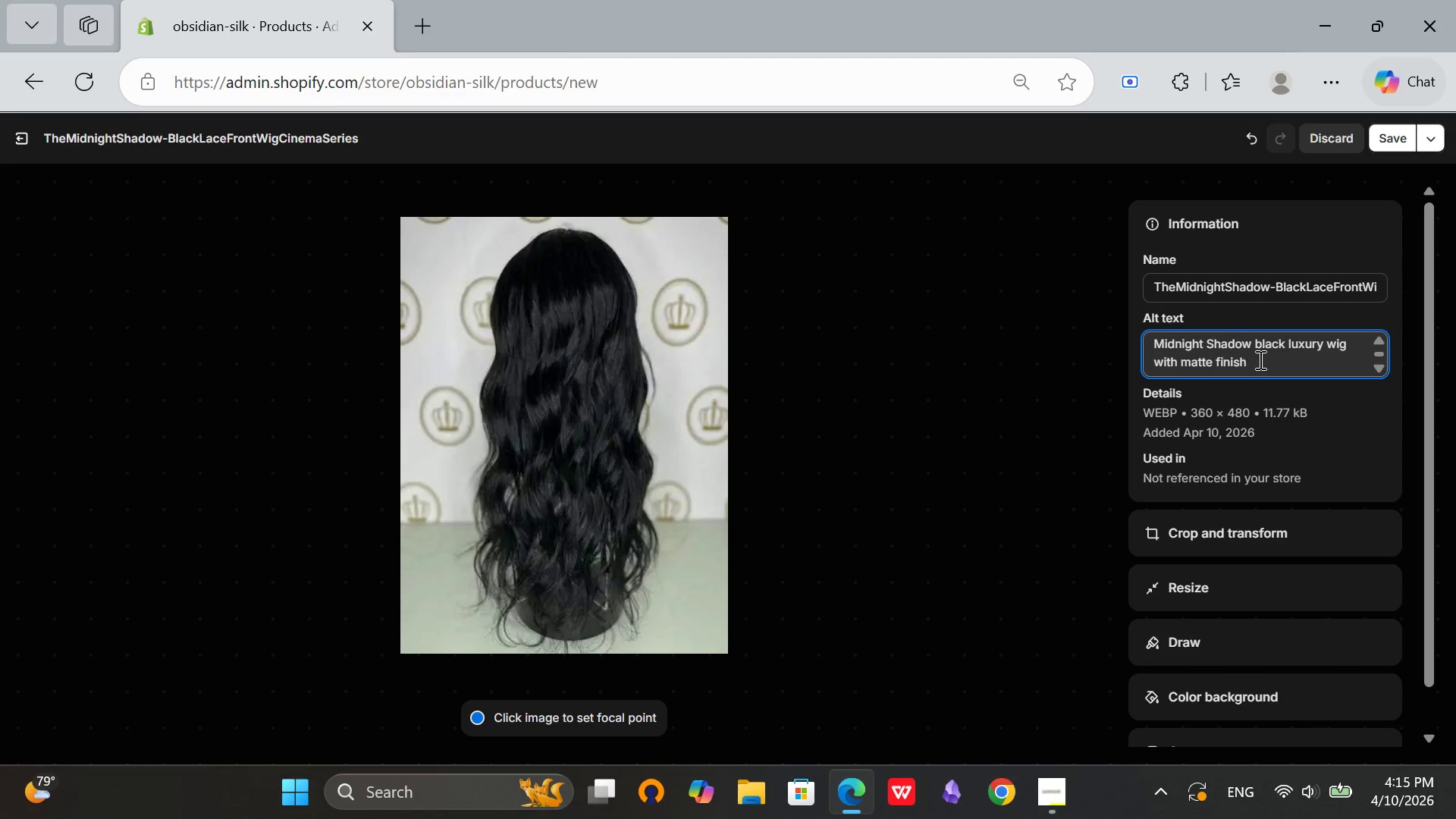 
scroll: coordinate [1259, 359], scroll_direction: down, amount: 2.0
 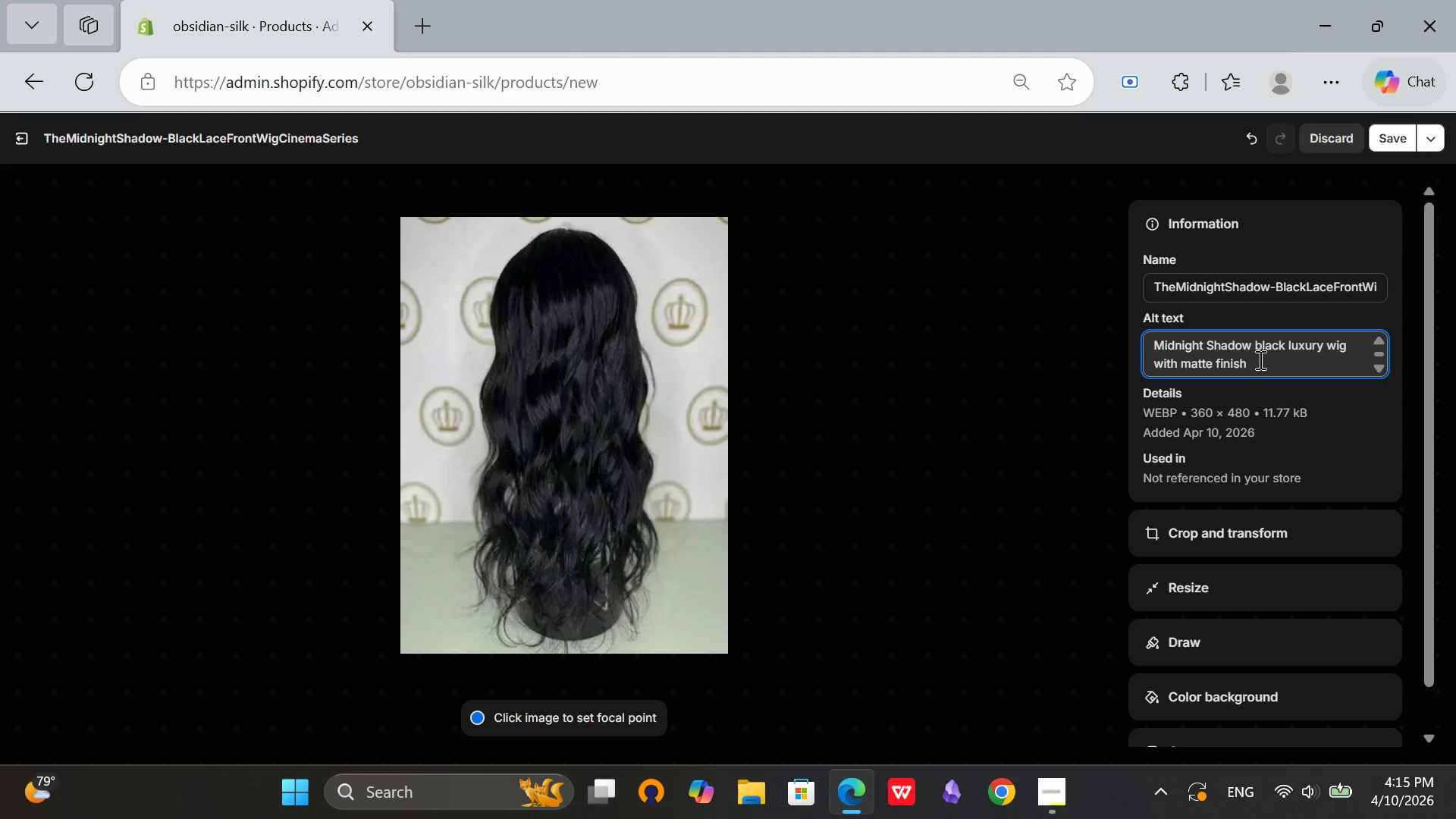 
scroll: coordinate [1259, 359], scroll_direction: up, amount: 3.0
 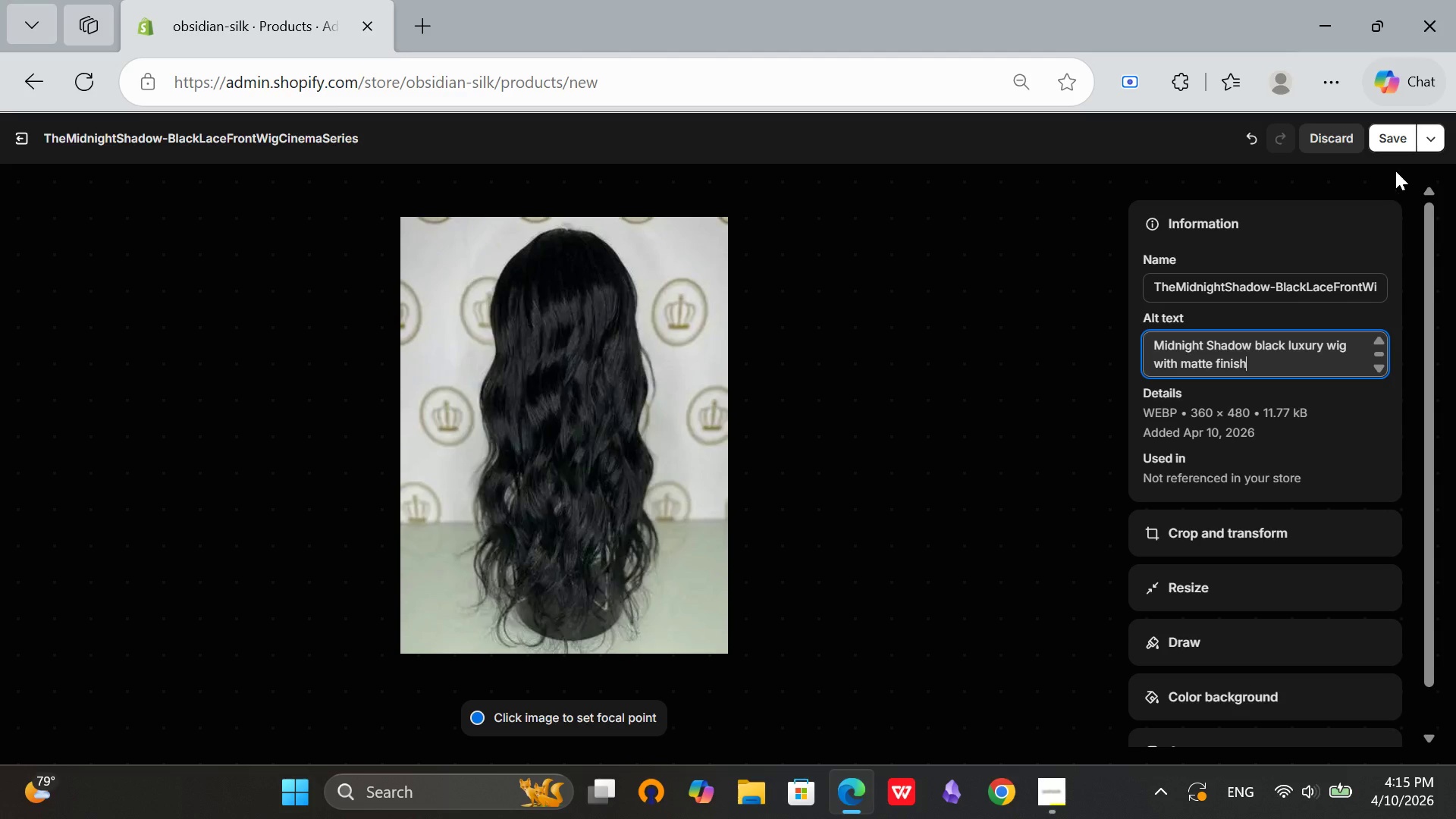 
wait(5.5)
 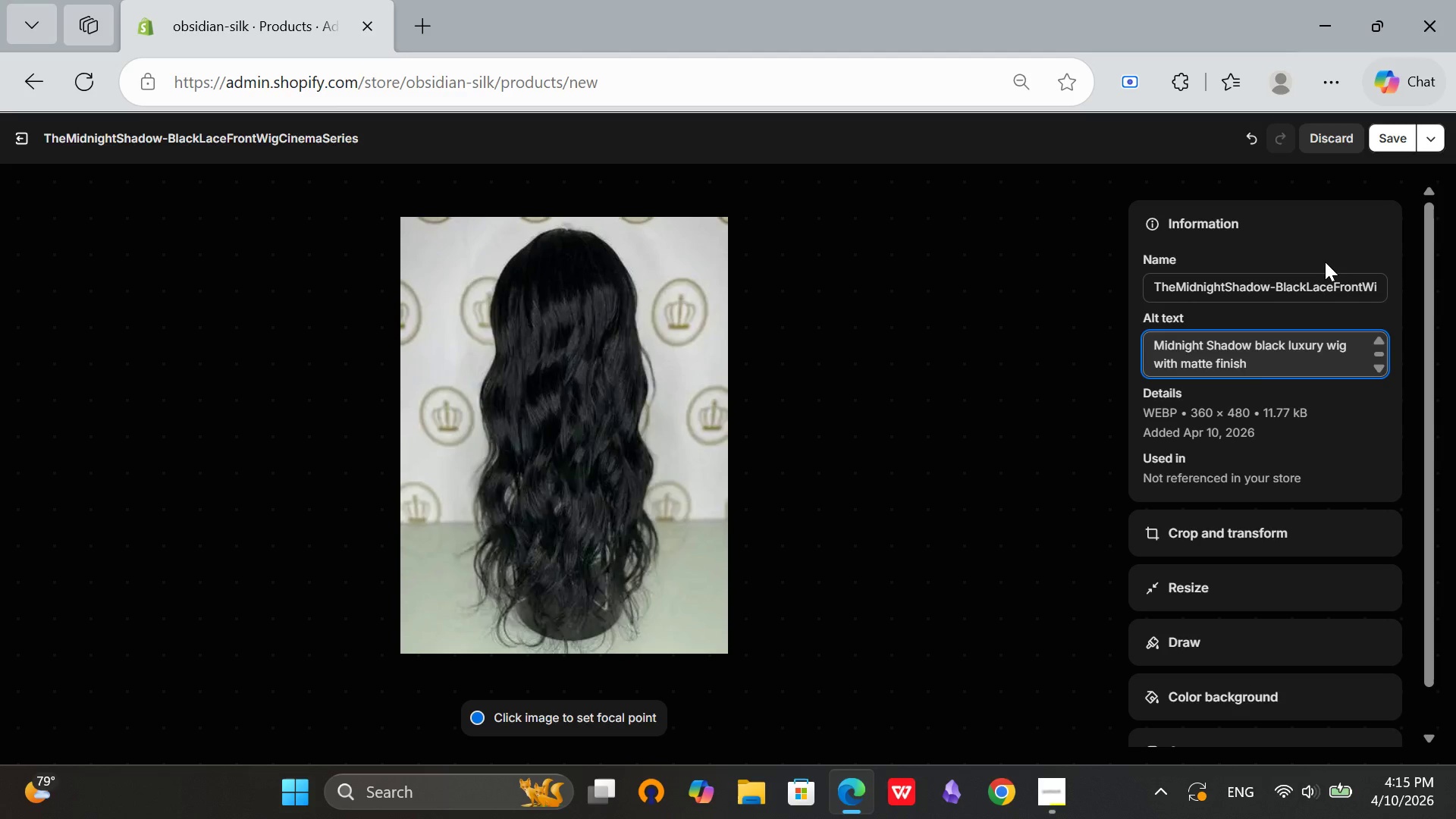 
scroll: coordinate [1266, 366], scroll_direction: none, amount: 0.0
 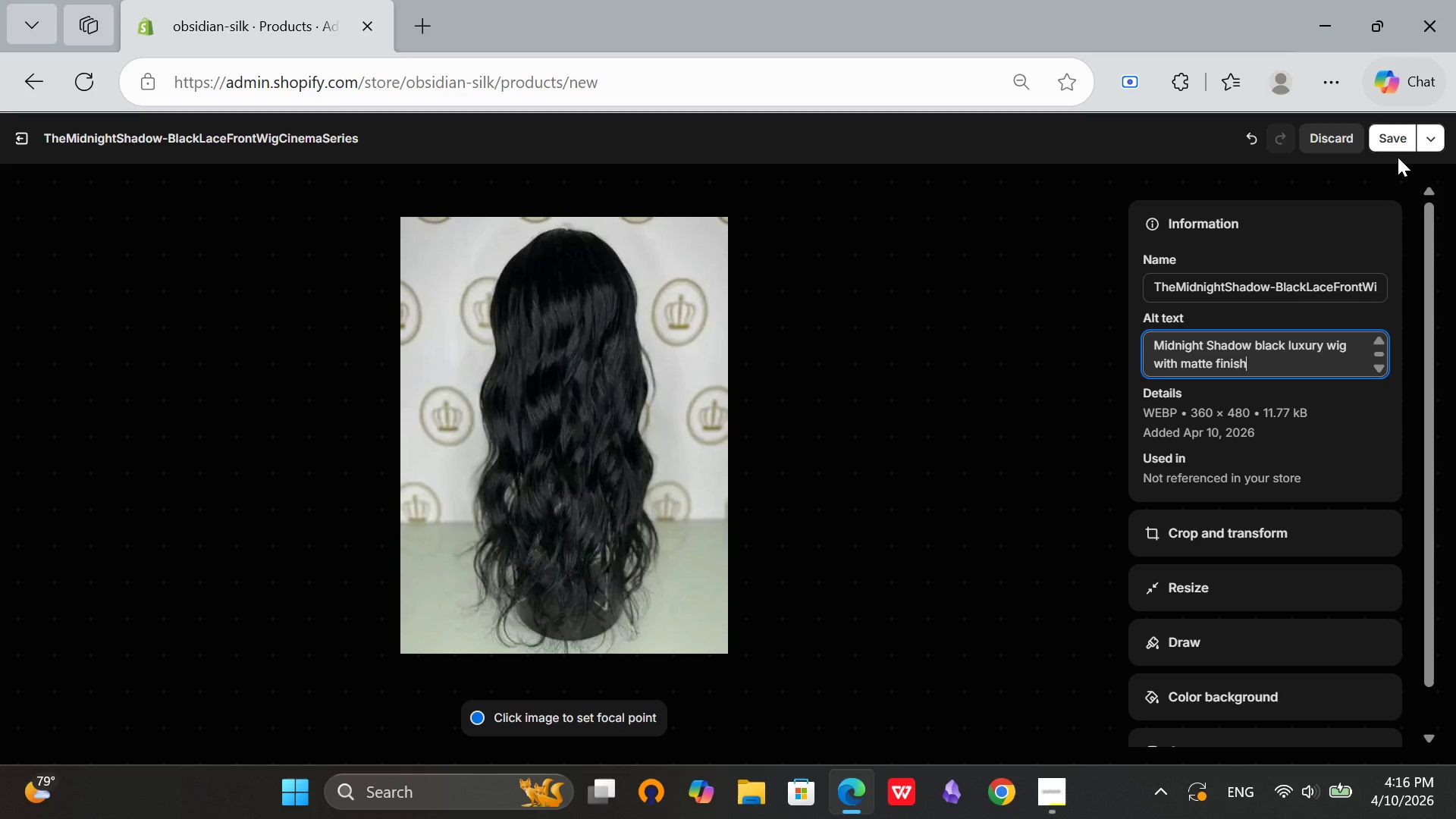 
left_click([1394, 143])
 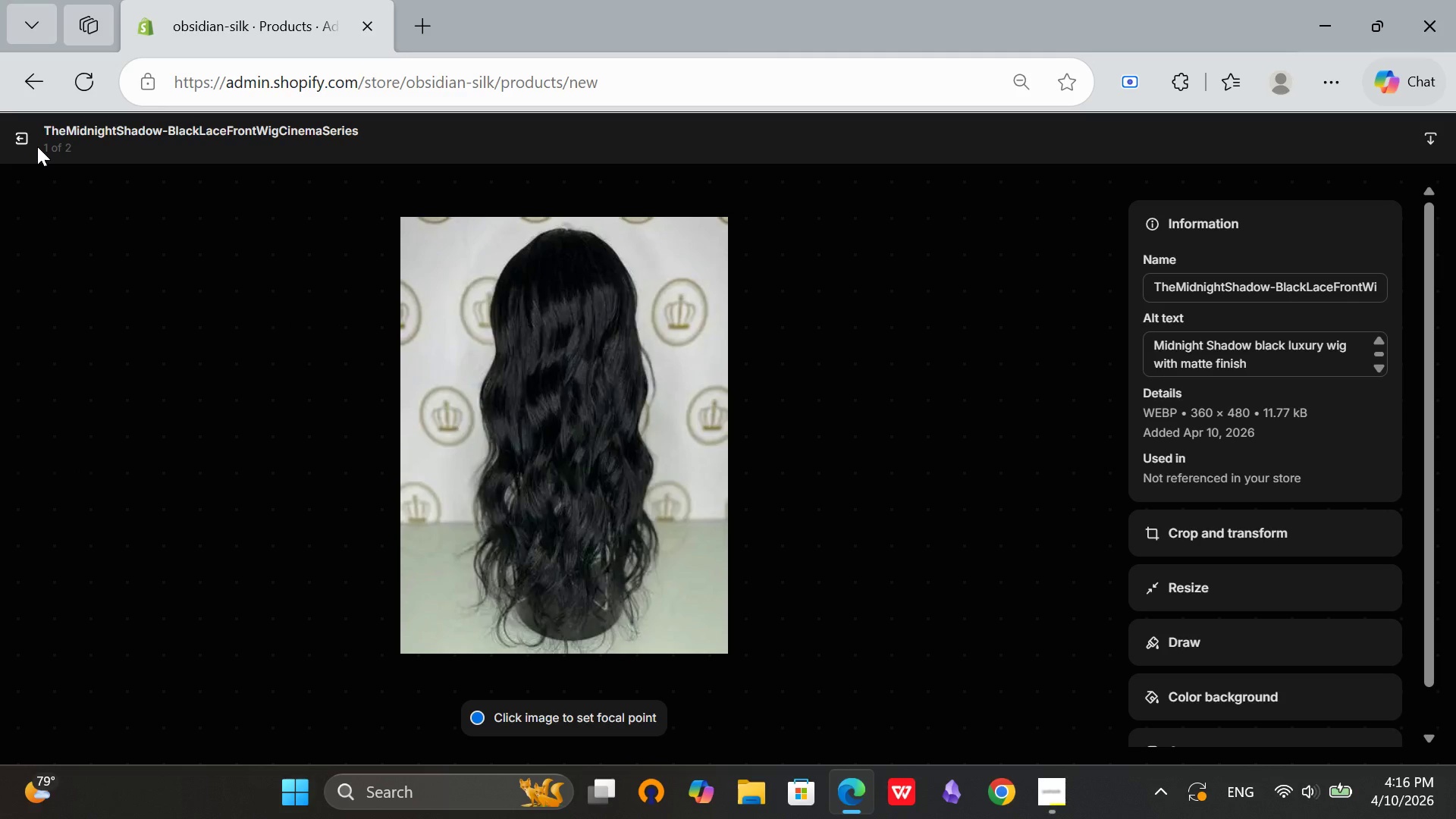 
left_click([28, 133])
 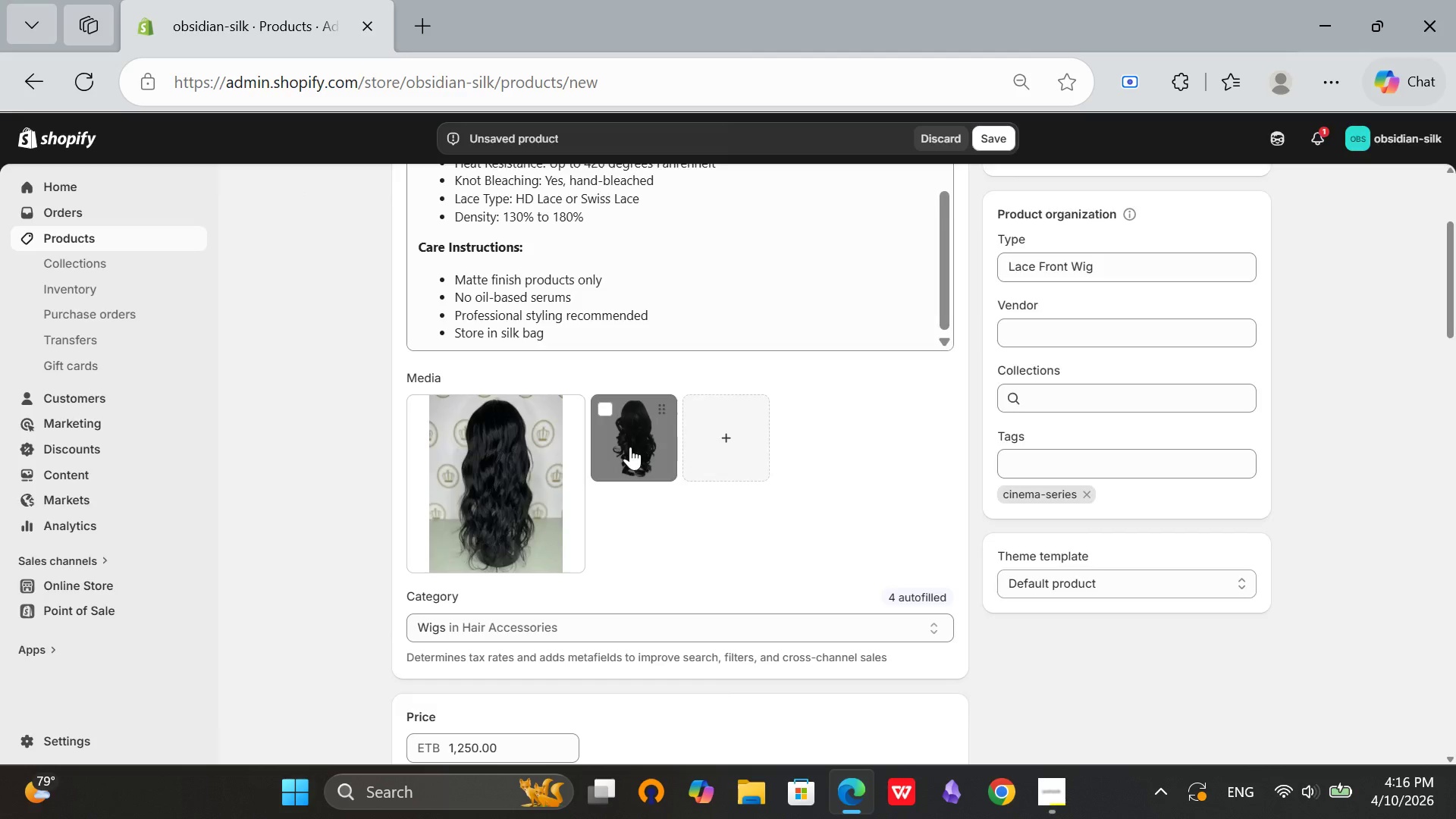 
left_click([630, 447])
 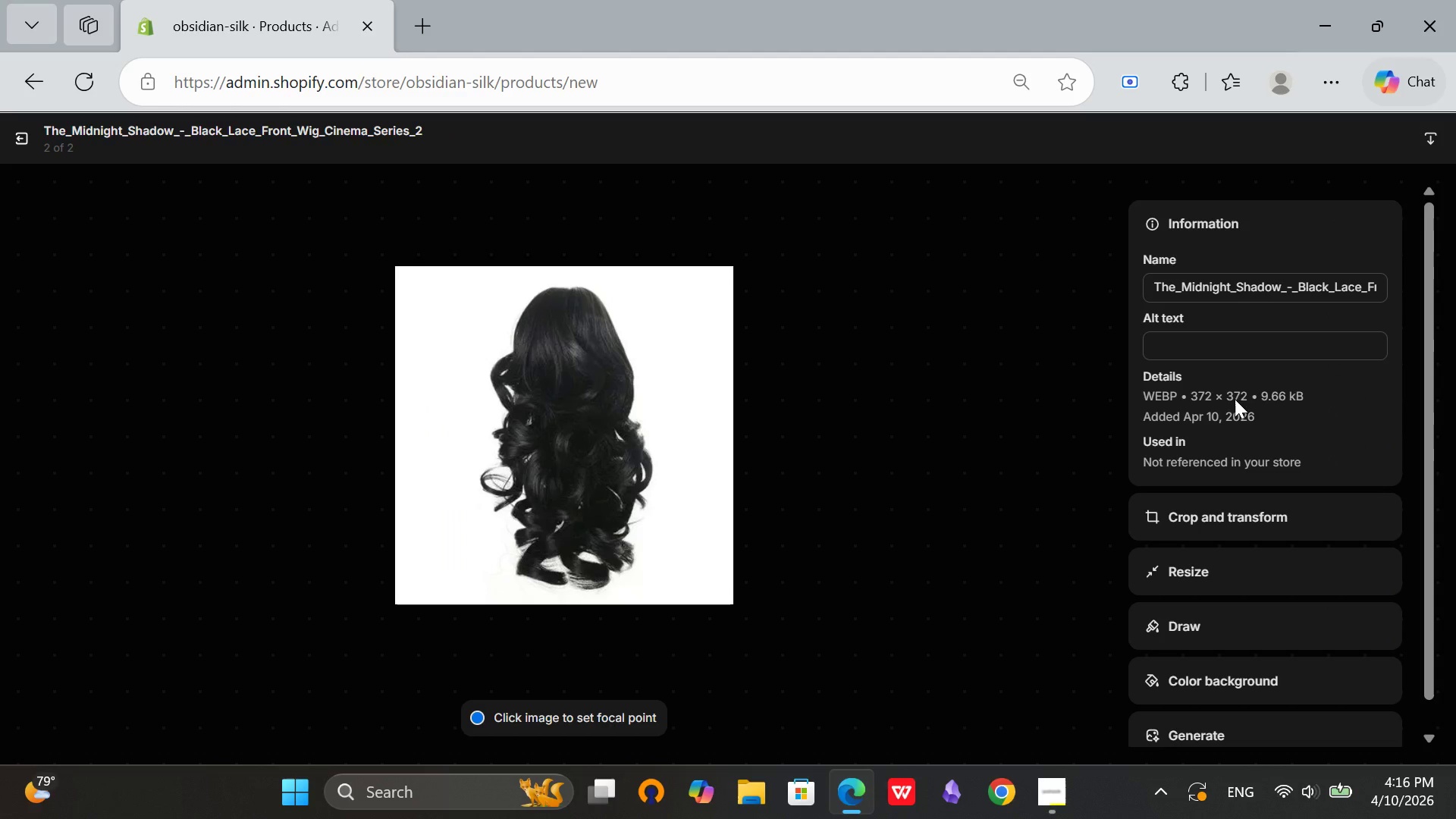 
left_click([1212, 346])
 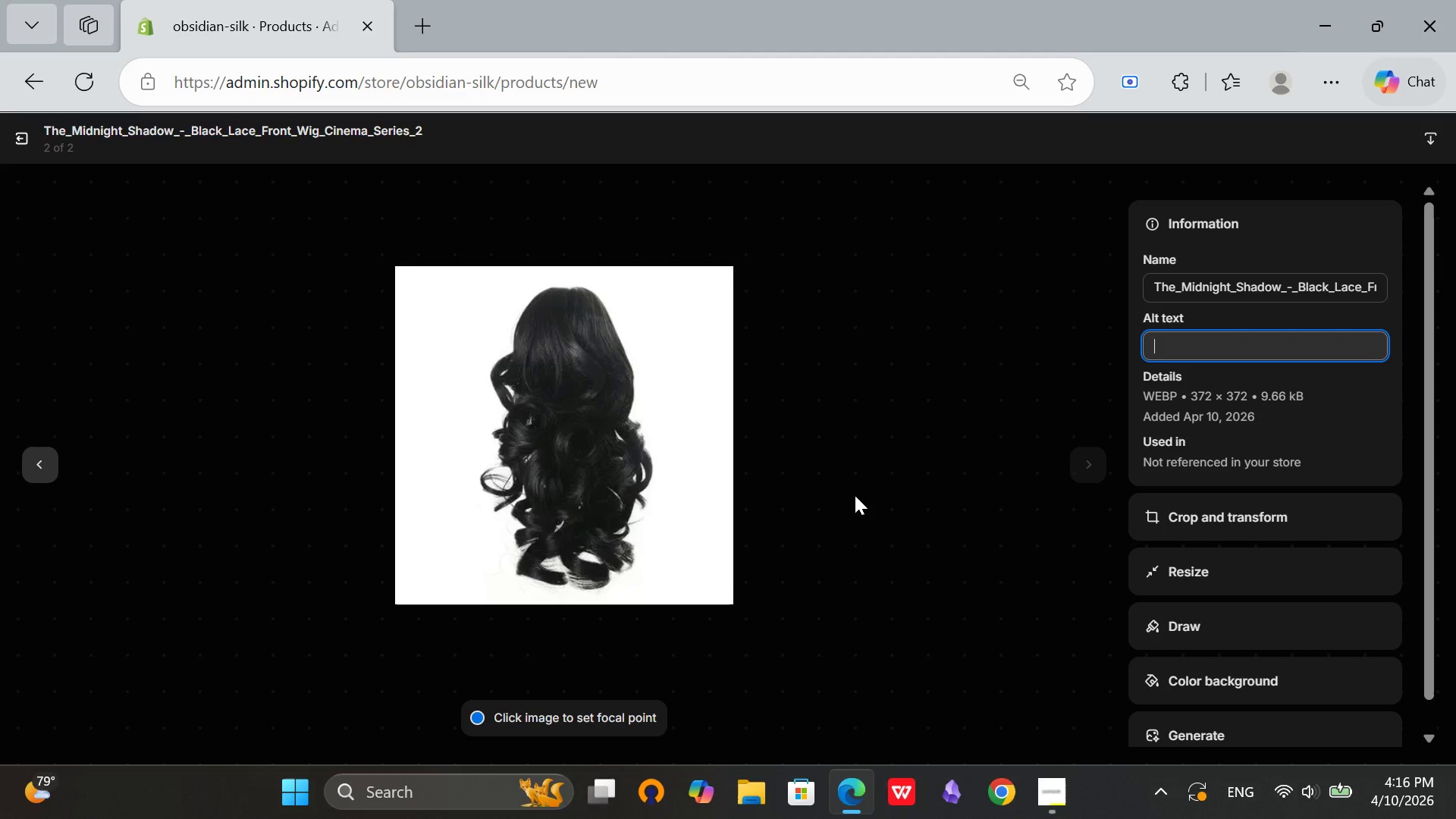 
wait(5.44)
 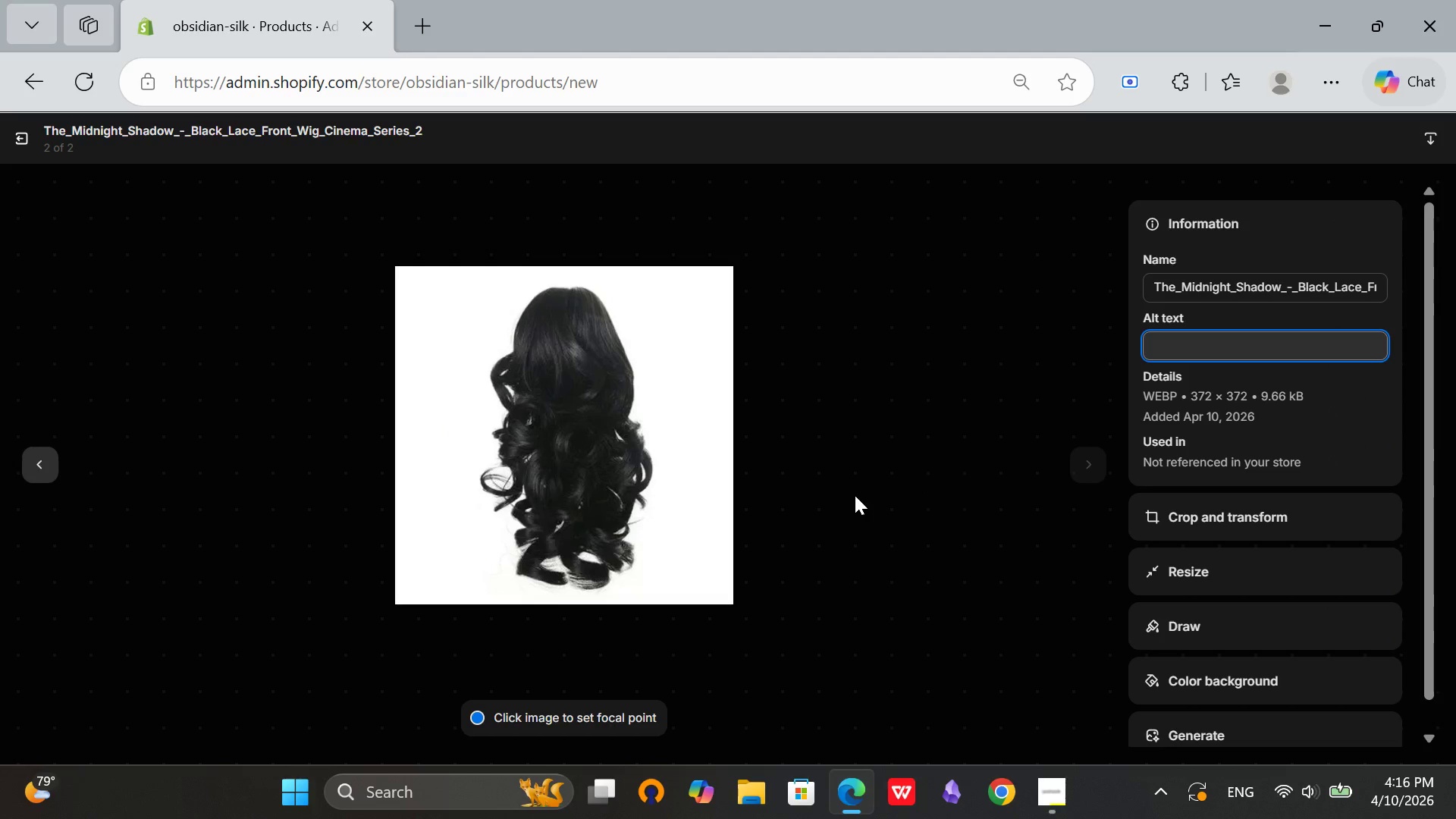 
type(midnight shadow black wid with white)
key(Backspace)
key(Backspace)
key(Backspace)
key(Backspace)
type(g with white )
key(Backspace)
key(Backspace)
key(Backspace)
key(Backspace)
key(Backspace)
type(white background )
 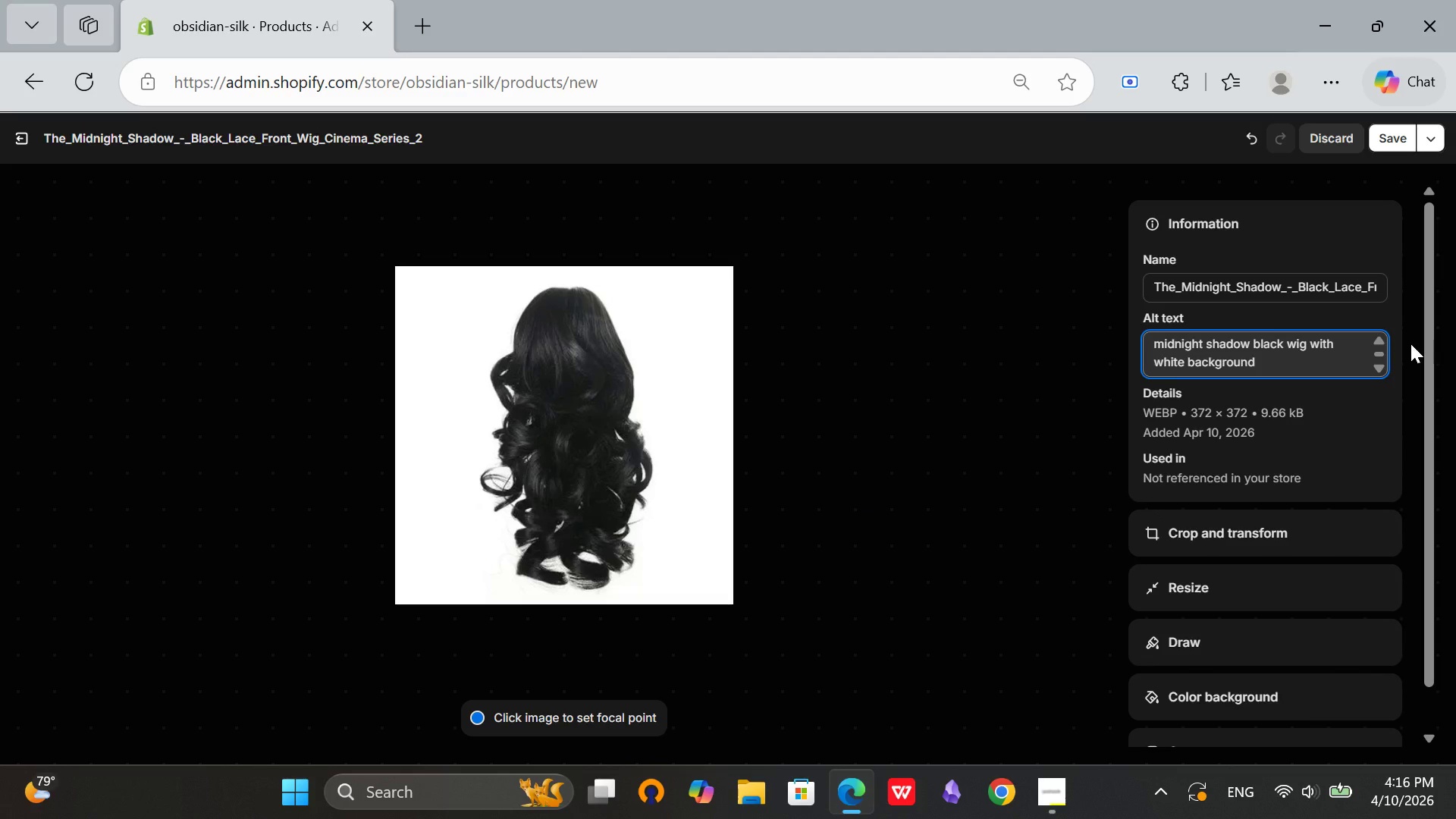 
scroll: coordinate [1298, 360], scroll_direction: up, amount: 2.0
 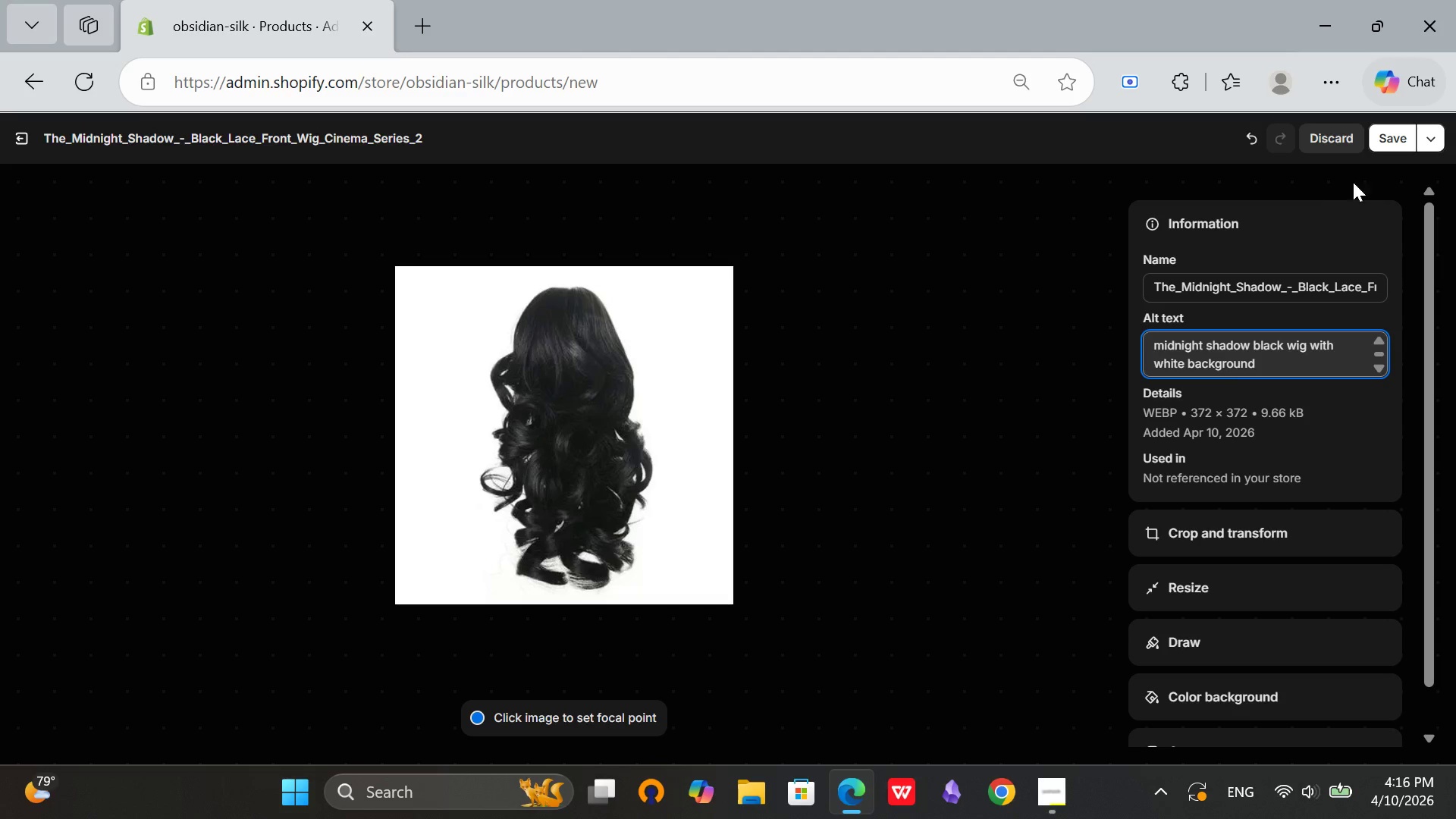 
wait(5.32)
 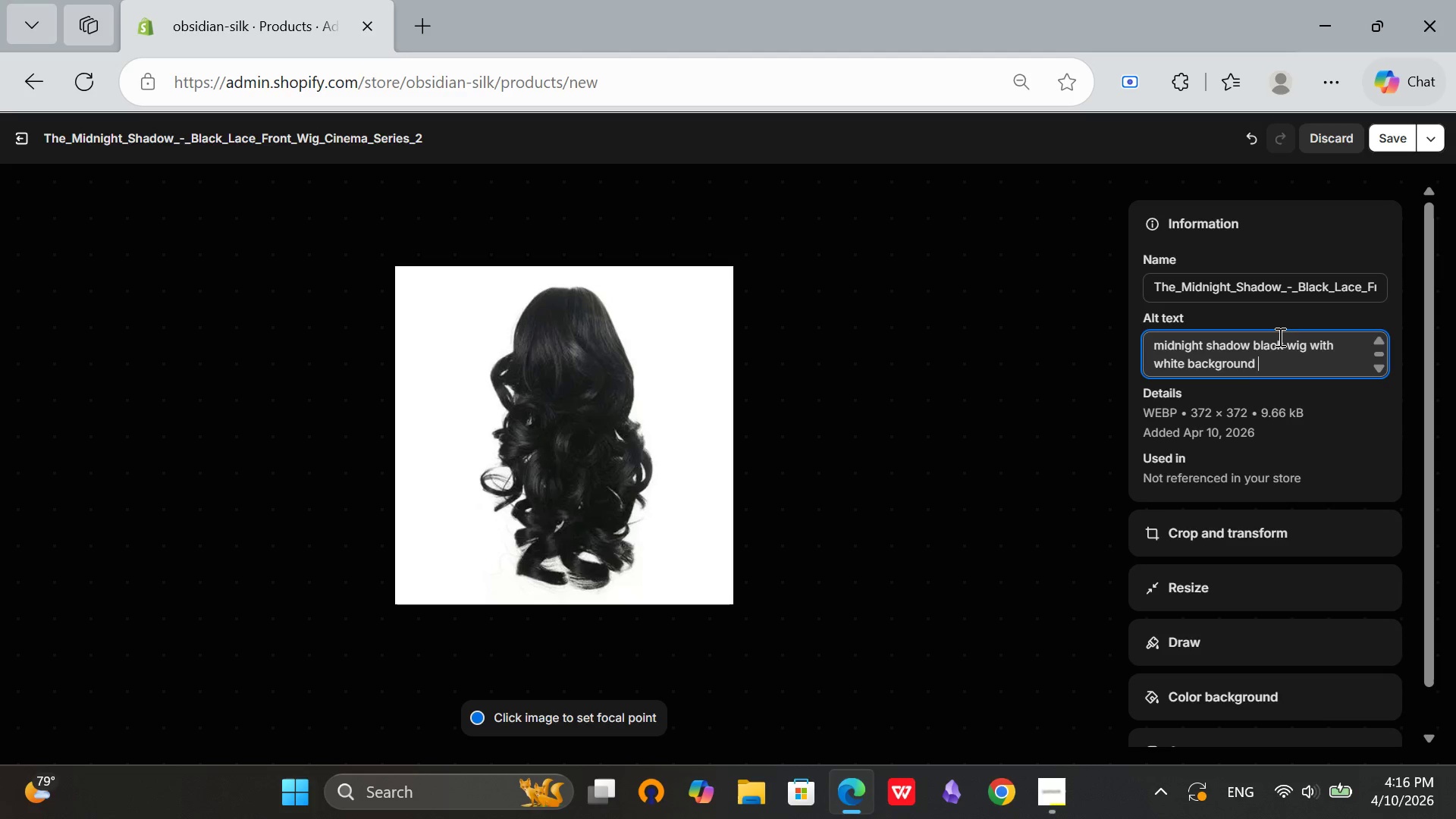 
left_click([1391, 146])
 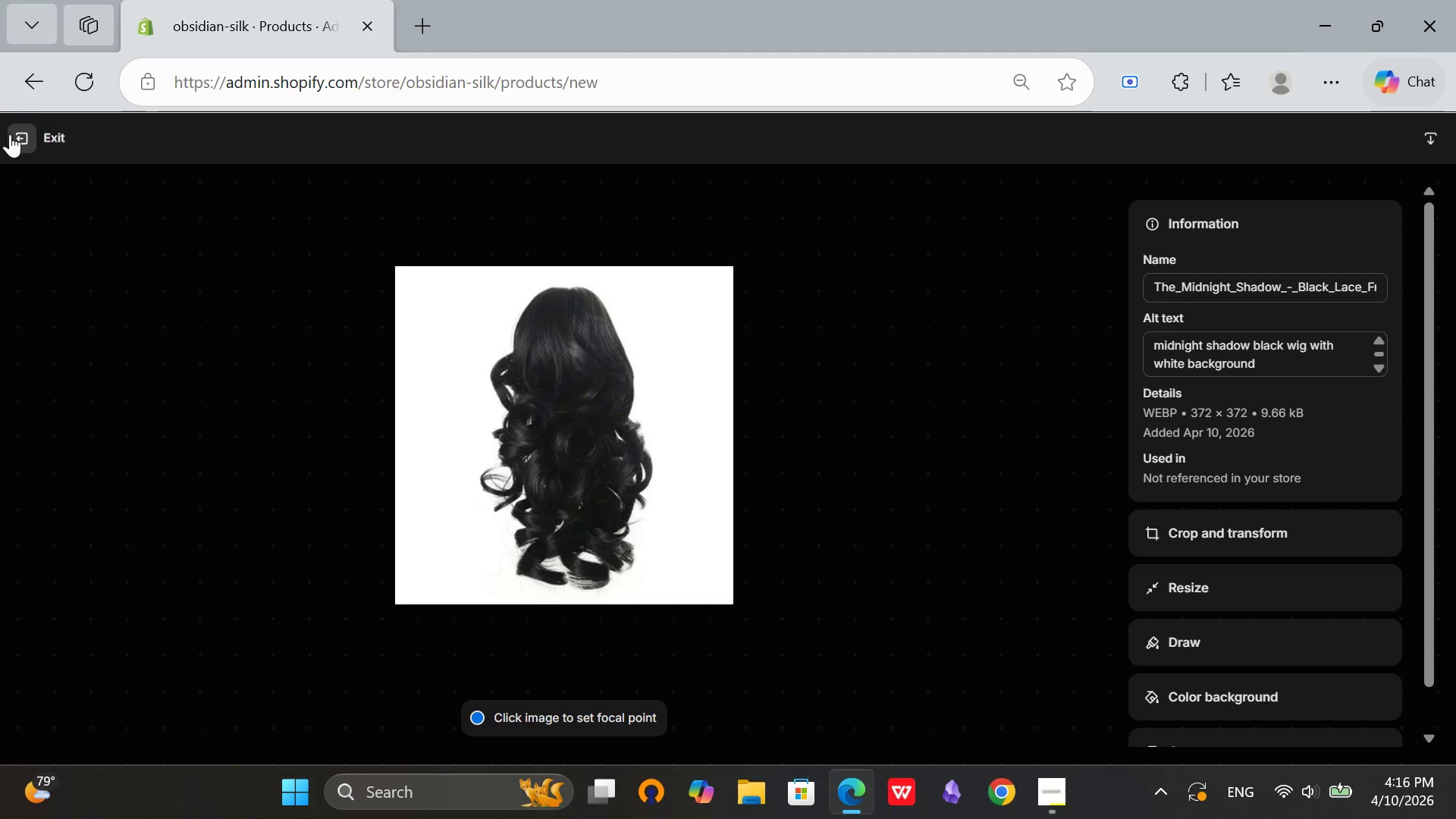 
wait(5.41)
 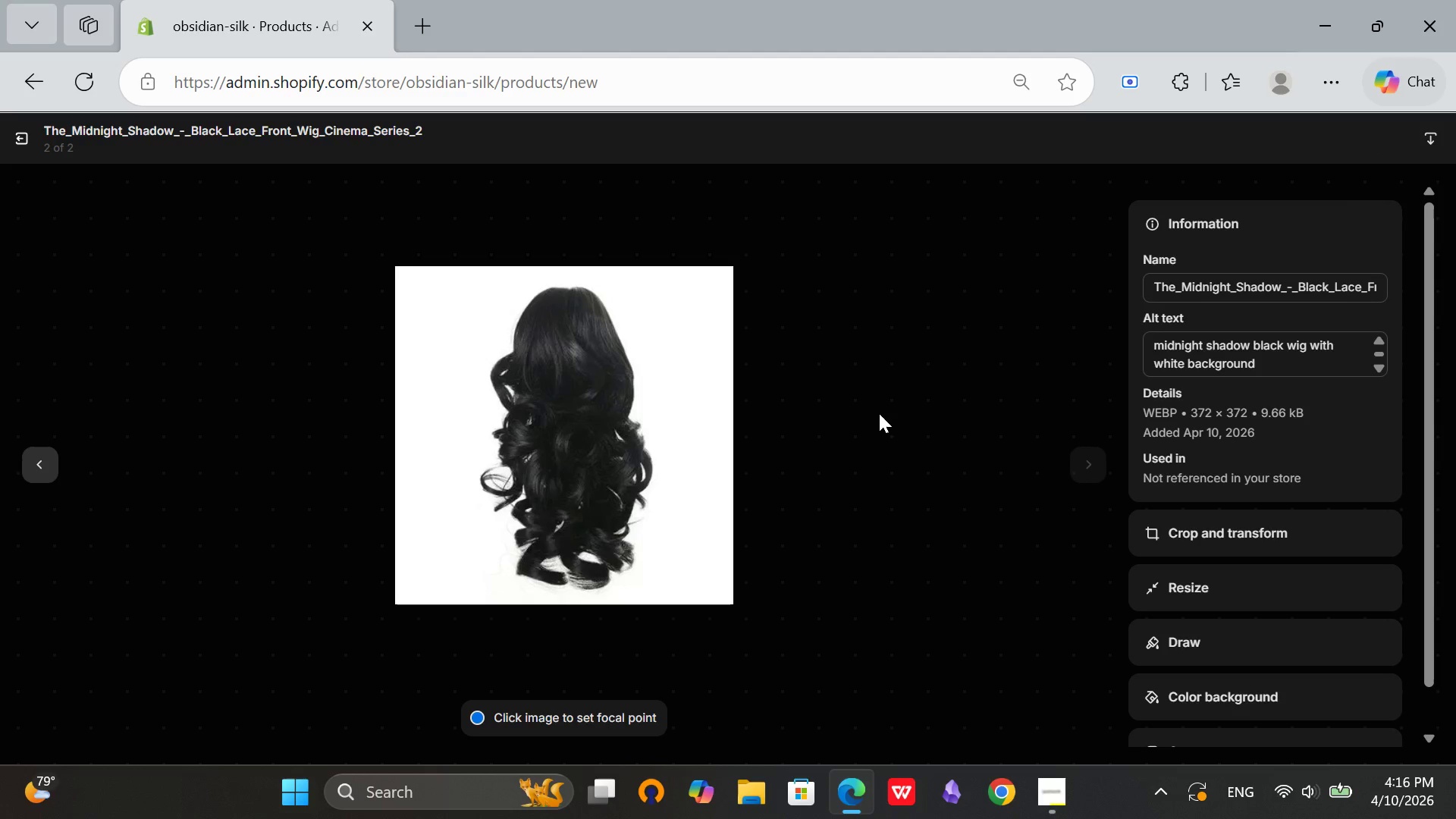 
scroll: coordinate [1144, 391], scroll_direction: down, amount: 2.0
 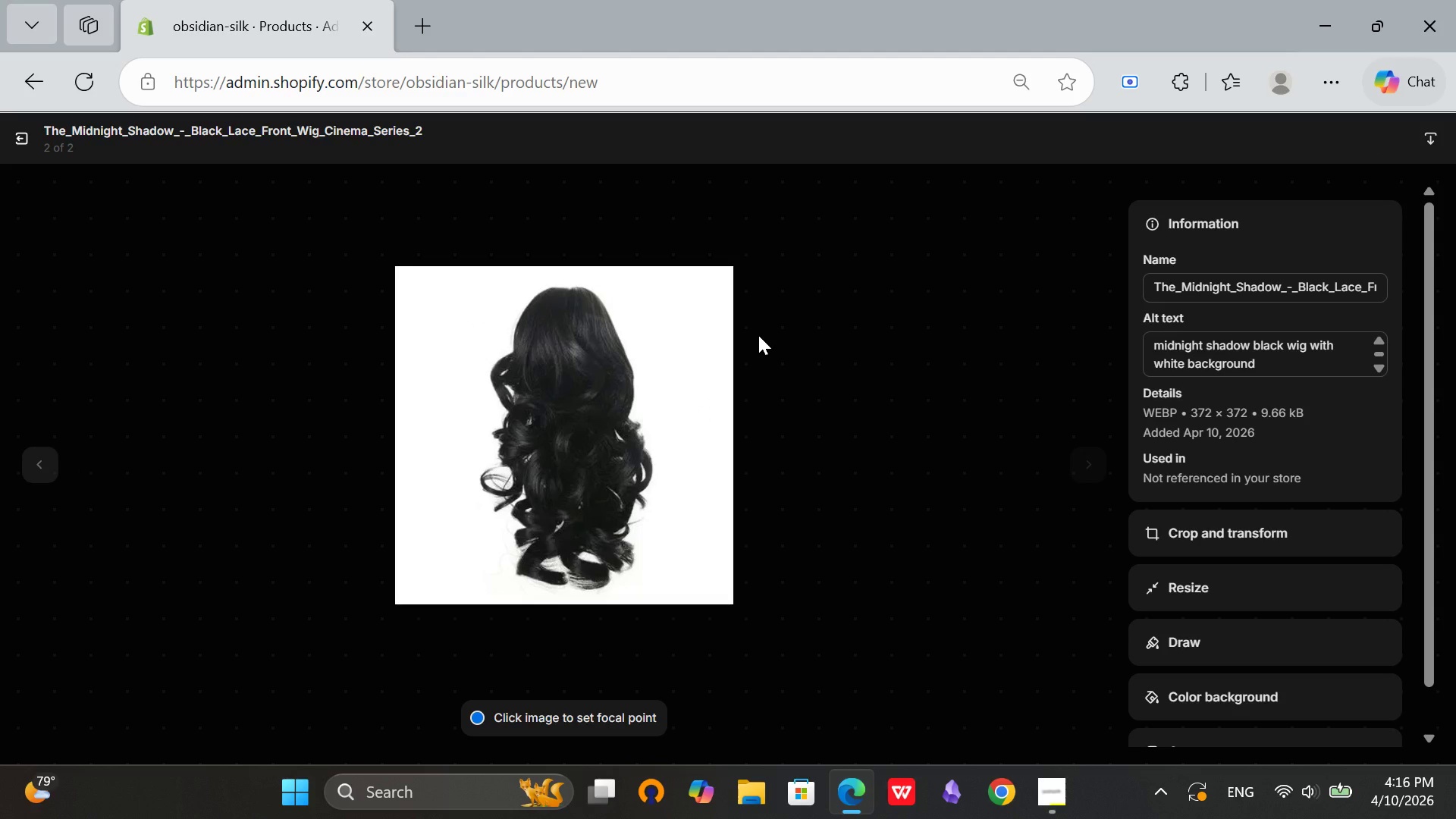 
scroll: coordinate [1286, 447], scroll_direction: up, amount: 3.0
 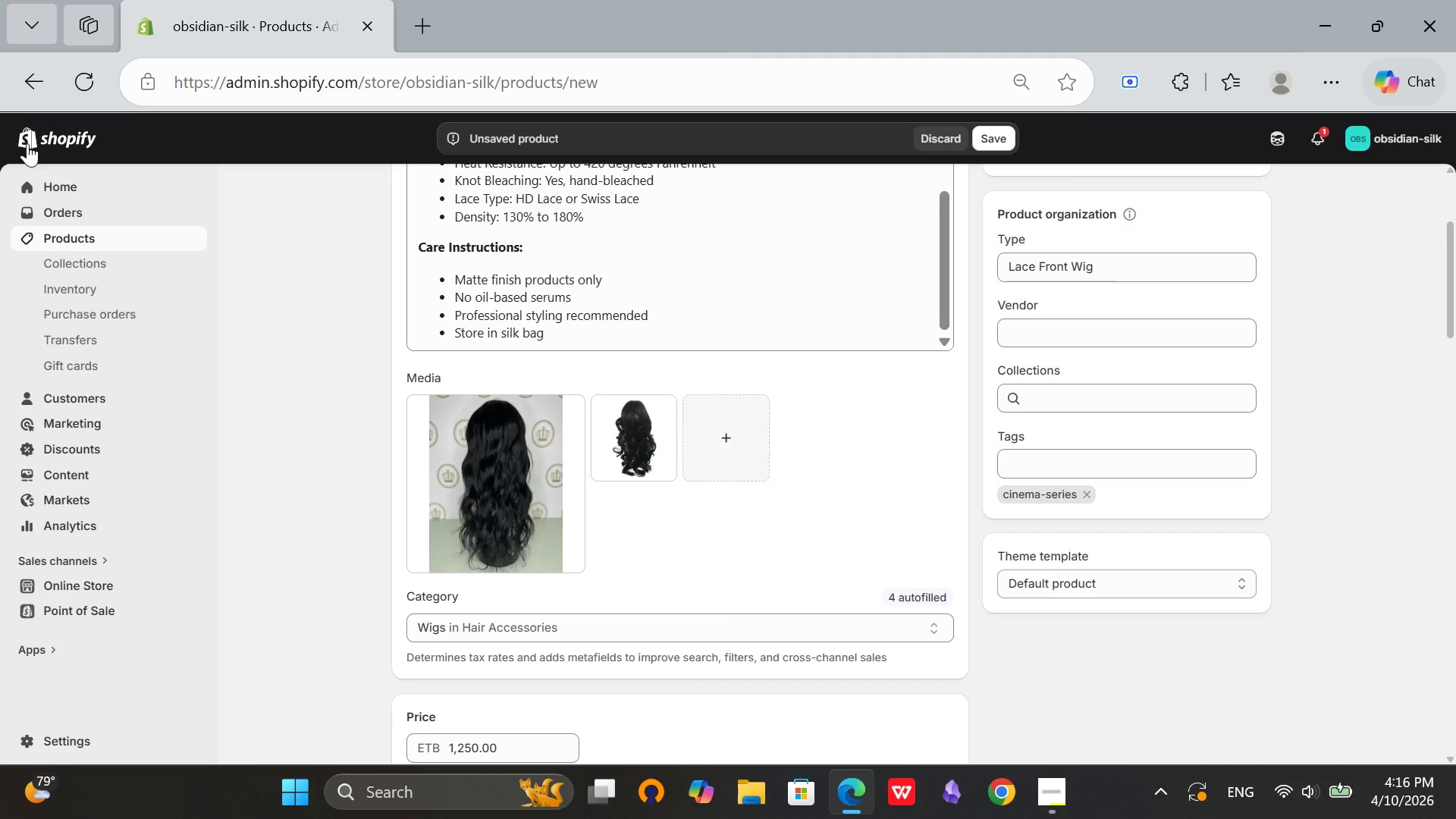 
left_click([27, 143])
 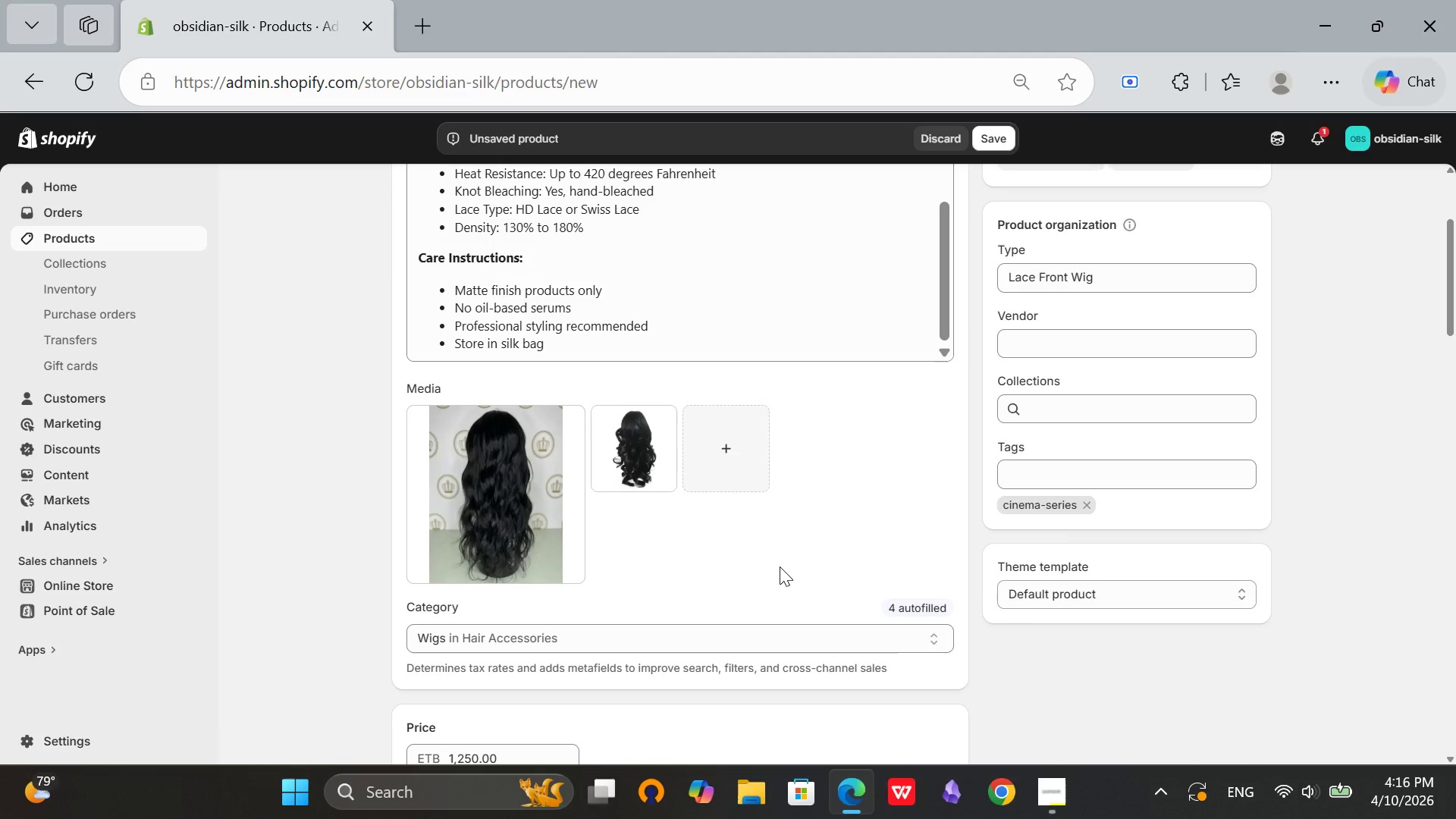 
scroll: coordinate [761, 523], scroll_direction: up, amount: 7.0
 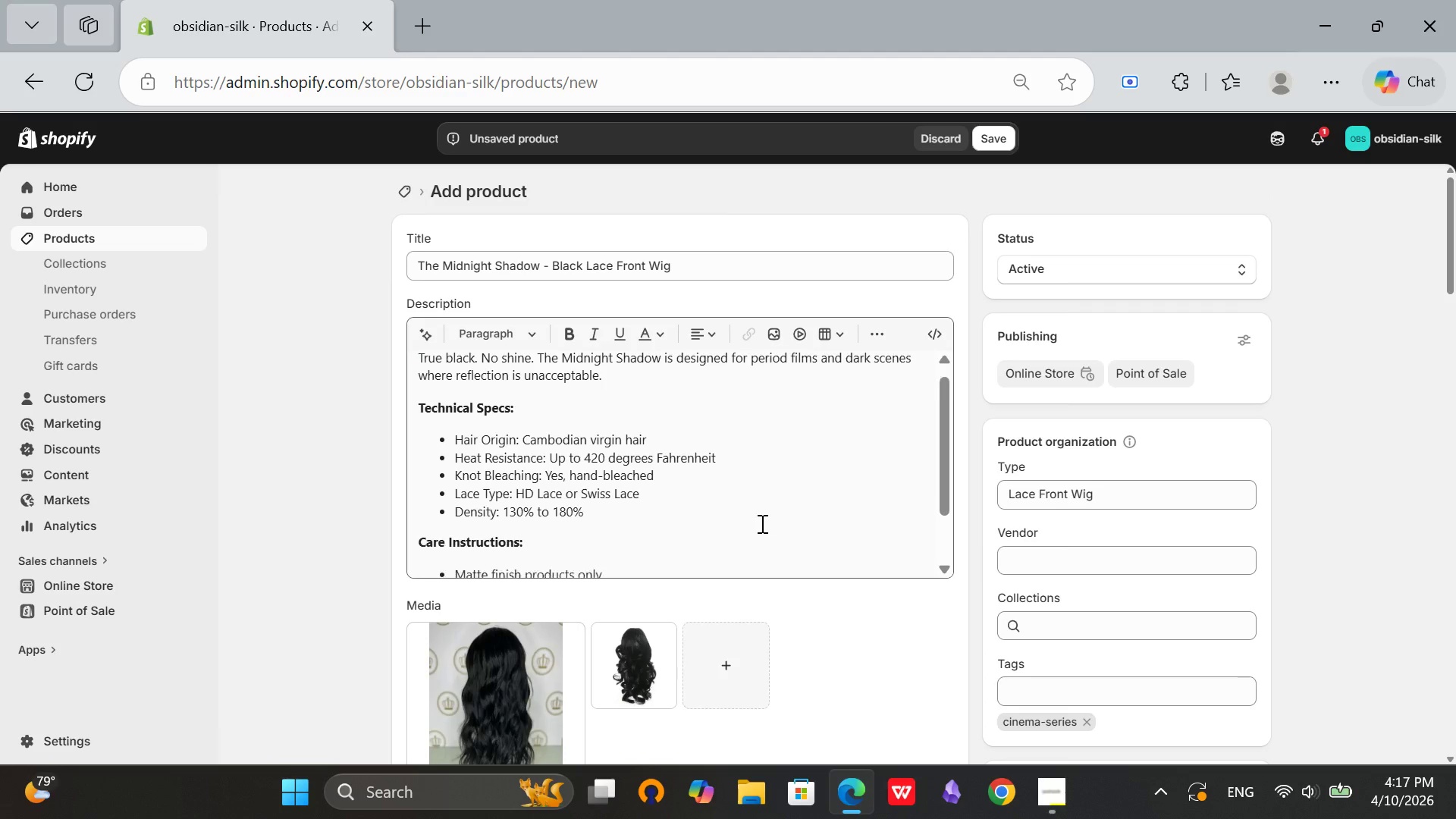 
scroll: coordinate [761, 523], scroll_direction: down, amount: 2.0
 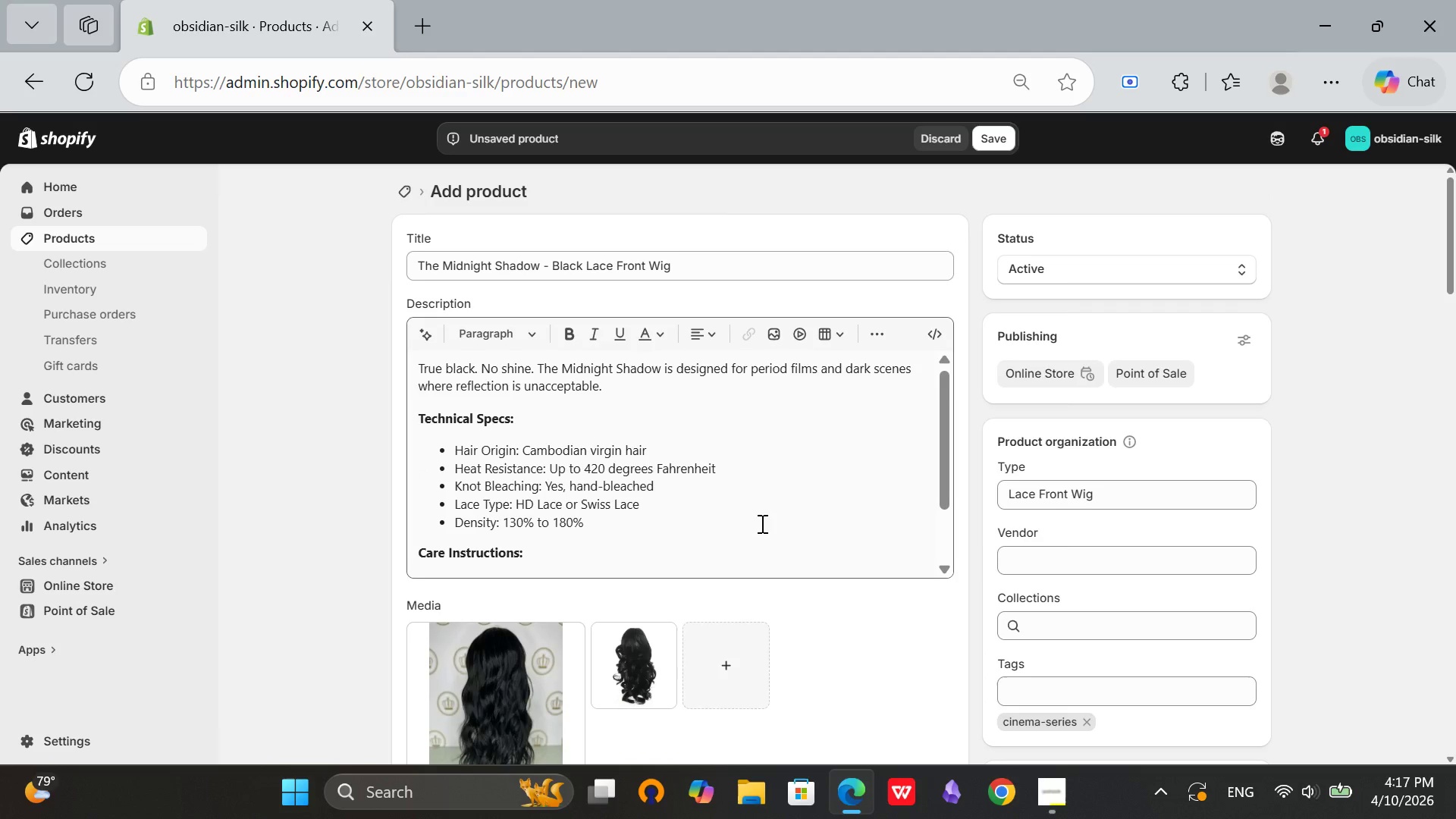 
scroll: coordinate [761, 523], scroll_direction: up, amount: 3.0
 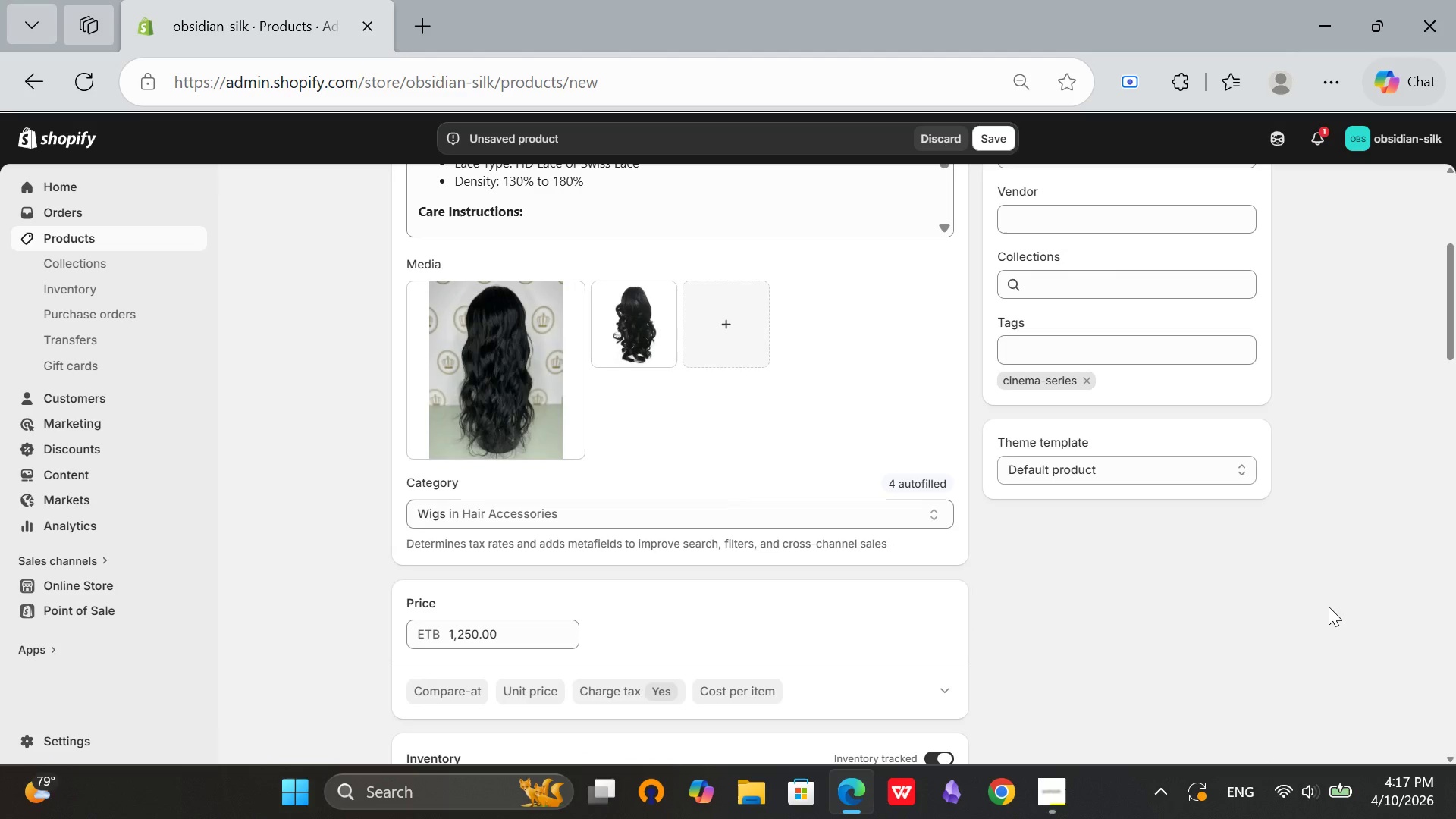 
scroll: coordinate [1329, 607], scroll_direction: down, amount: 3.0
 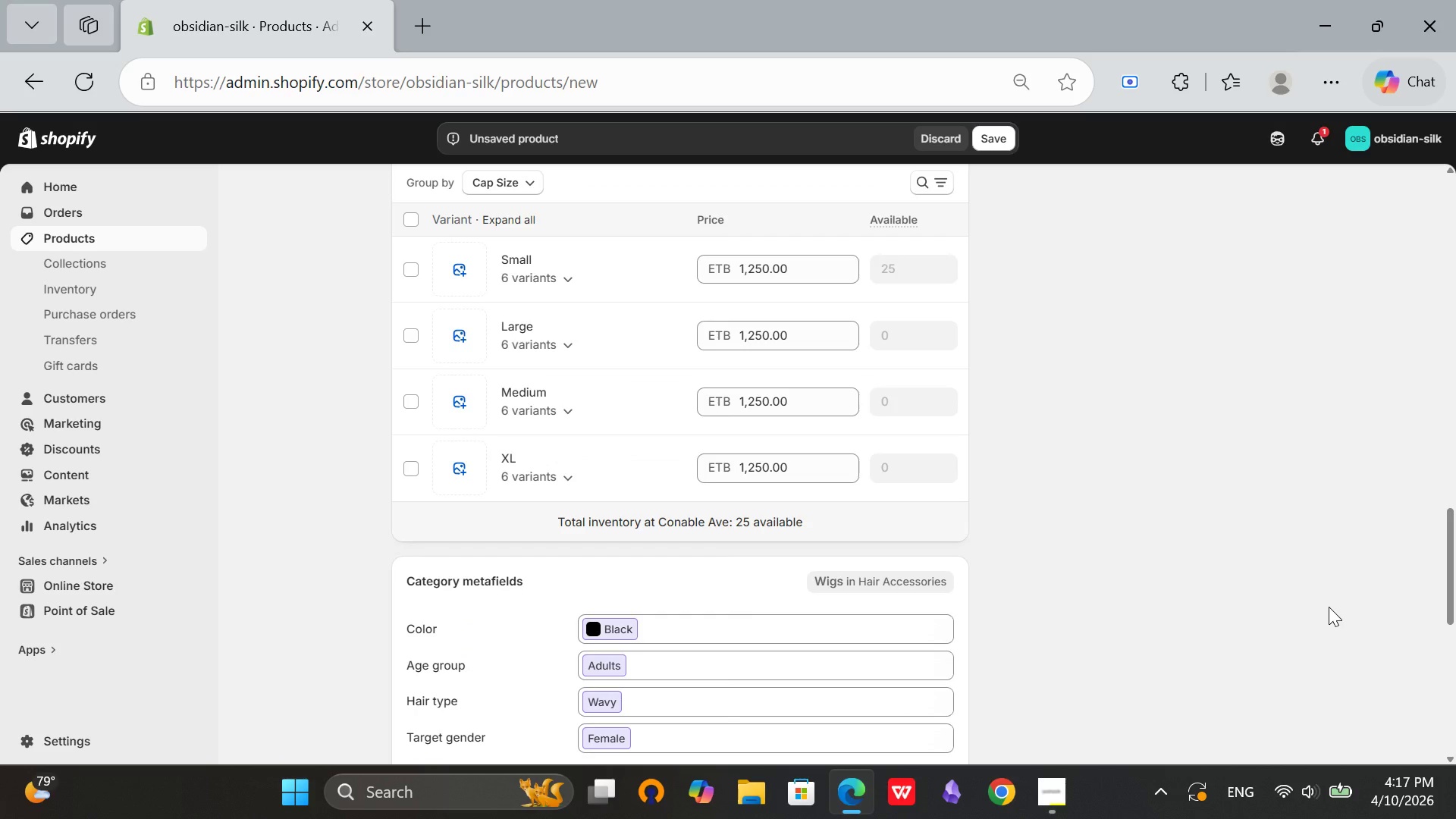 
scroll: coordinate [1329, 607], scroll_direction: up, amount: 3.0
 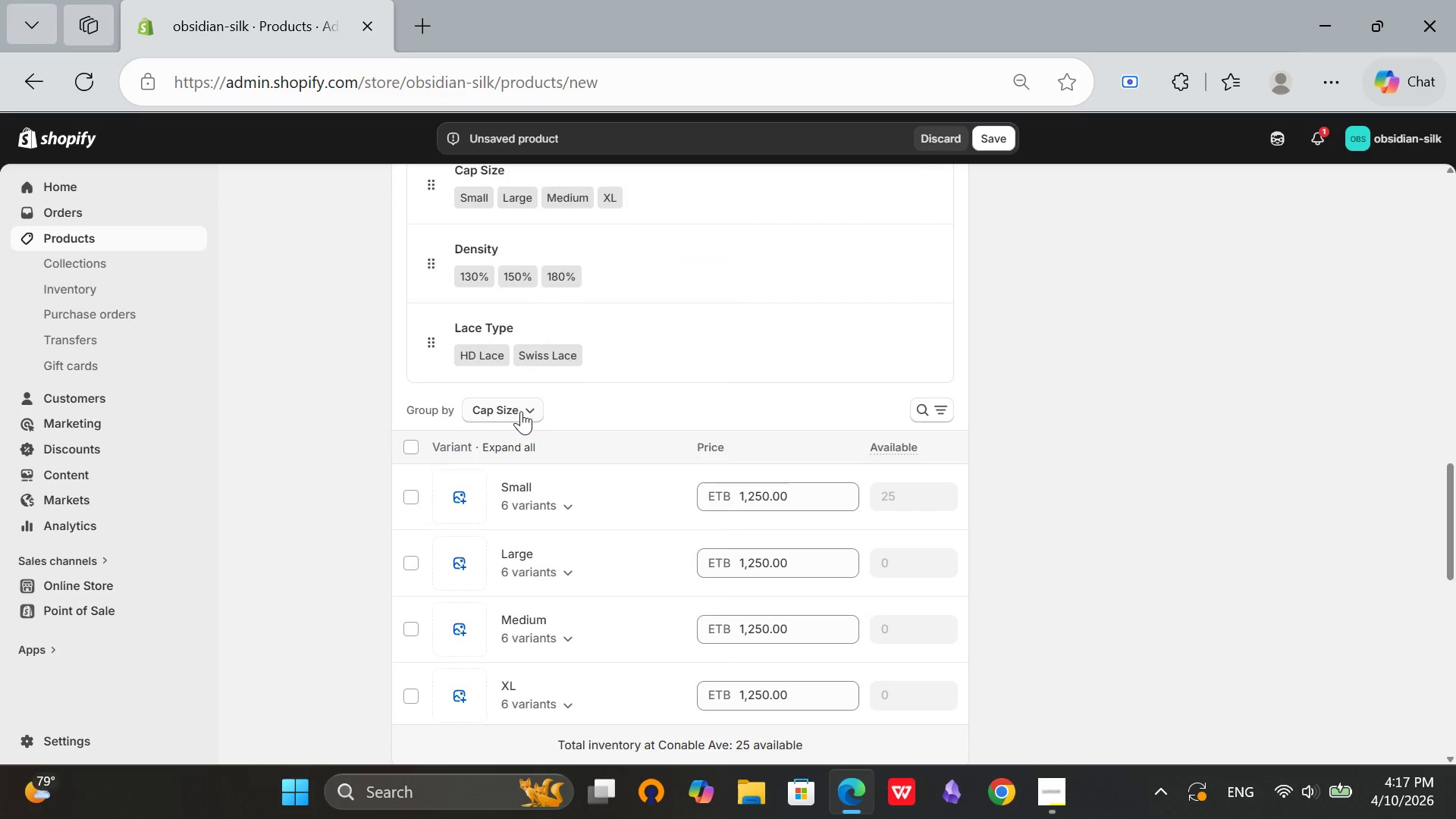 
left_click([521, 411])
 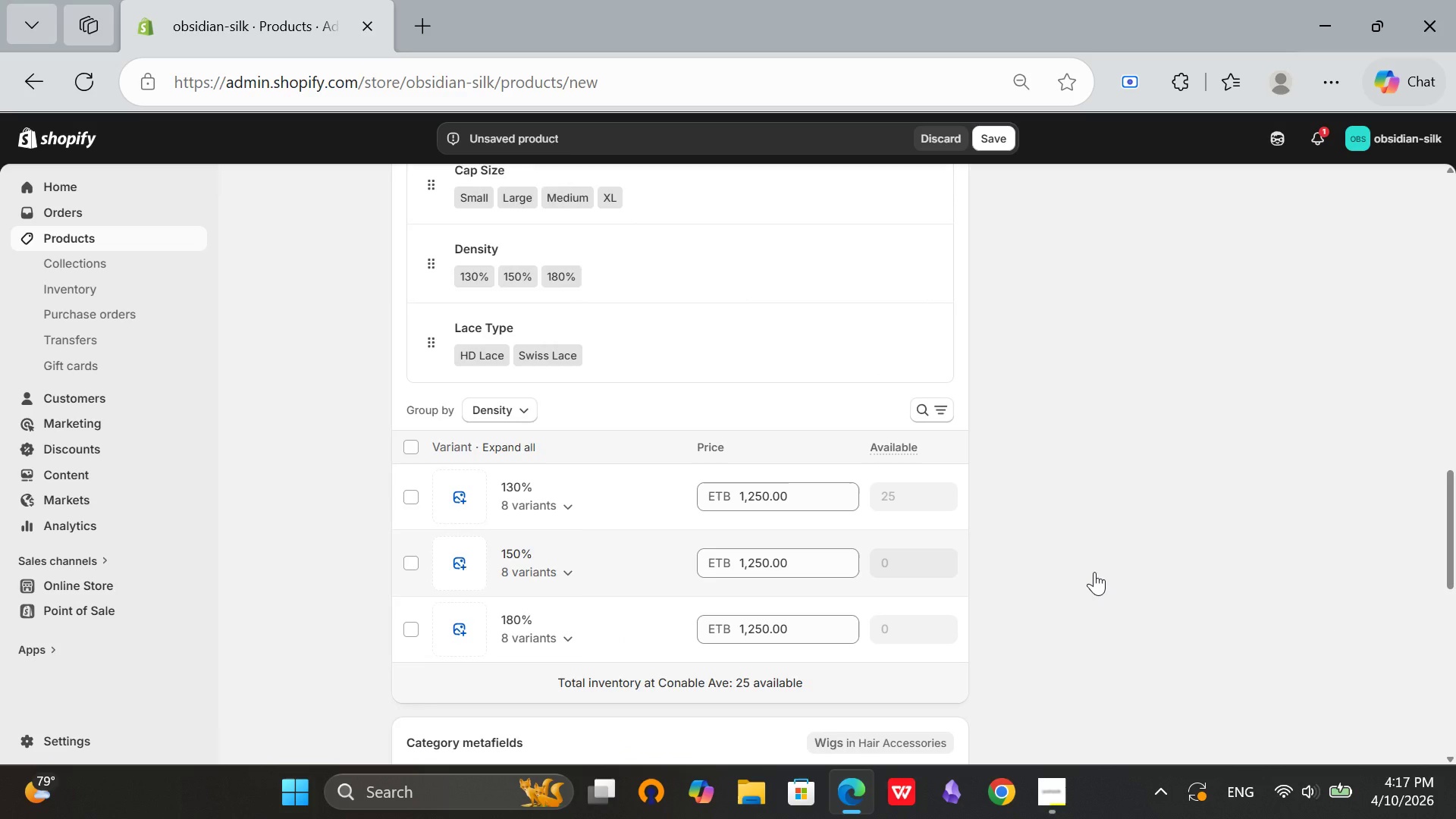 
scroll: coordinate [1129, 633], scroll_direction: down, amount: 7.0
 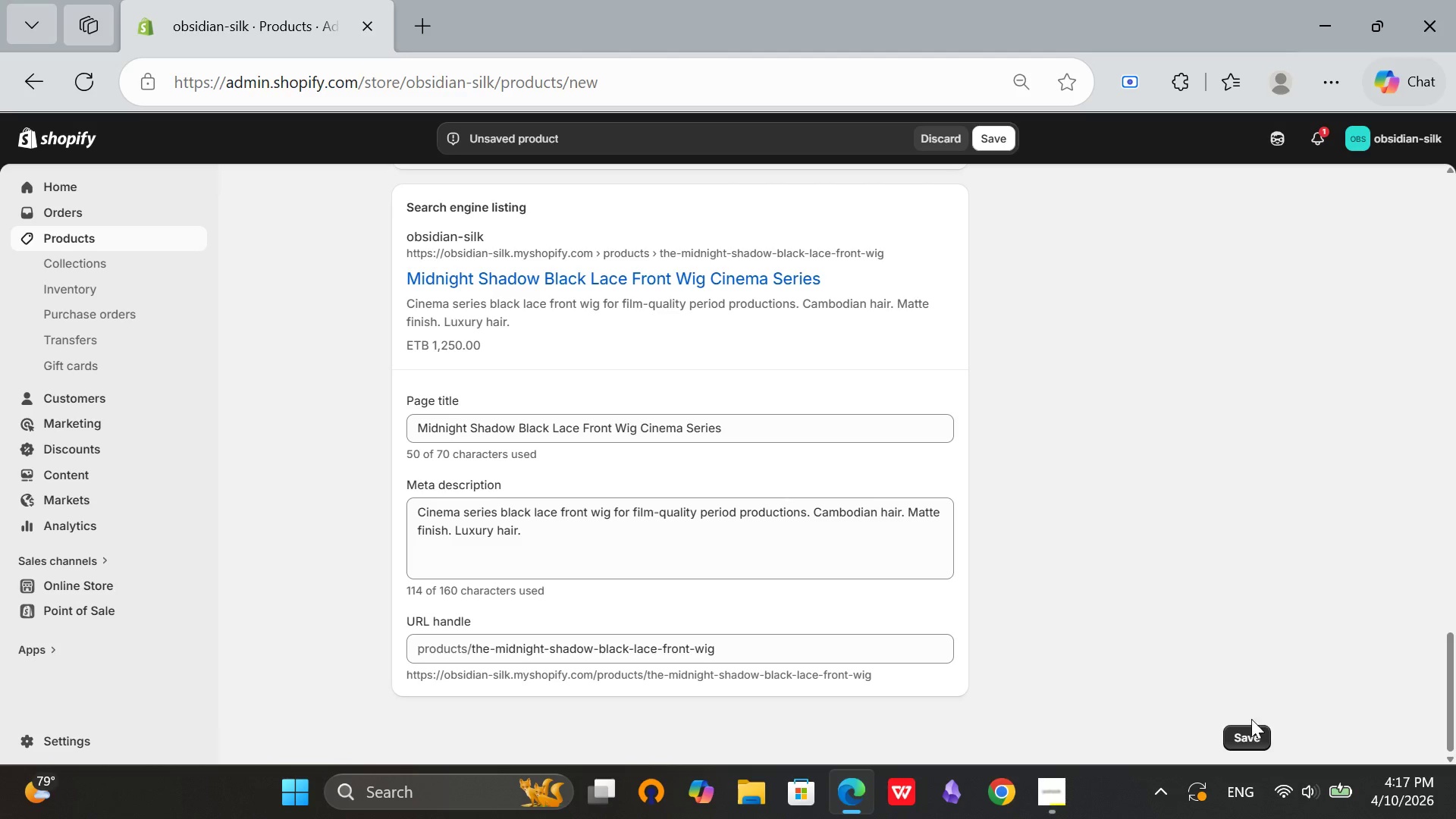 
left_click([1244, 730])
 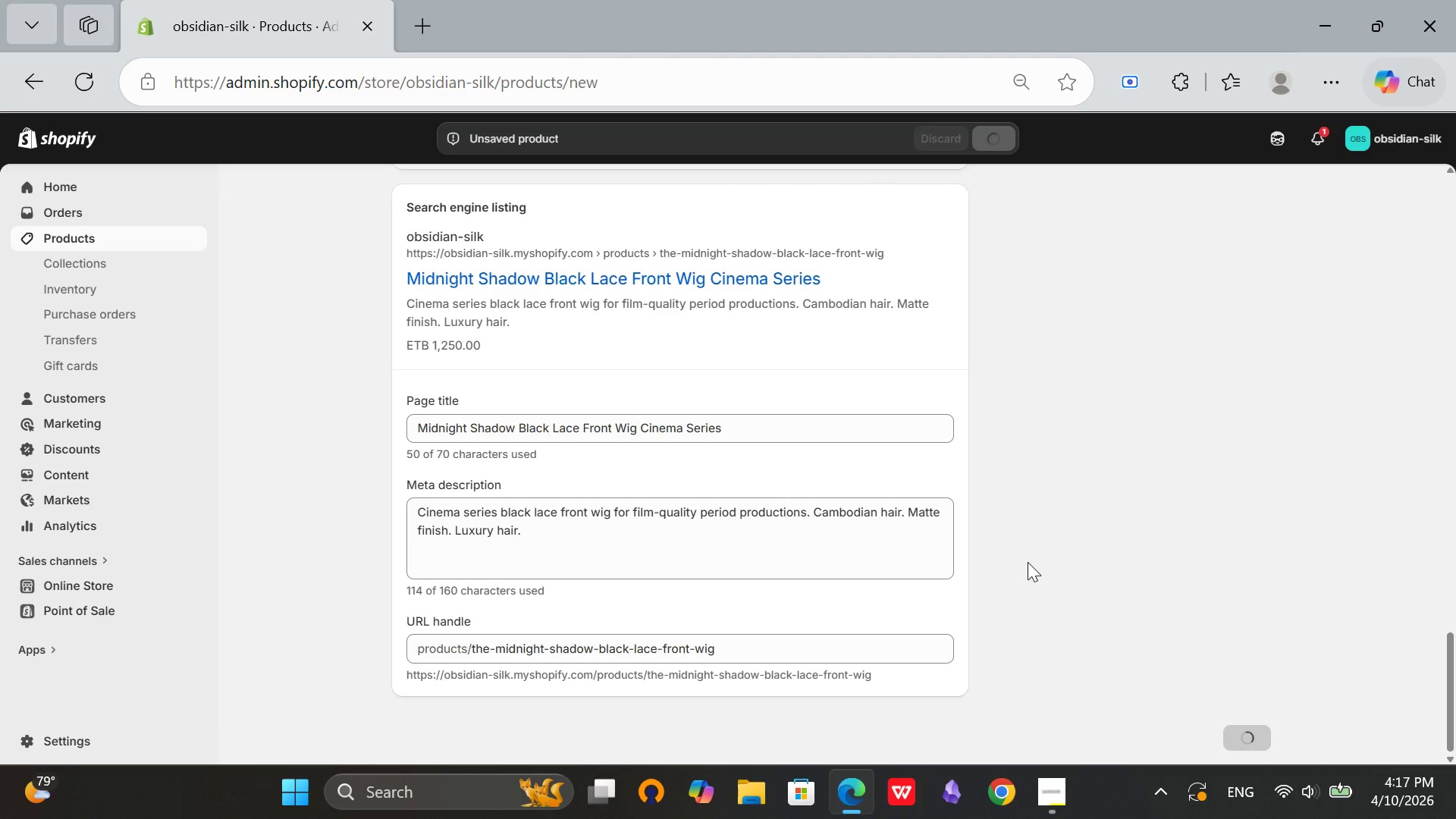 
wait(8.5)
 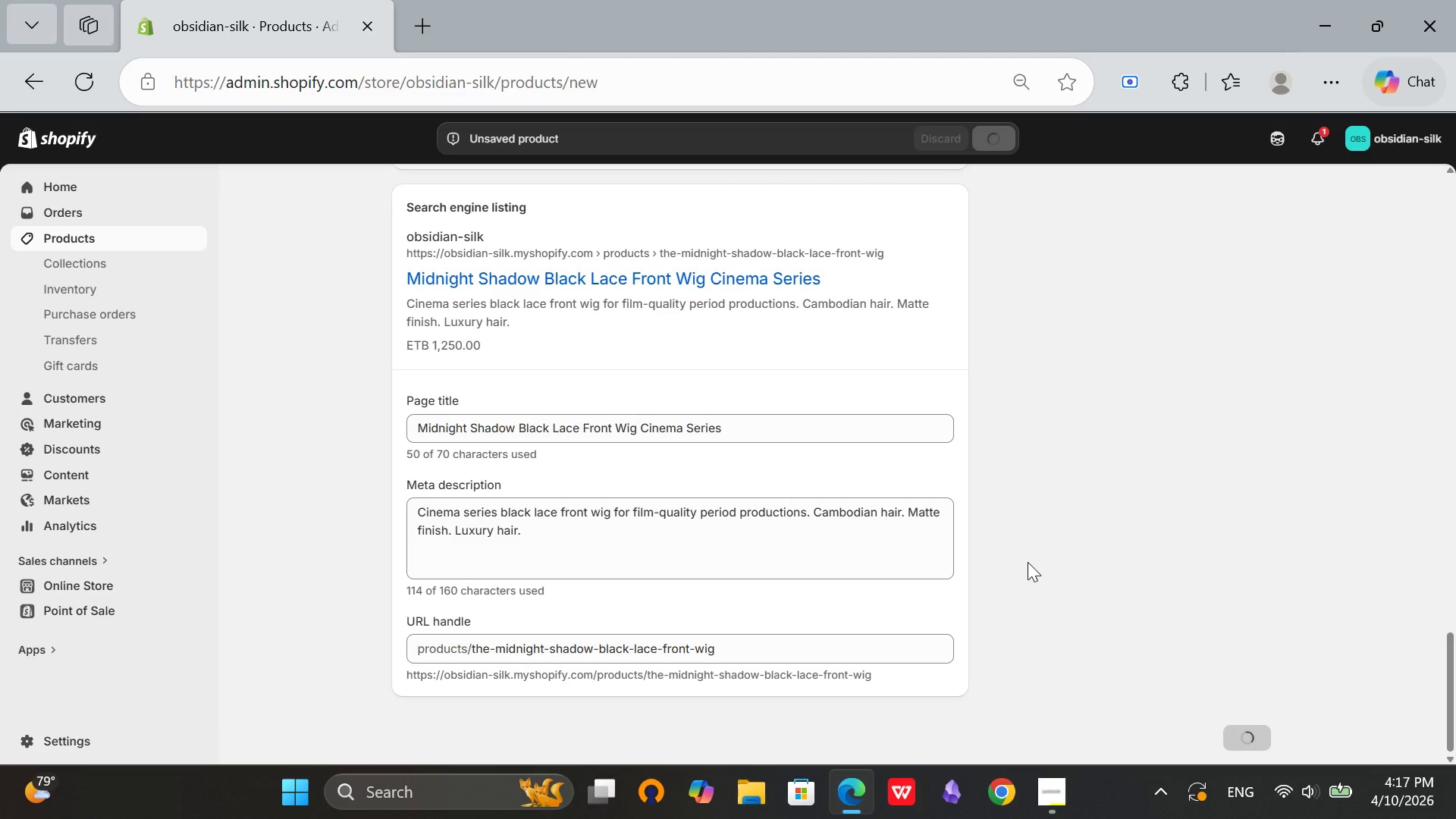 
scroll: coordinate [682, 535], scroll_direction: up, amount: 23.0
 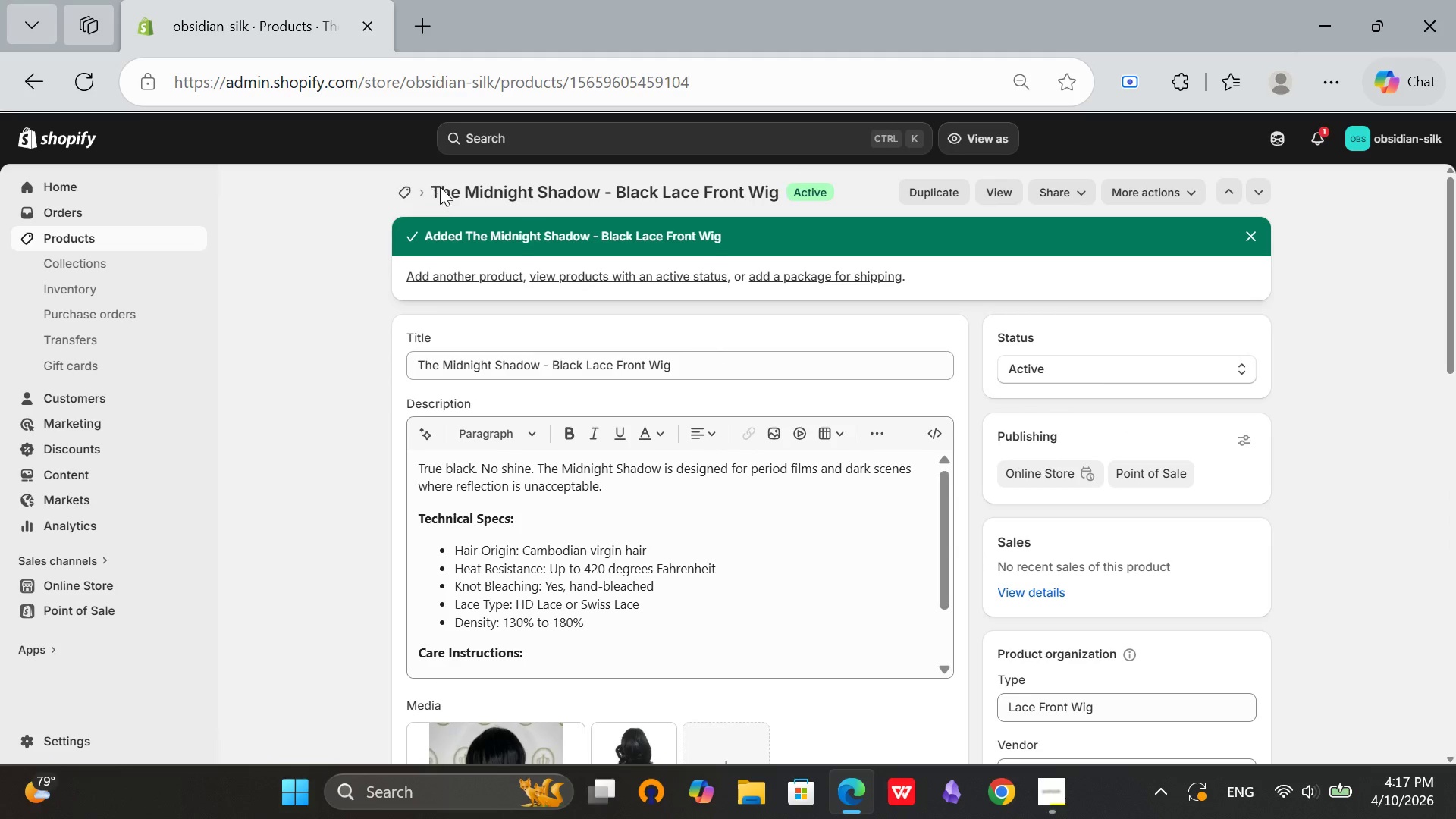 
wait(5.21)
 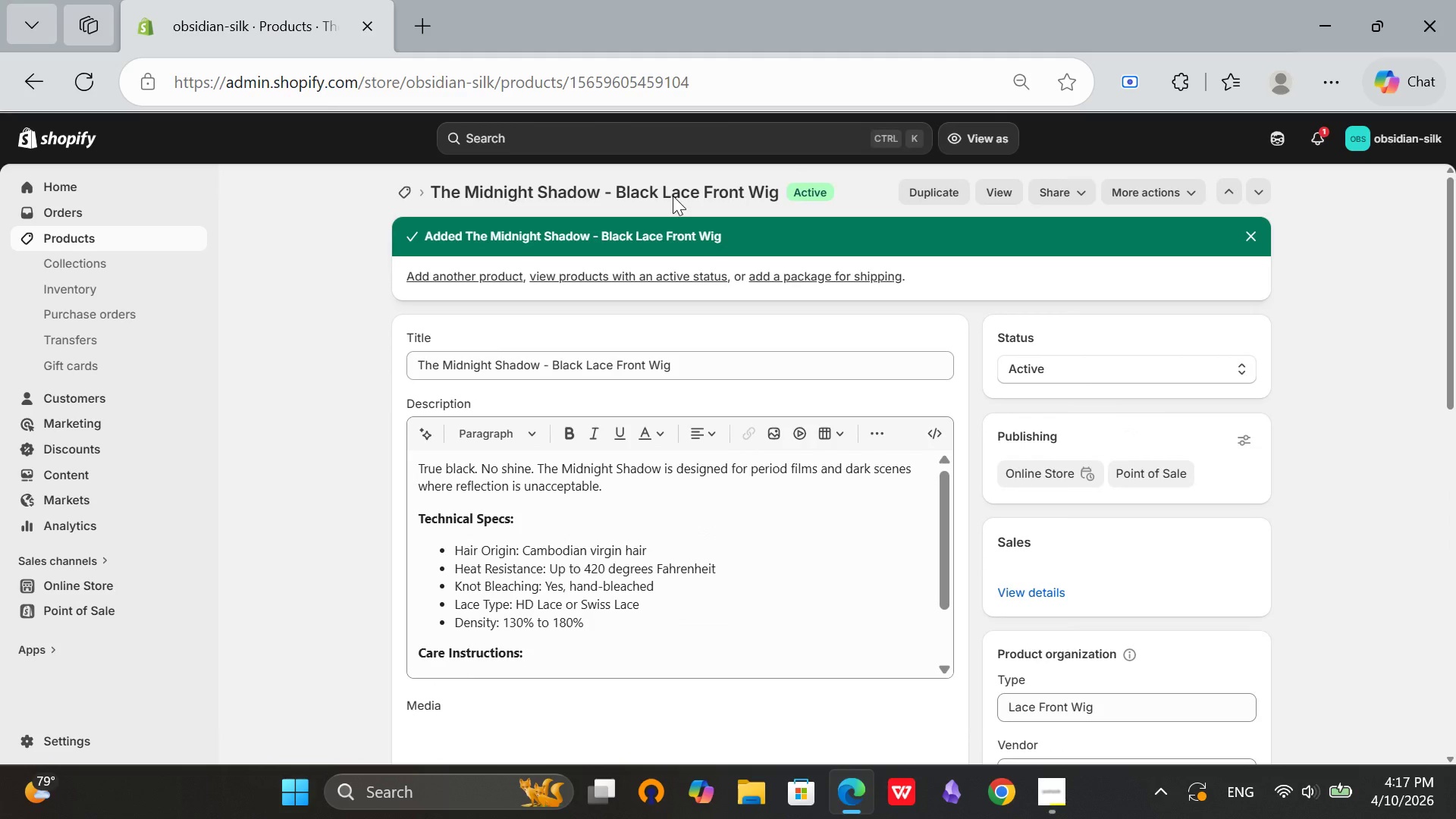 
left_click([404, 189])
 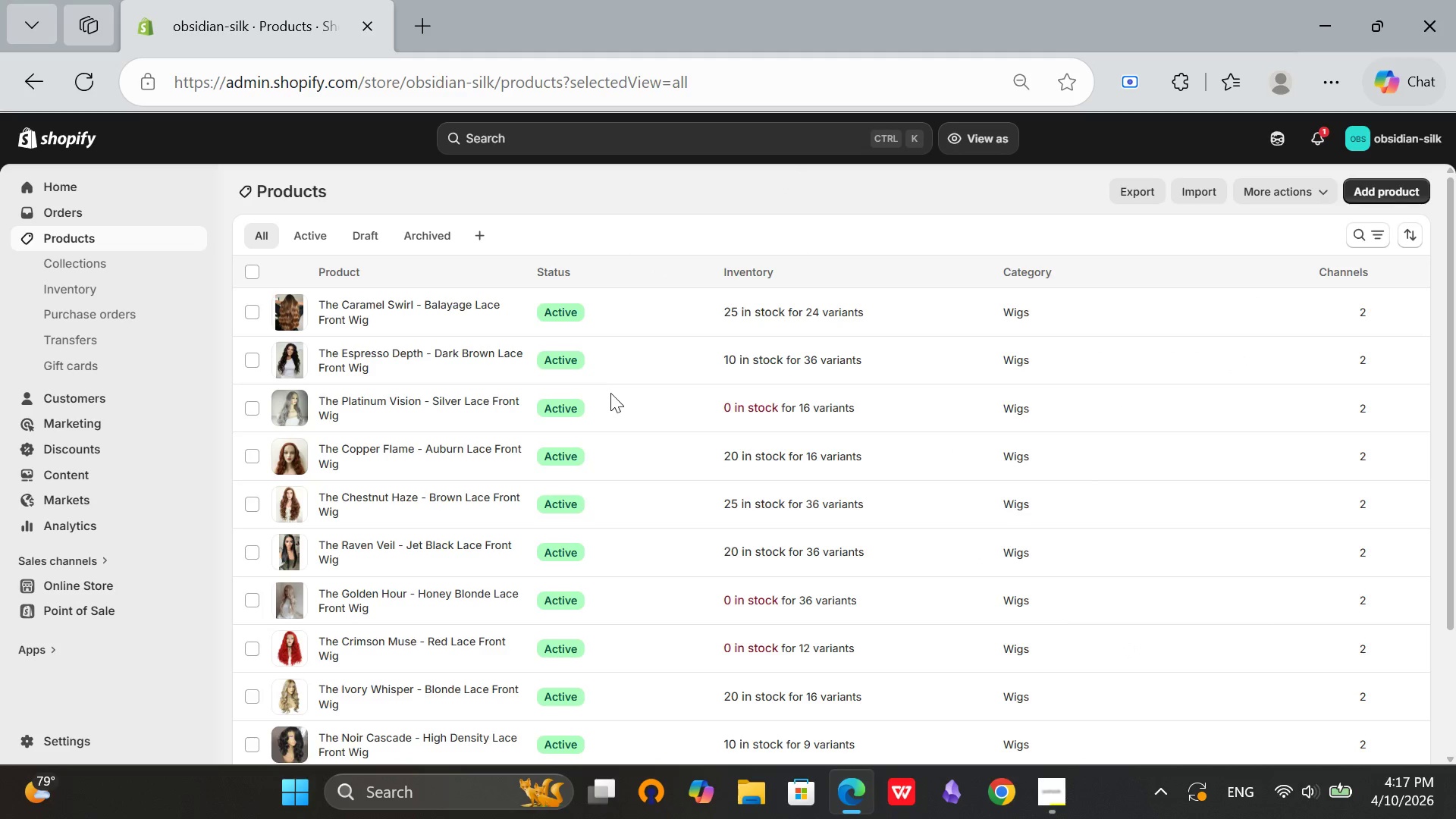 
scroll: coordinate [551, 458], scroll_direction: down, amount: 5.0
 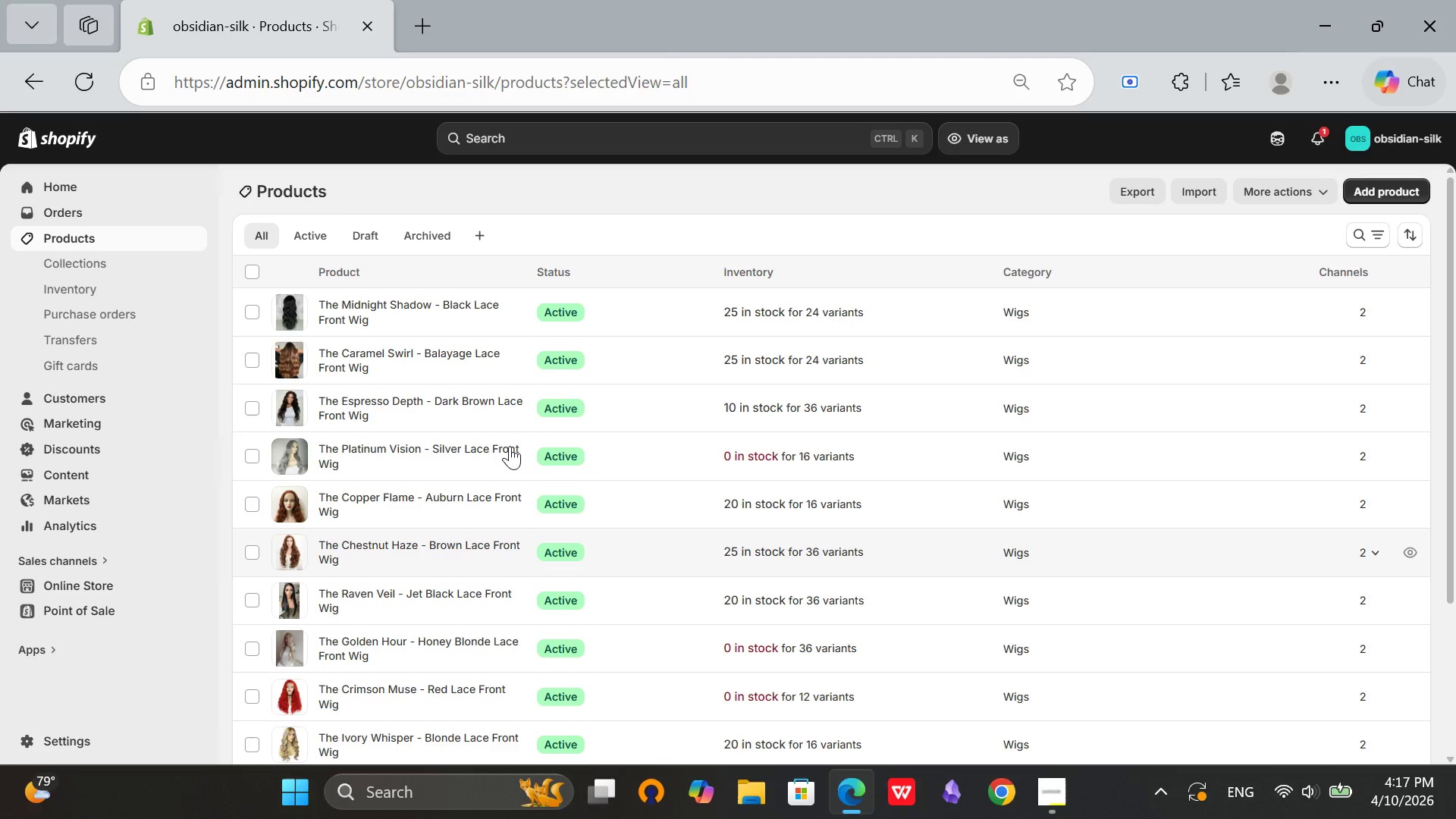 
scroll: coordinate [551, 458], scroll_direction: up, amount: 4.0
 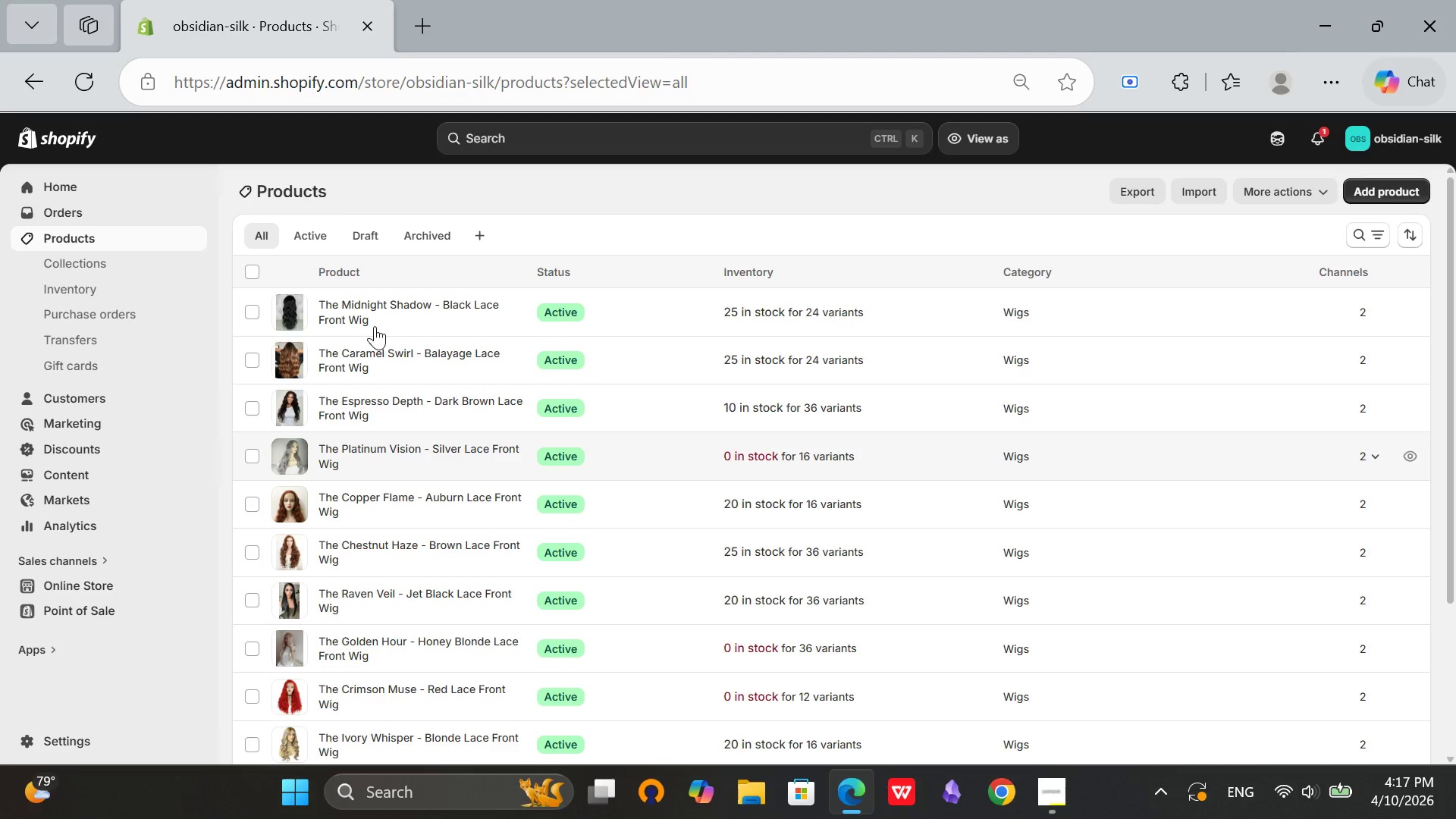 
scroll: coordinate [507, 431], scroll_direction: down, amount: 7.0
 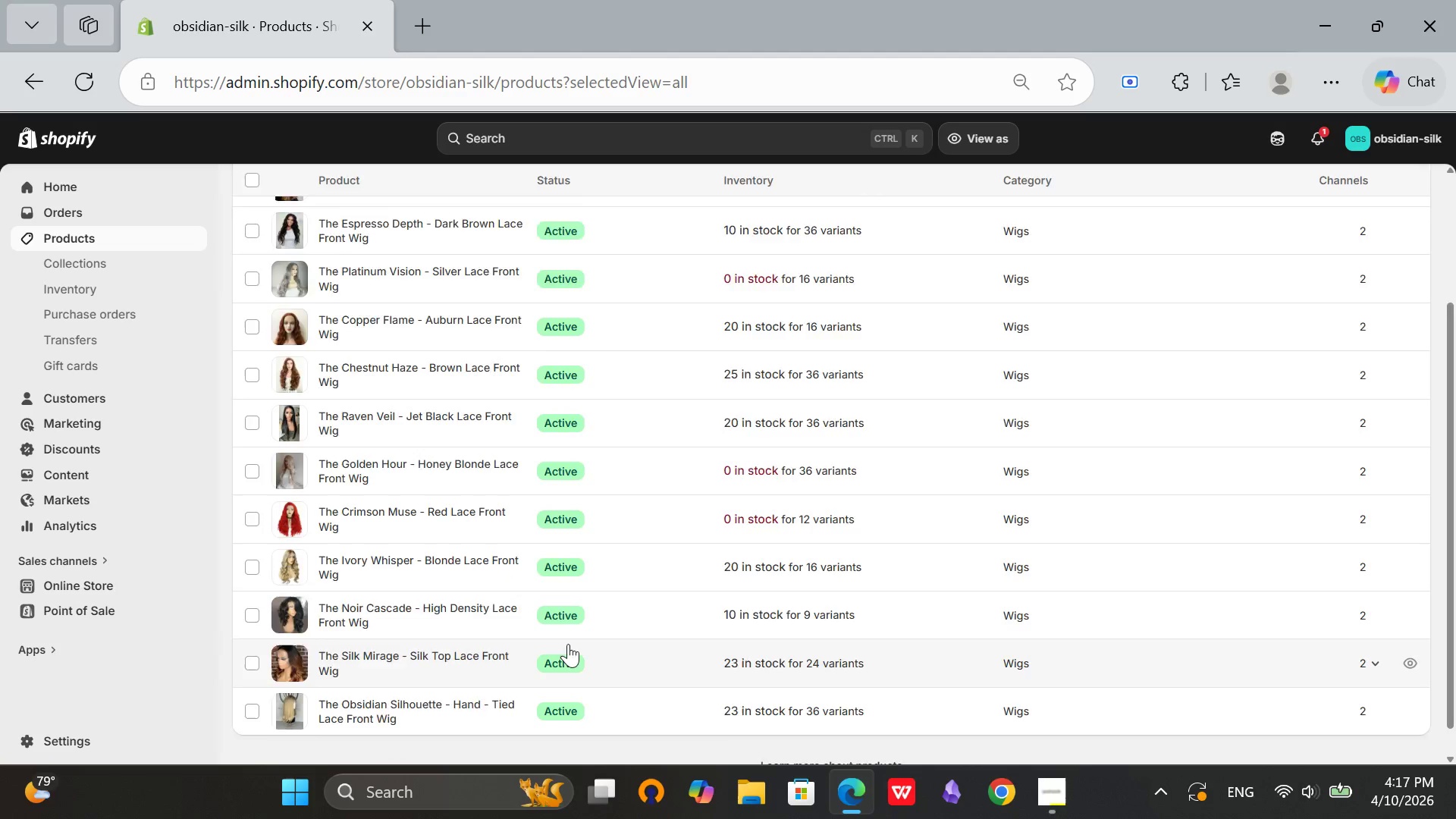 
scroll: coordinate [568, 644], scroll_direction: up, amount: 5.0
 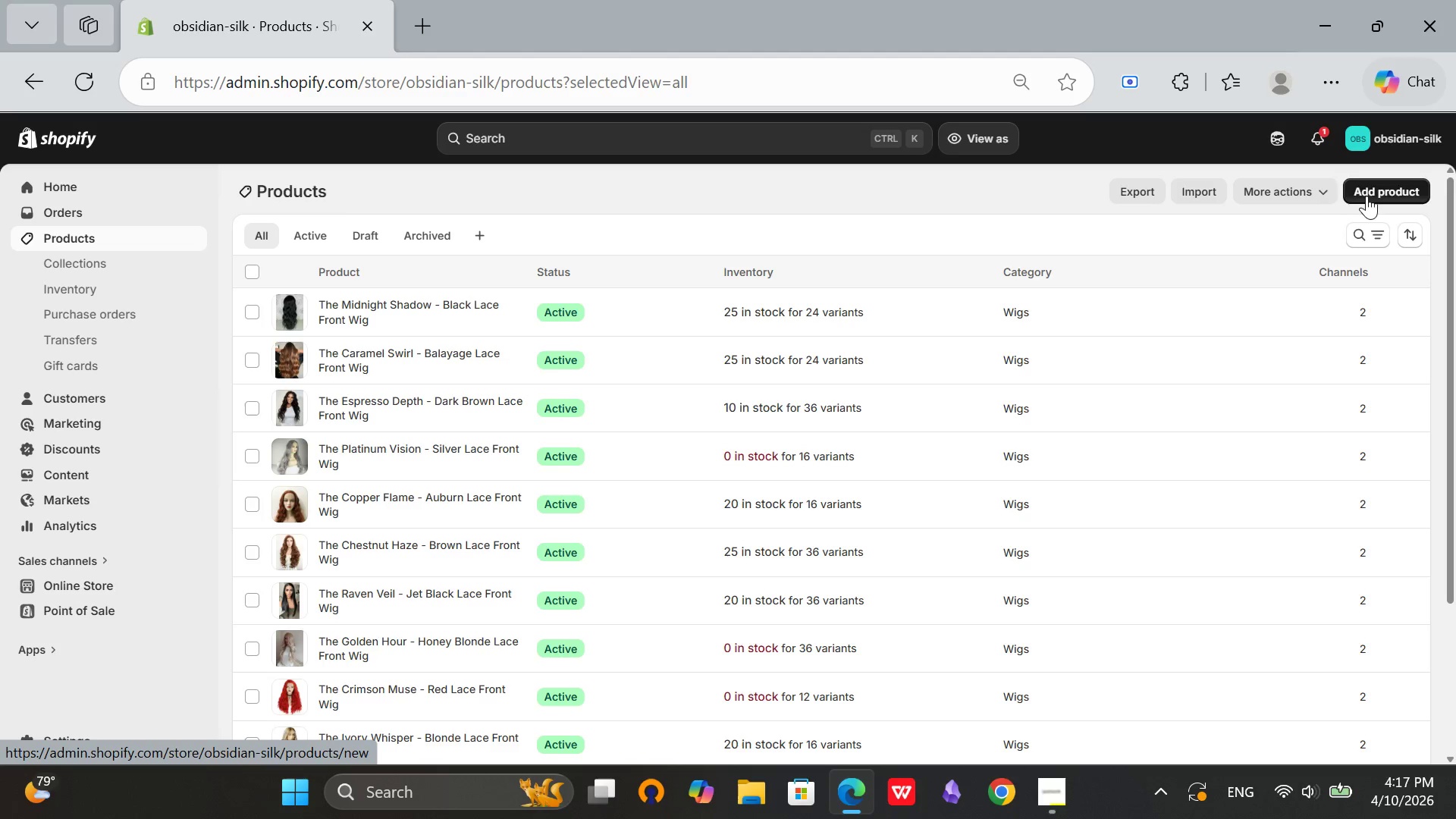 
left_click([1367, 196])
 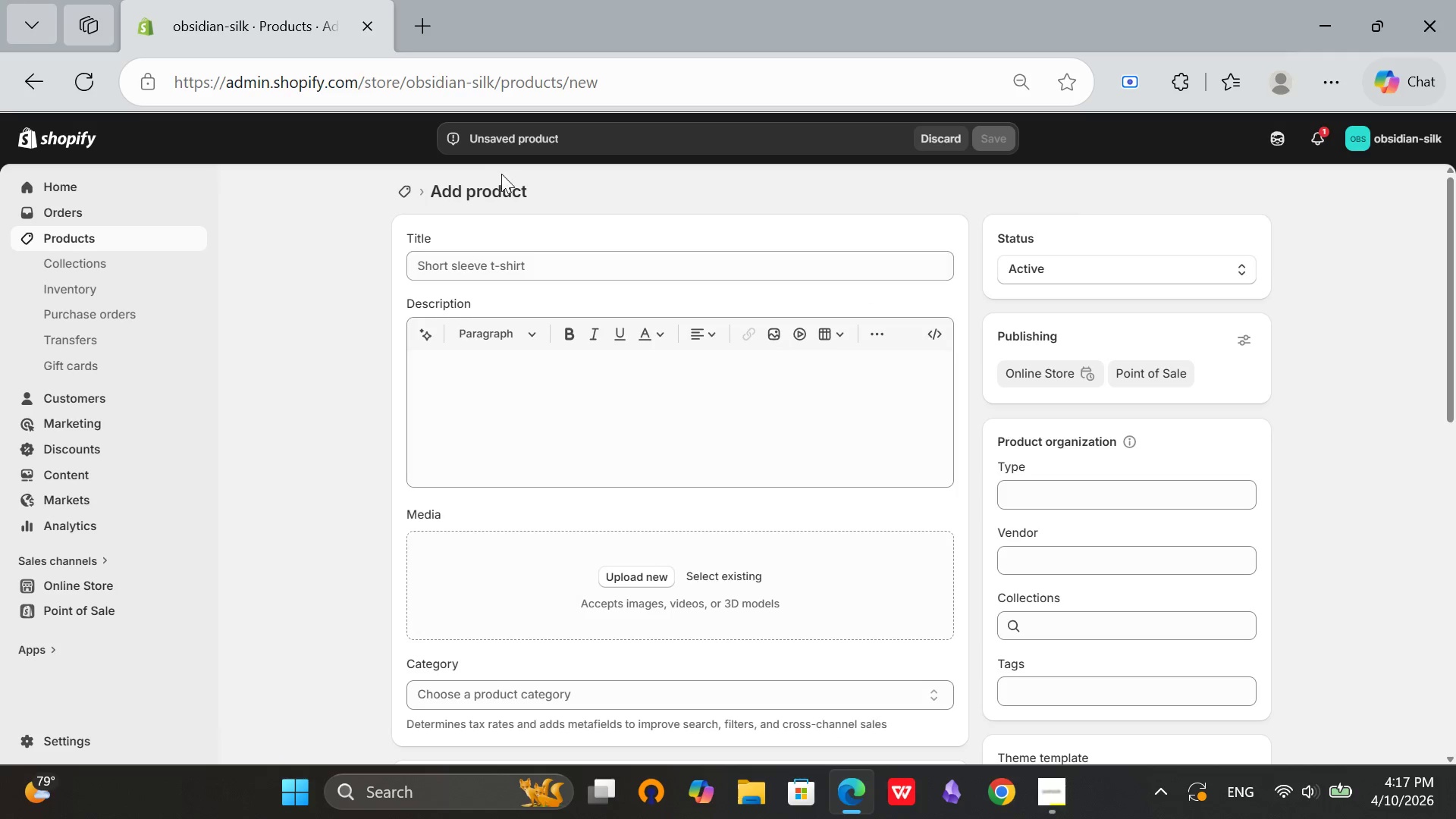 
wait(6.81)
 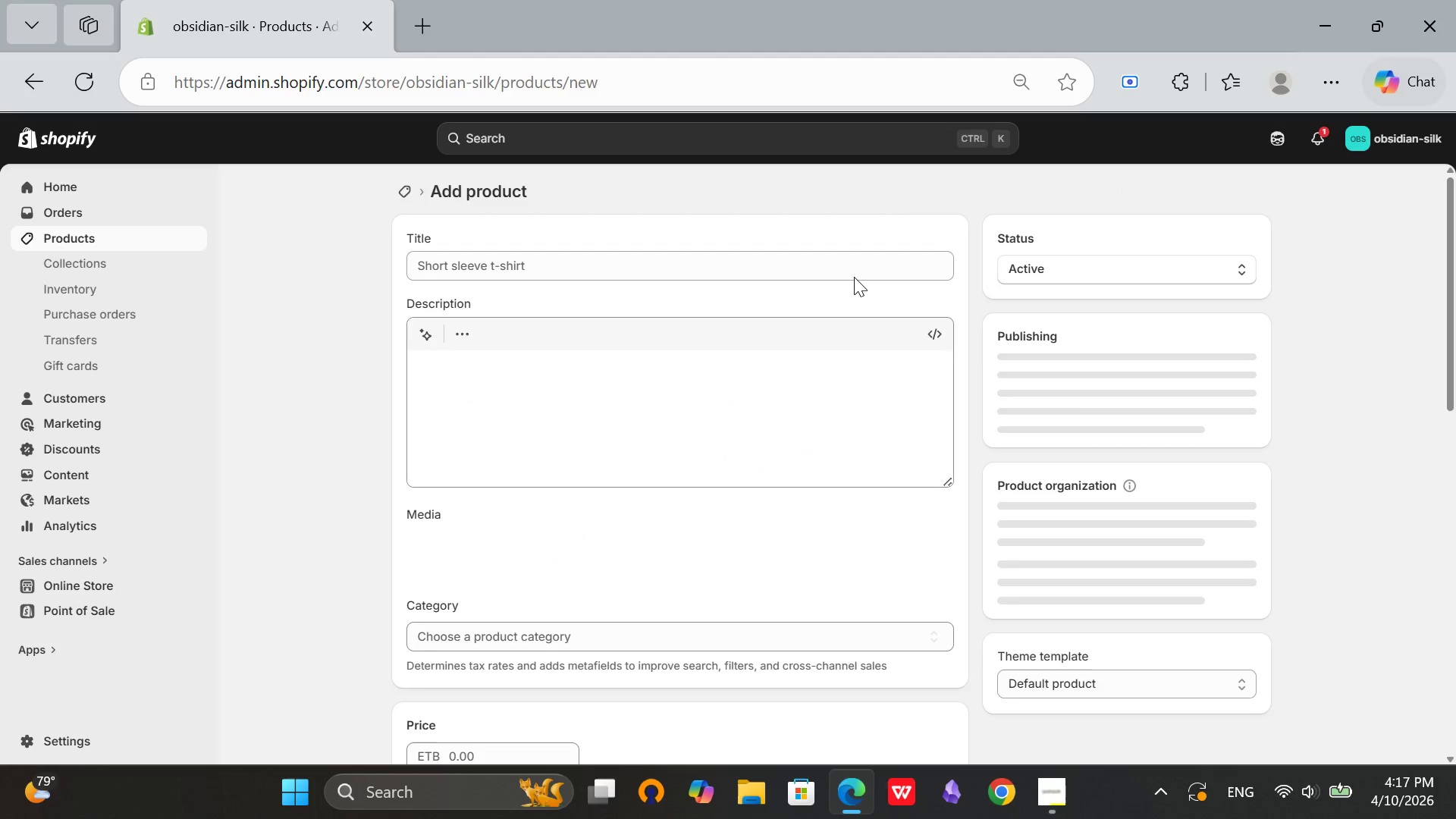 
left_click([409, 192])
 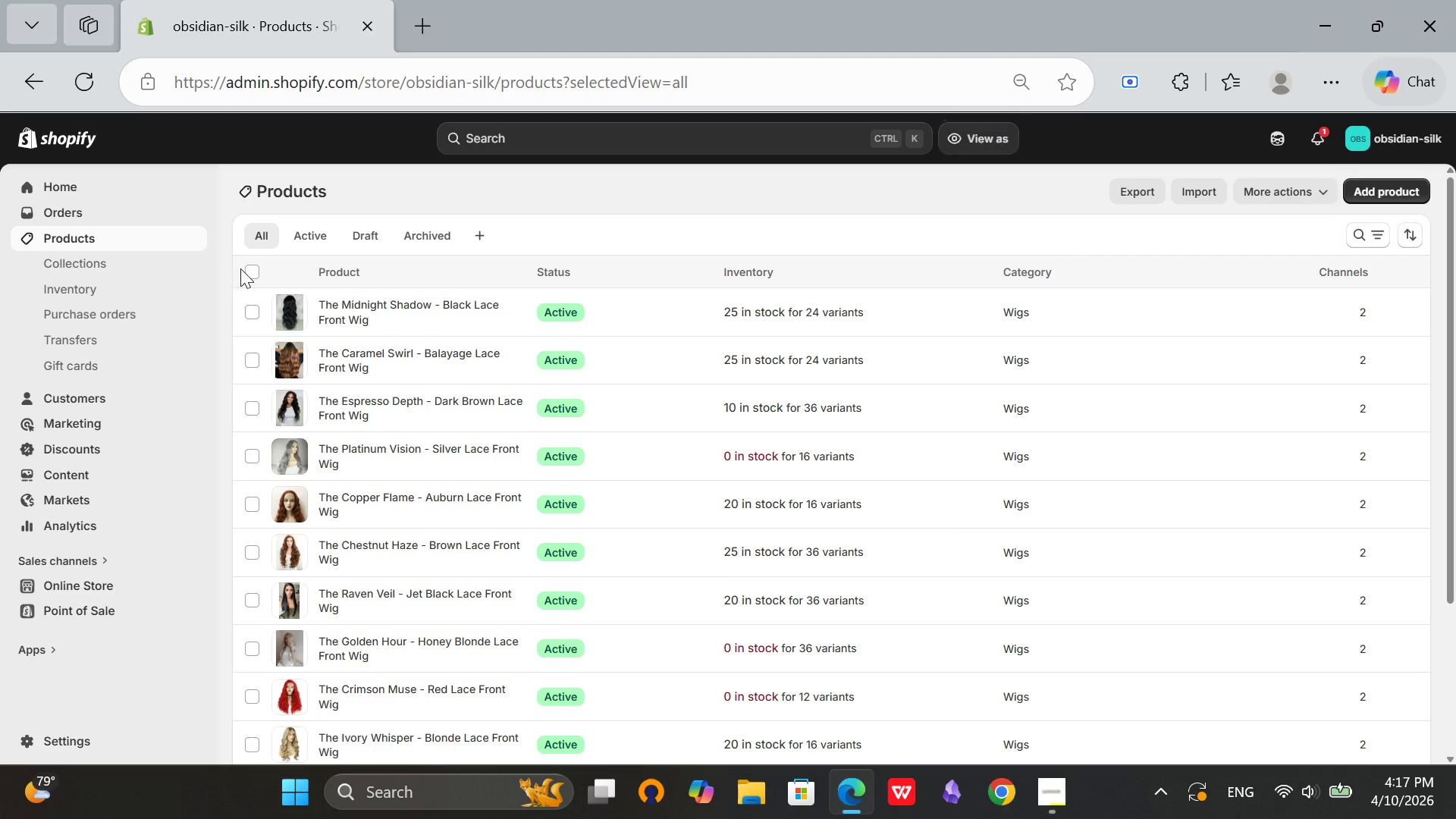 
left_click([254, 273])
 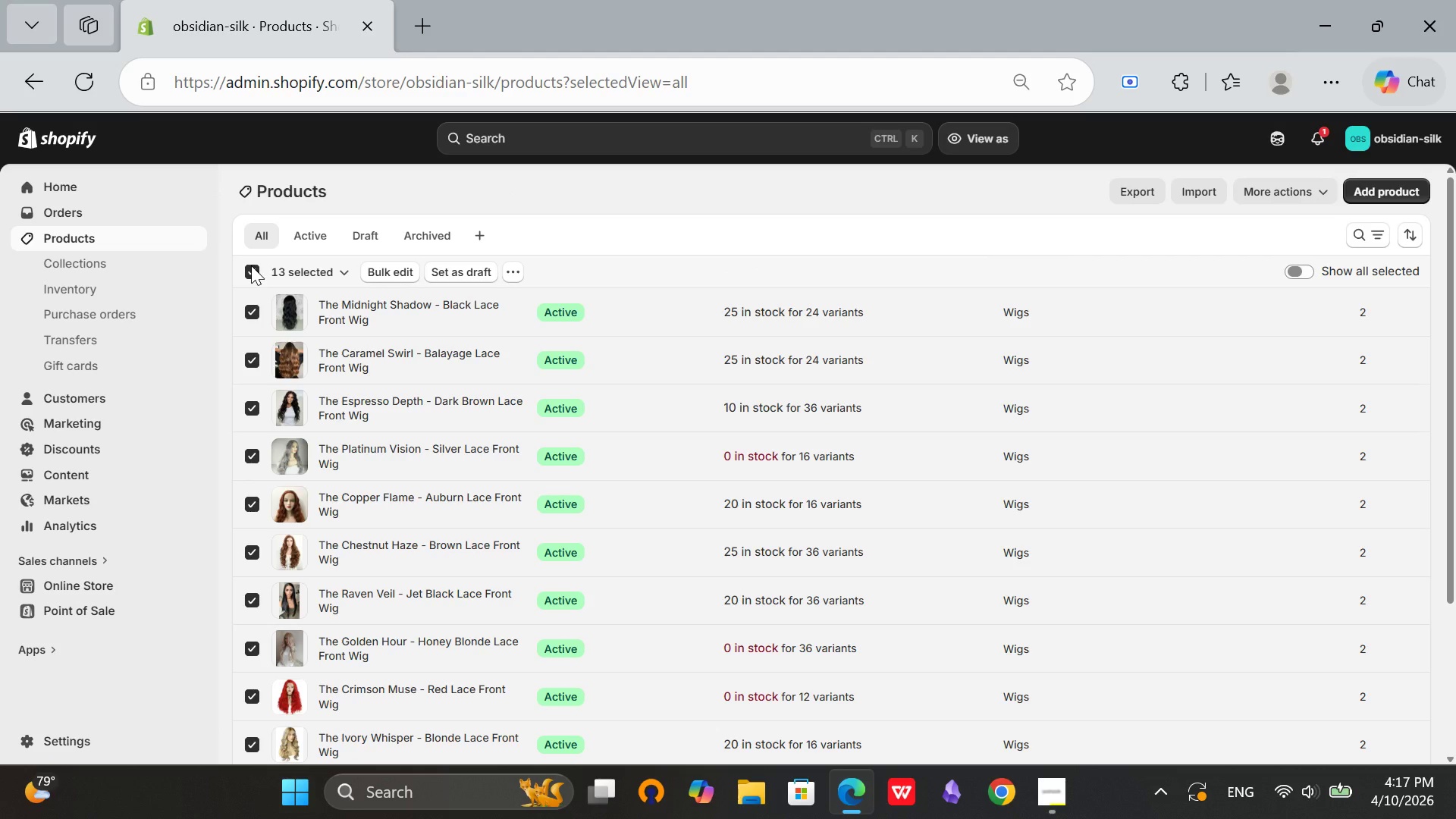 
left_click([251, 265])
 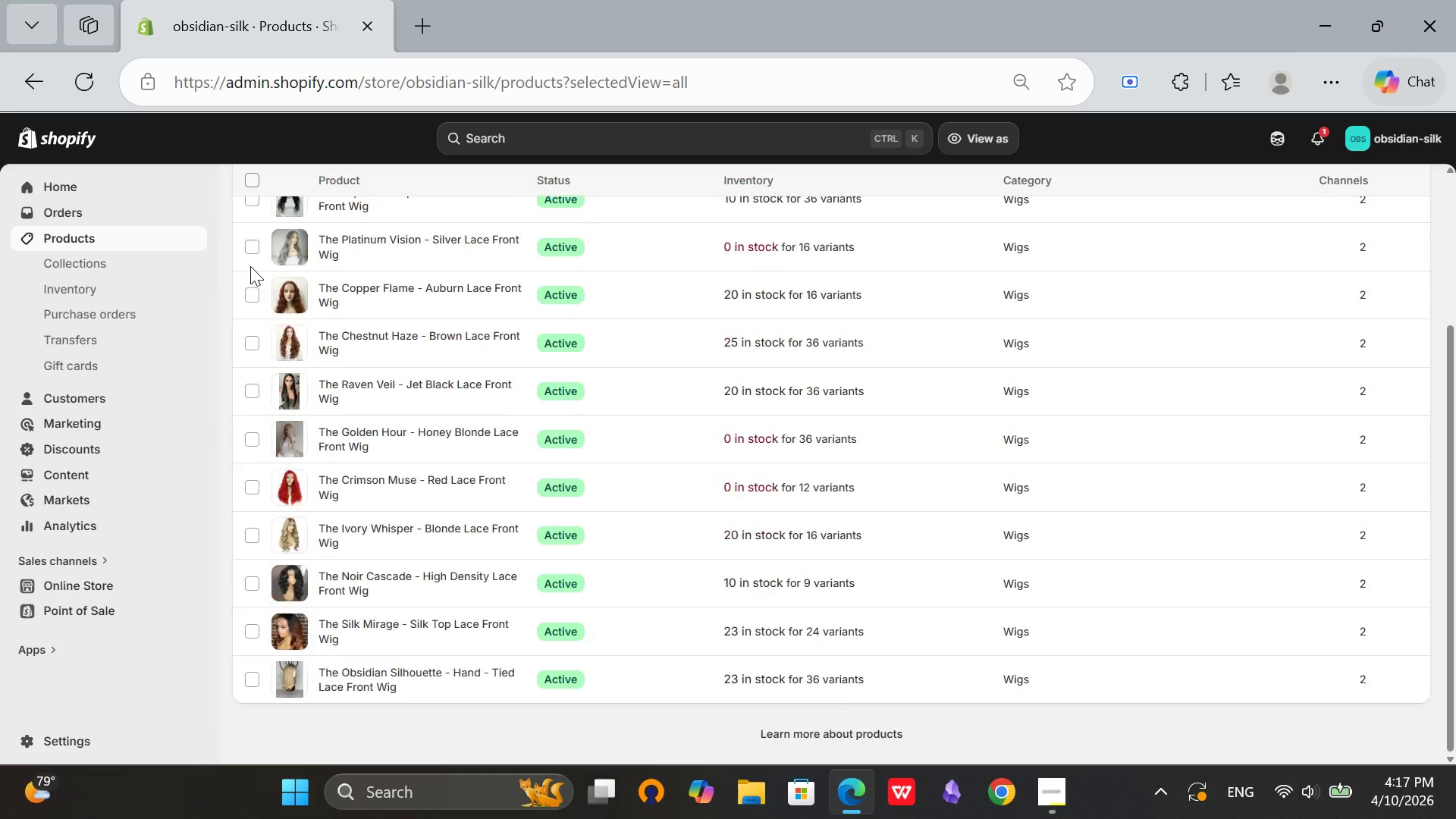 
scroll: coordinate [250, 266], scroll_direction: none, amount: 0.0
 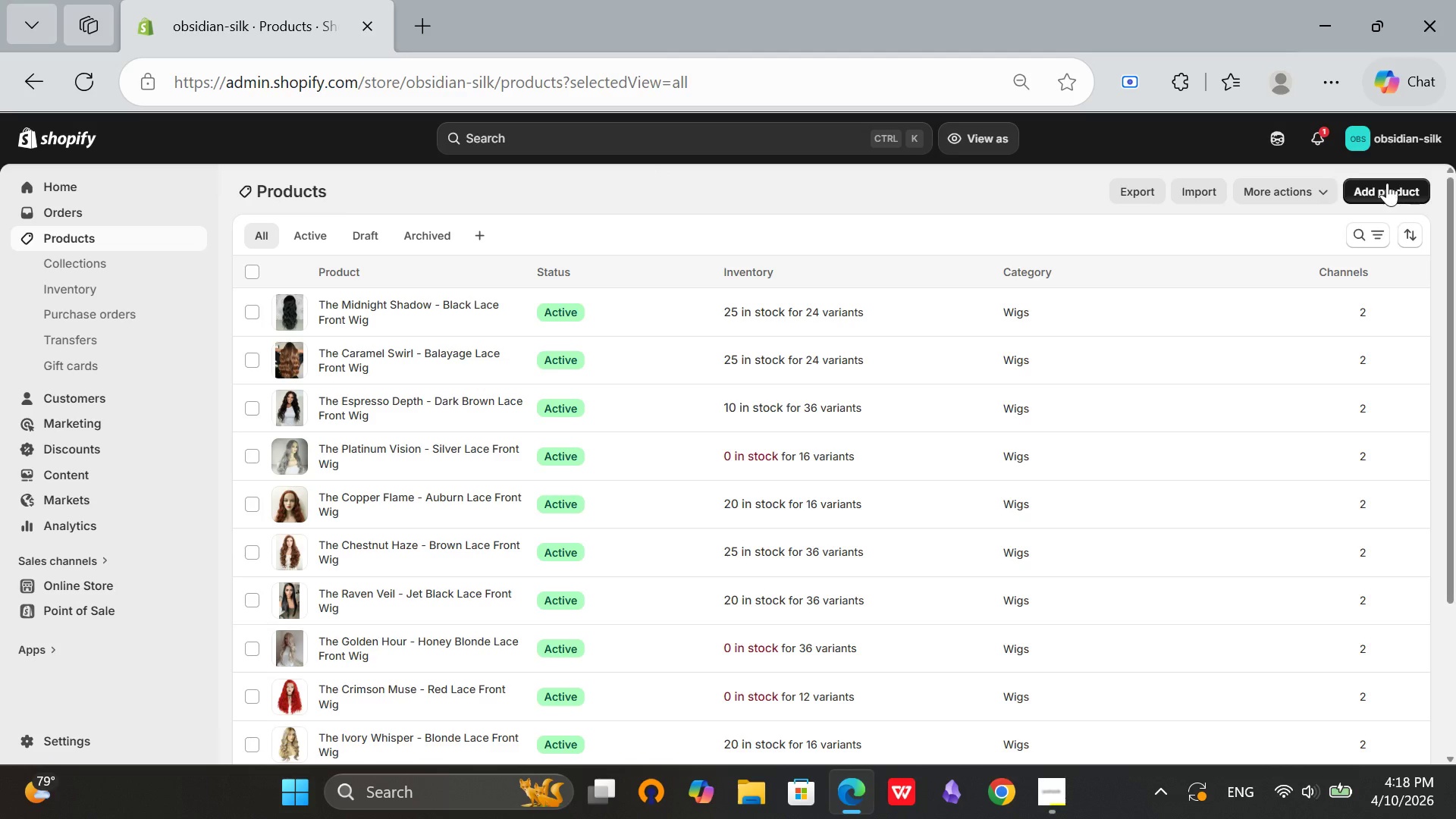 
left_click([1387, 183])
 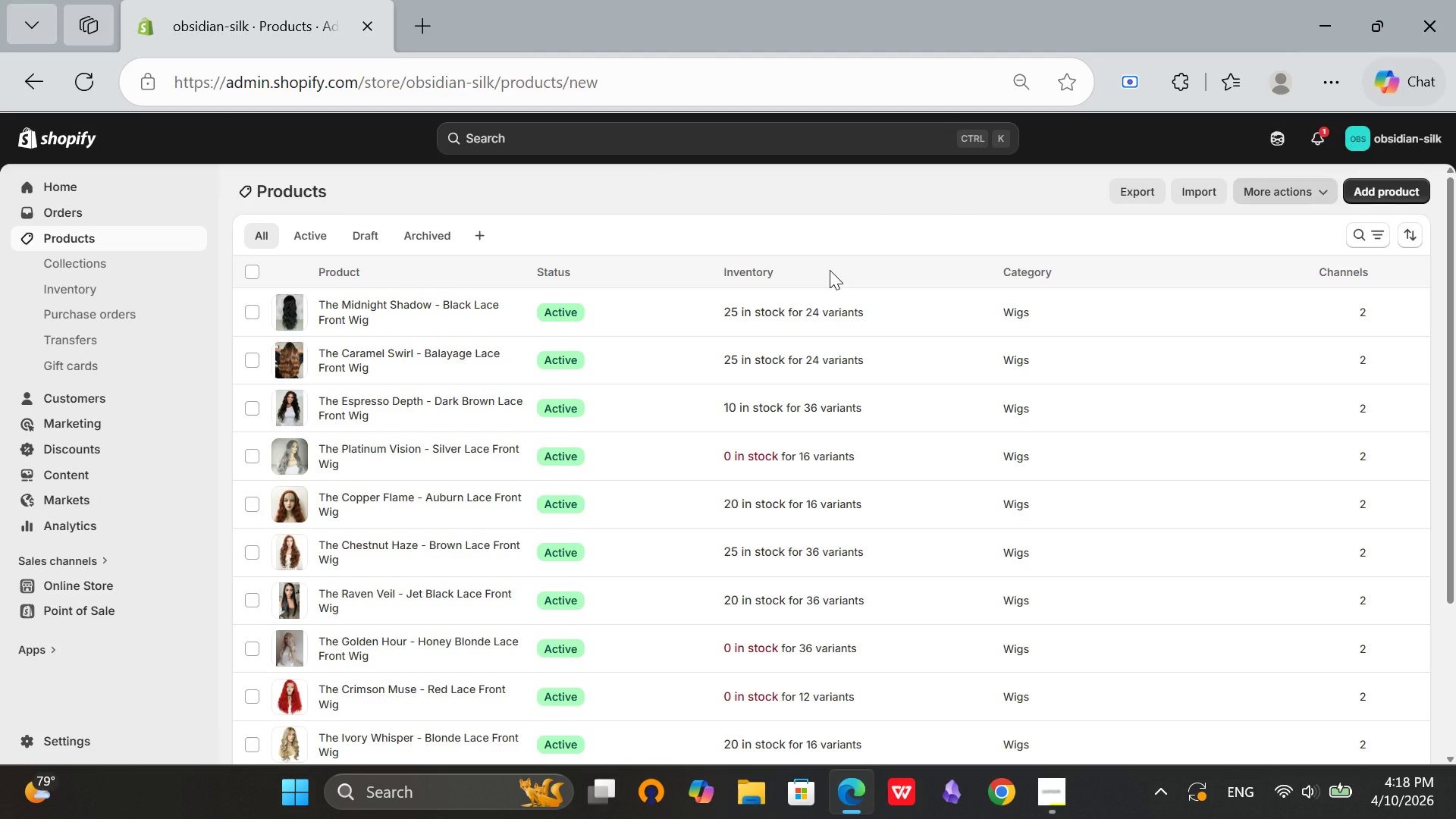 
mouse_move([555, 265])
 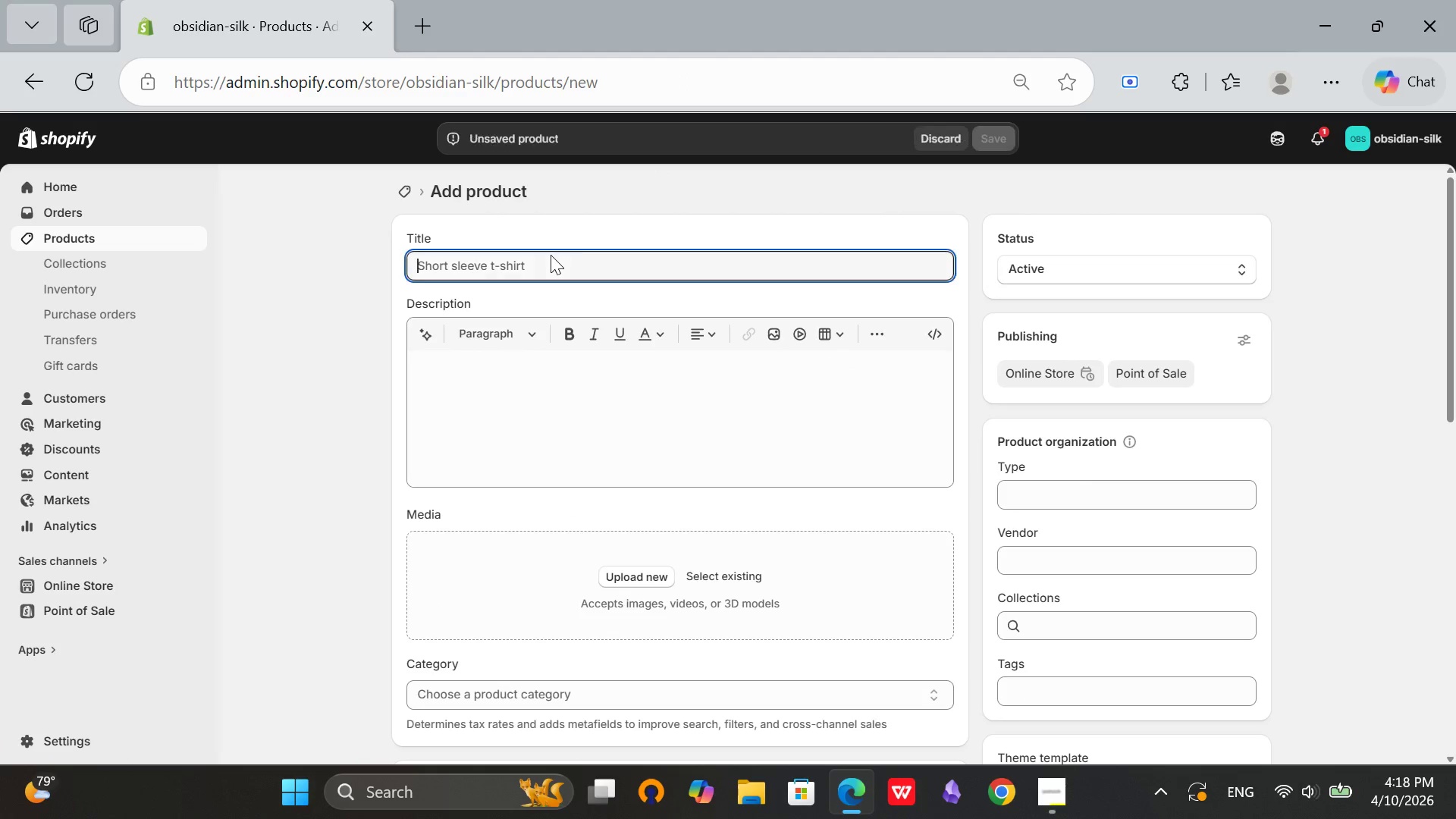 
left_click([551, 255])
 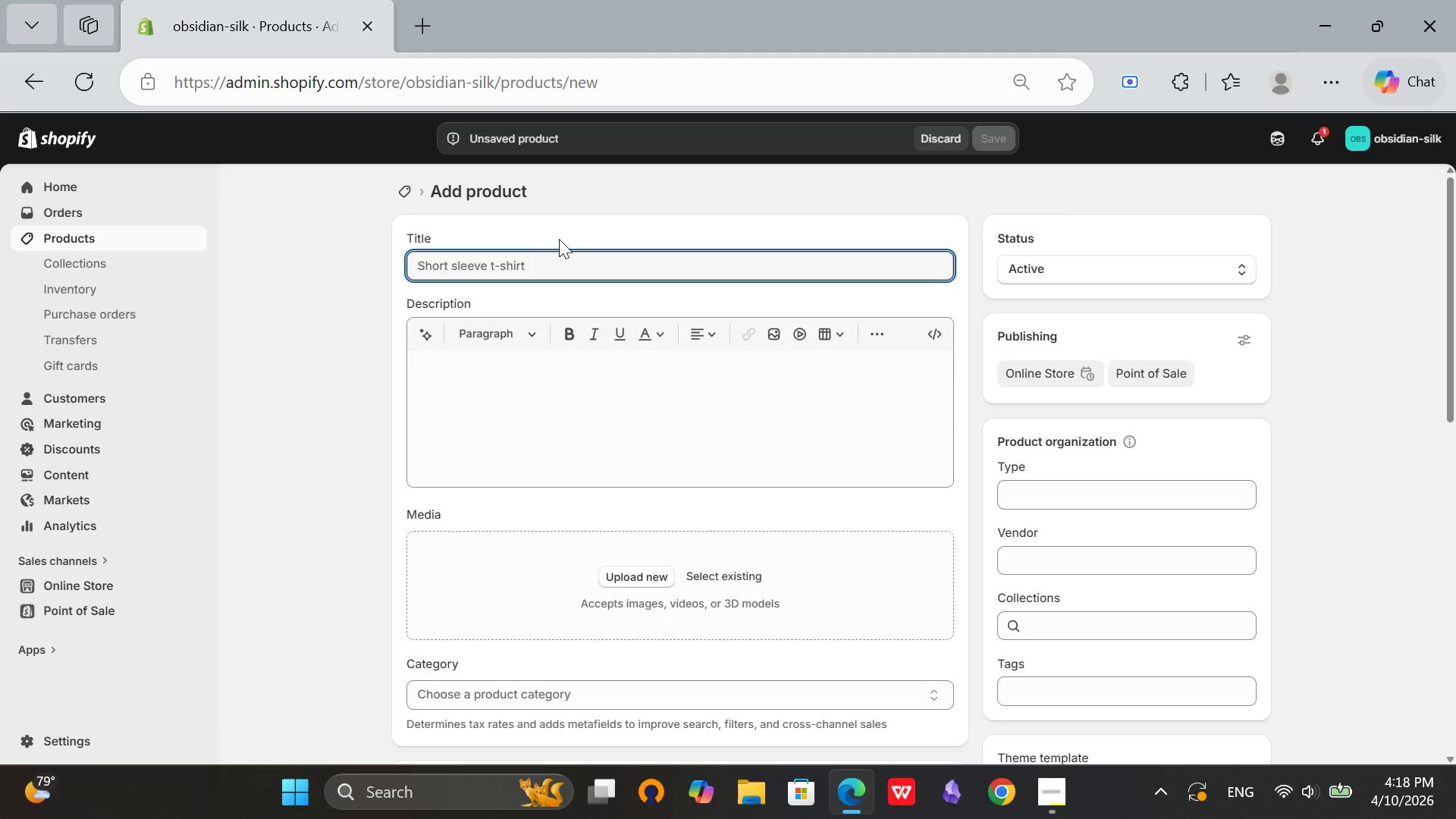 
wait(24.55)
 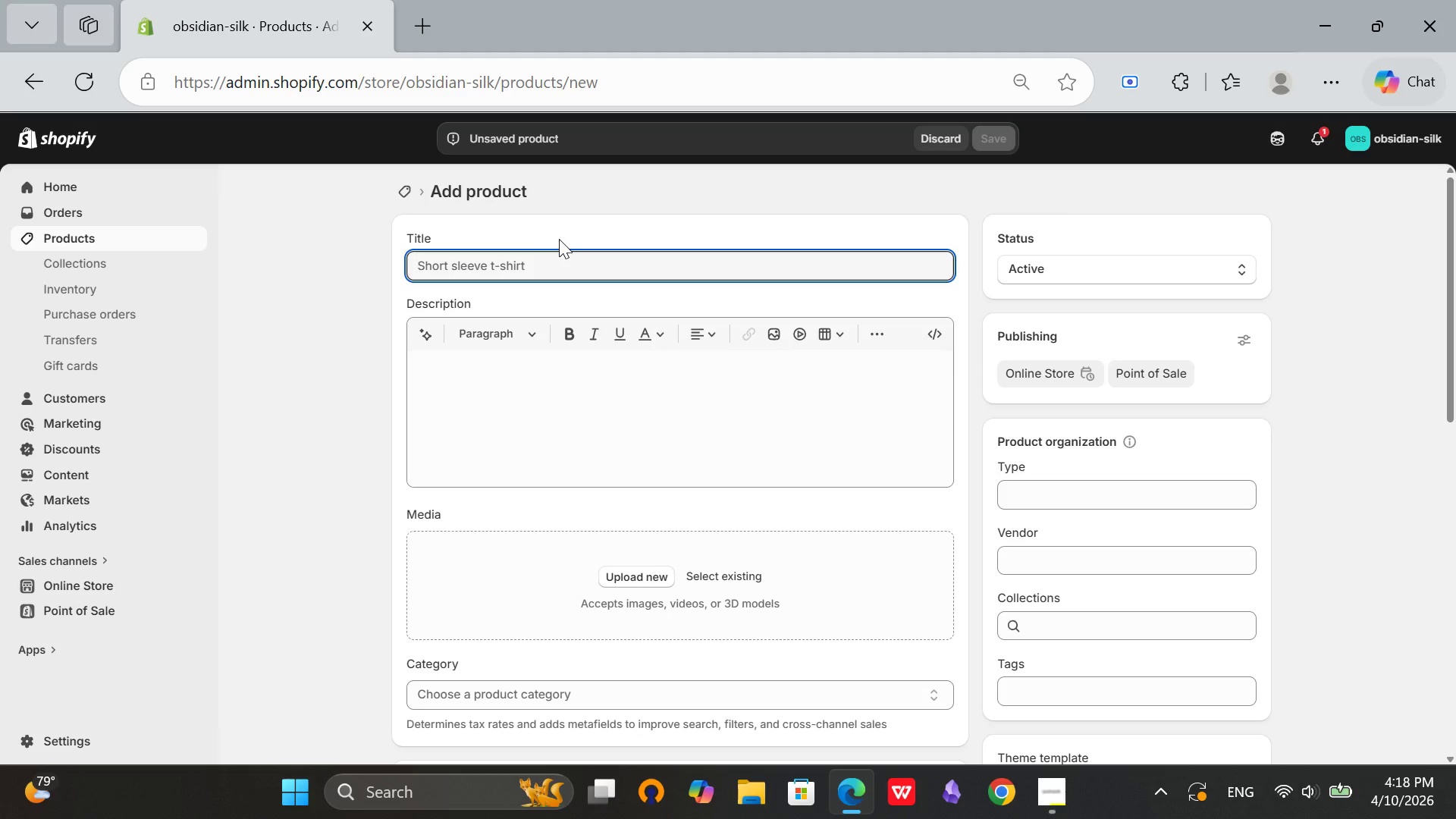 
type(The Rose )
 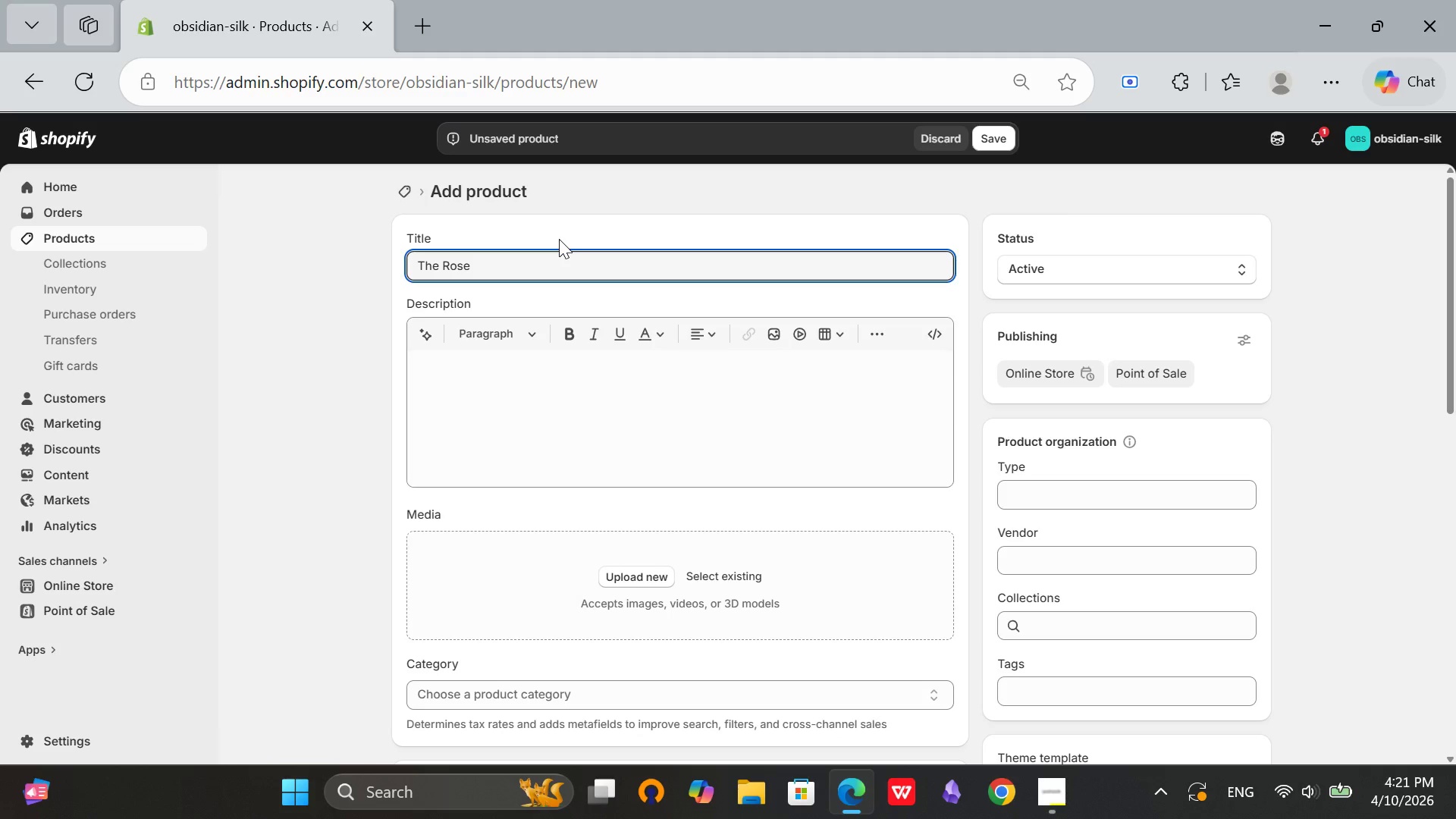 
wait(195.98)
 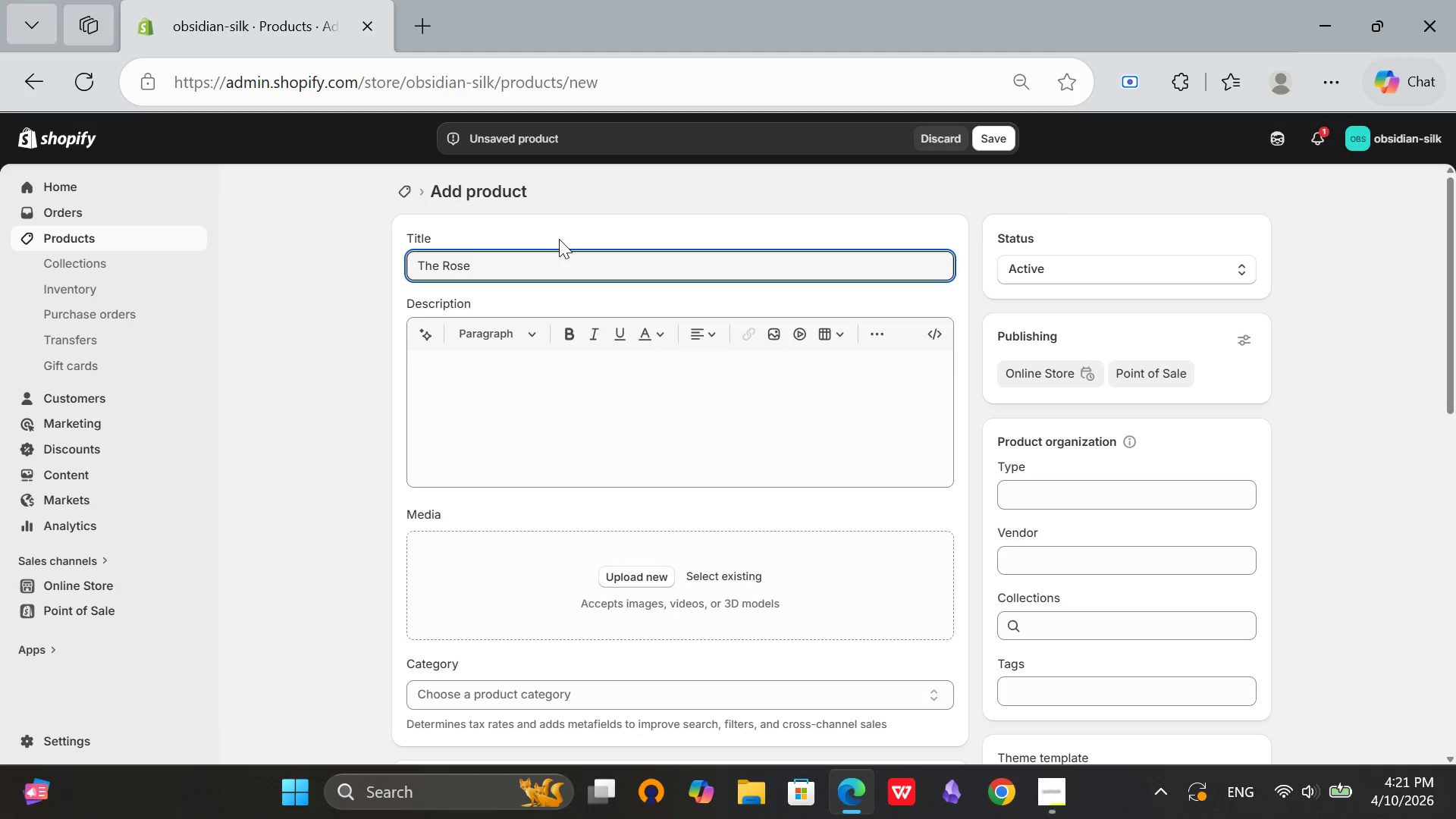 
type(Quartz - Pink)
 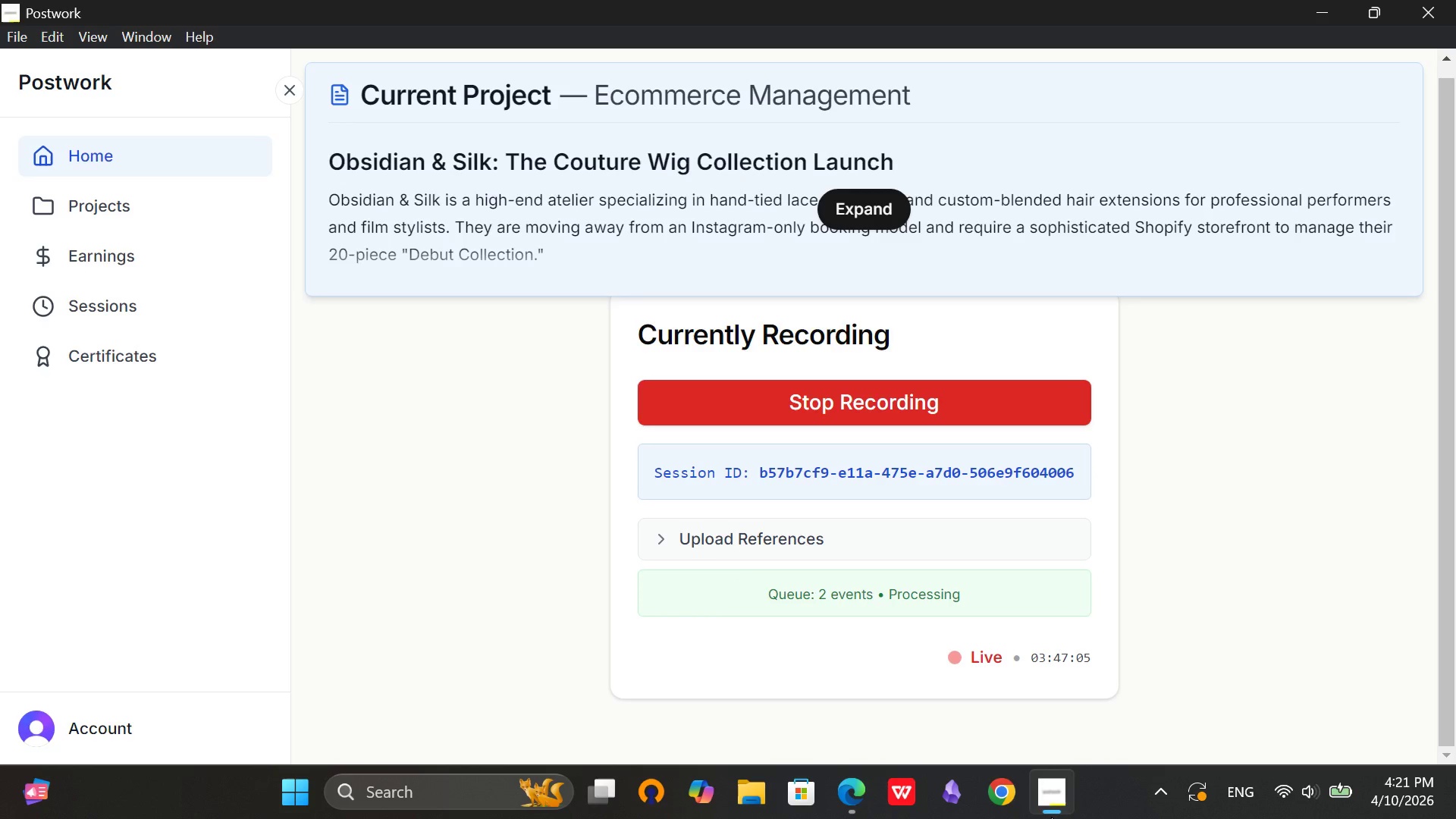 
left_click([1051, 817])
 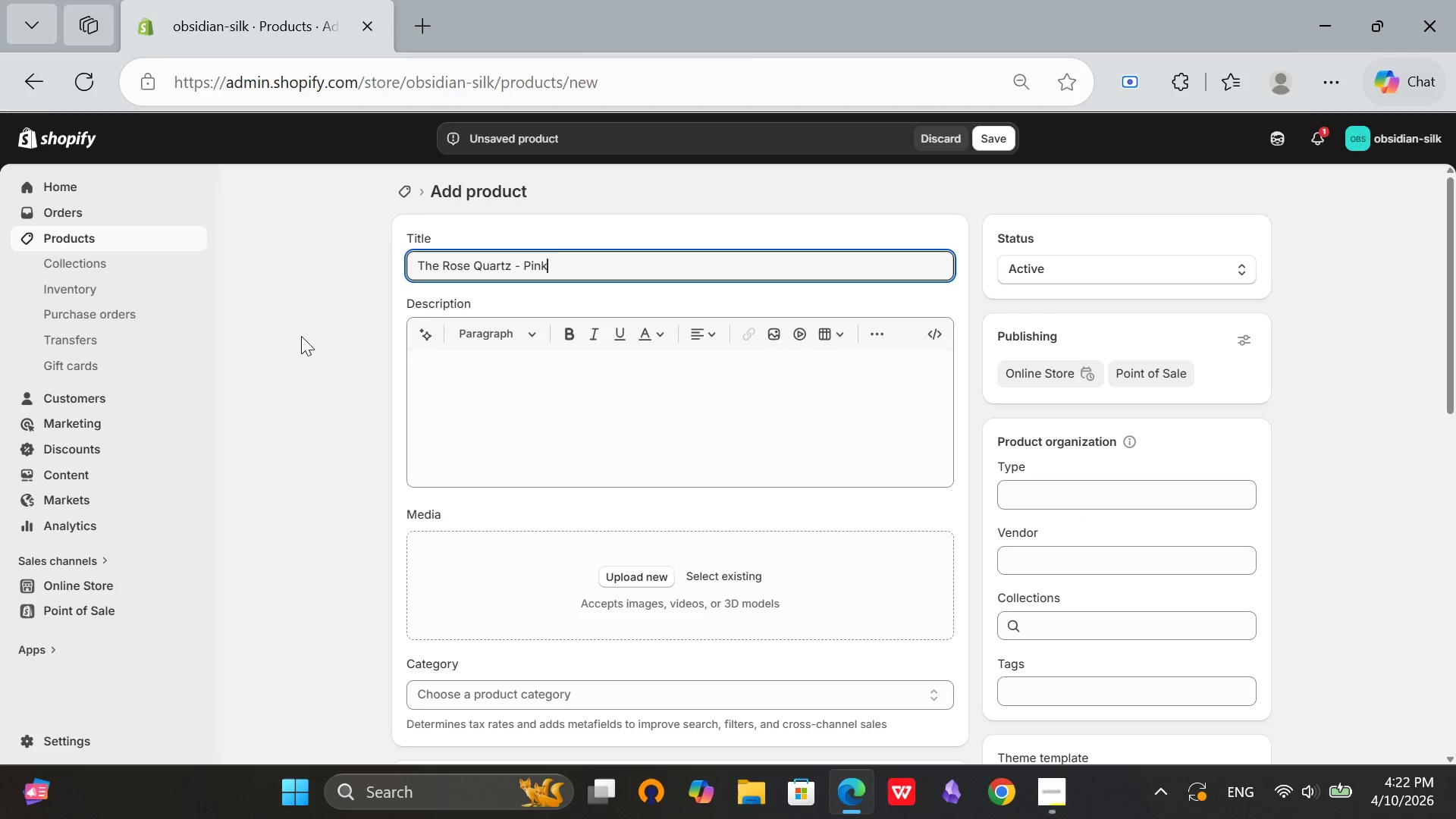 
type( Blush Lace Front Wig)
 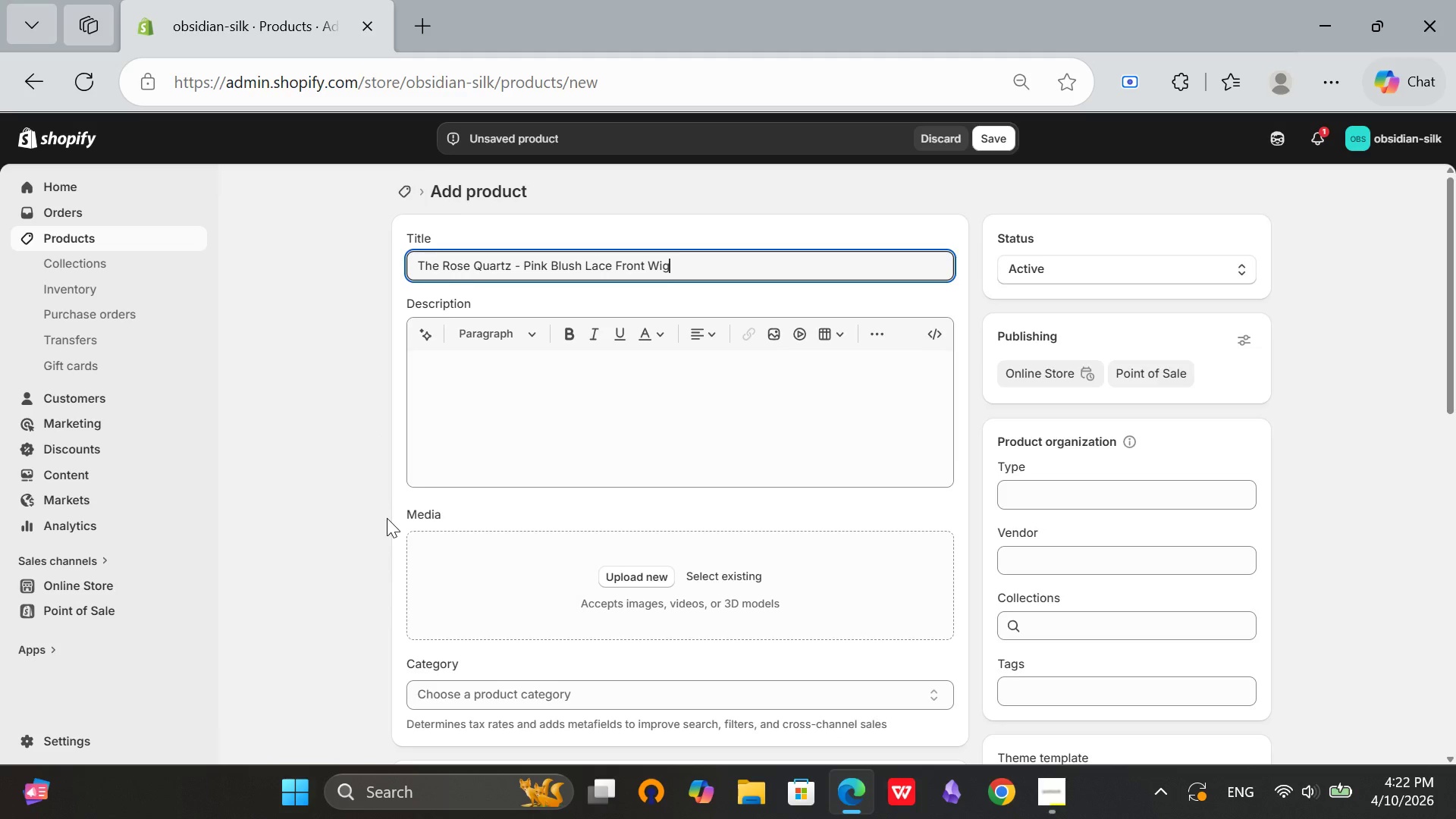 
scroll: coordinate [493, 564], scroll_direction: down, amount: 4.0
 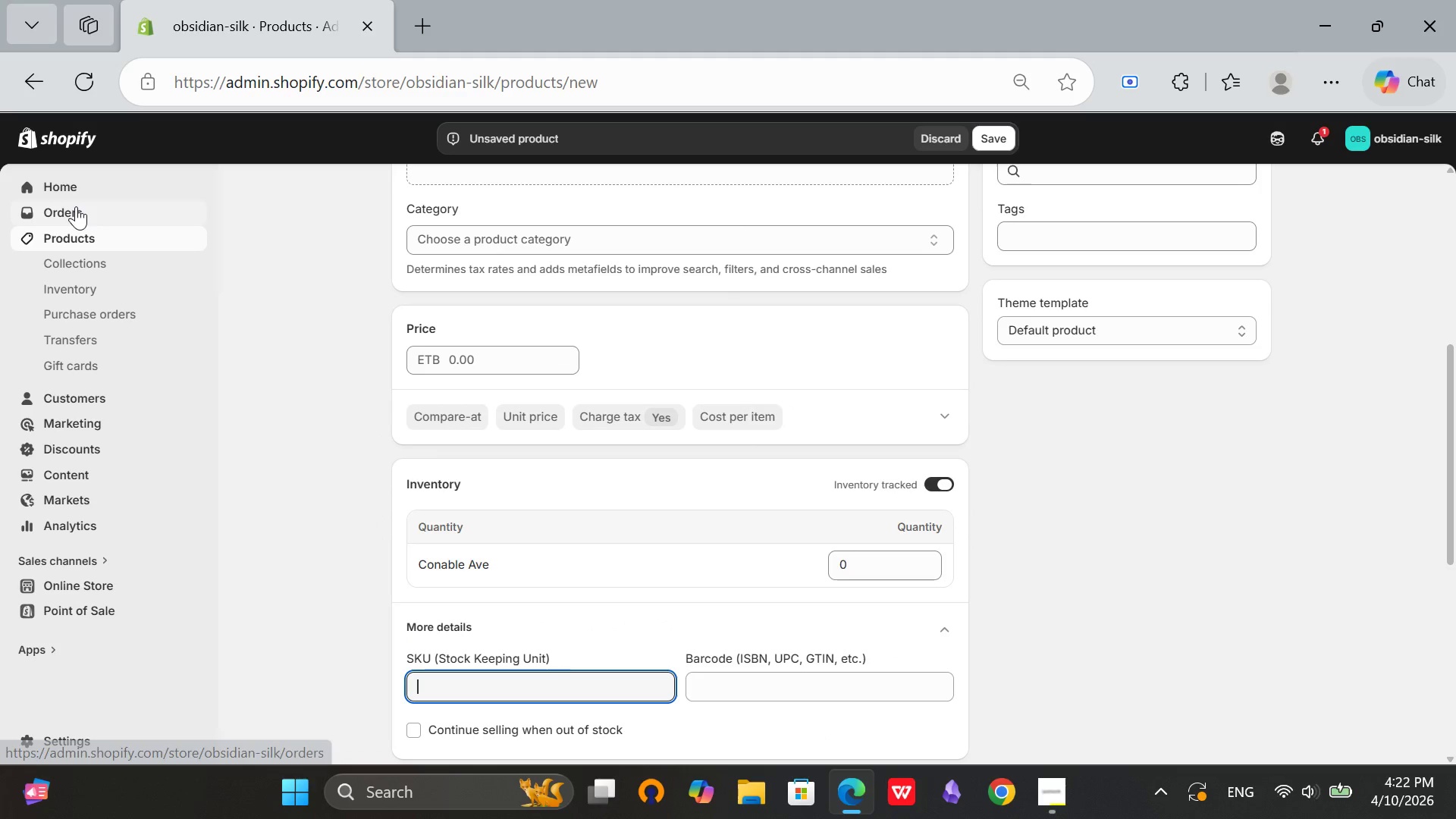 
type(PBS-)
key(Backspace)
key(Backspace)
key(Backspace)
key(Backspace)
type(OBS-ROS-14)
 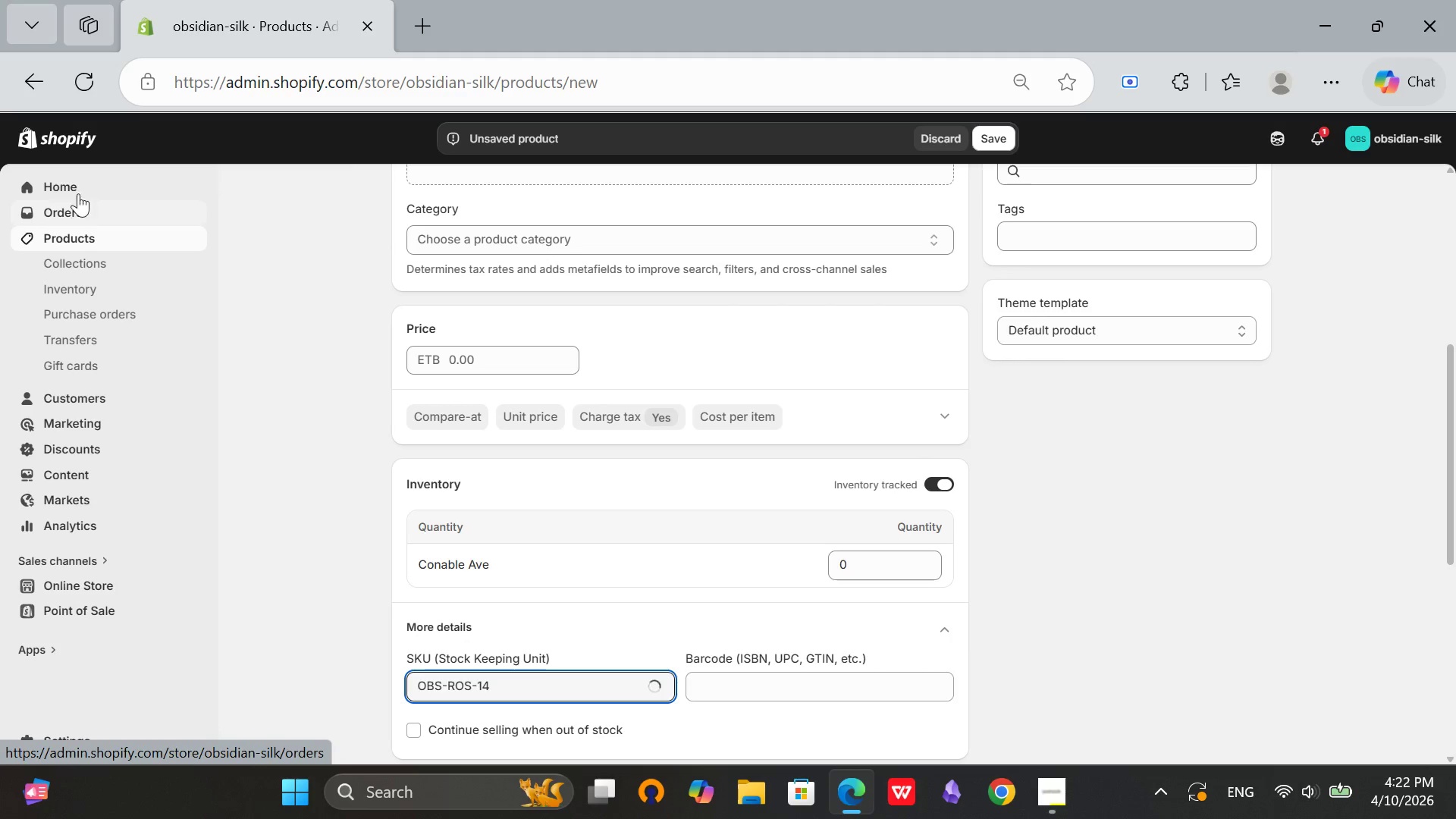 
key(CapsLock)
 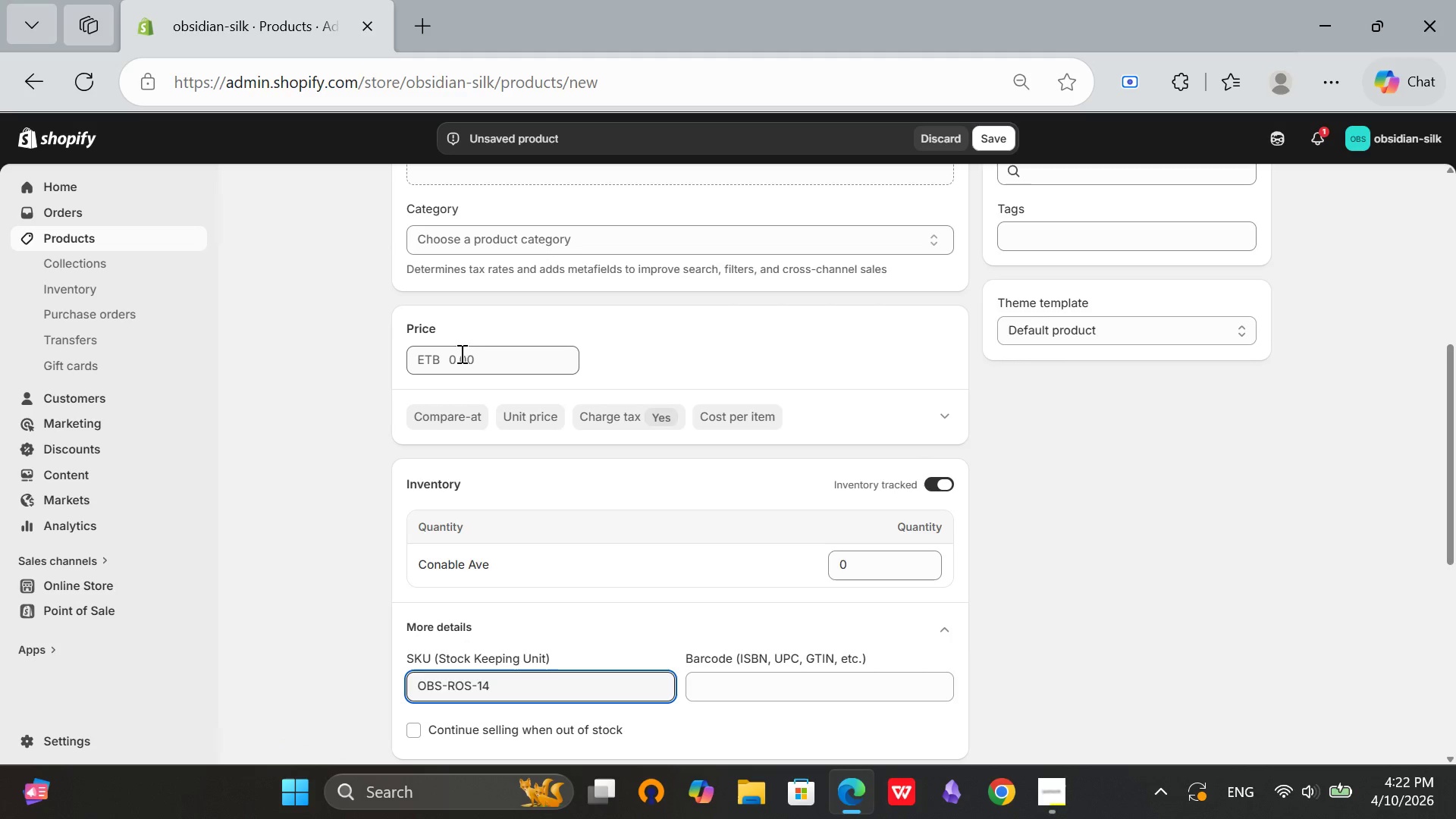 
left_click([460, 349])
 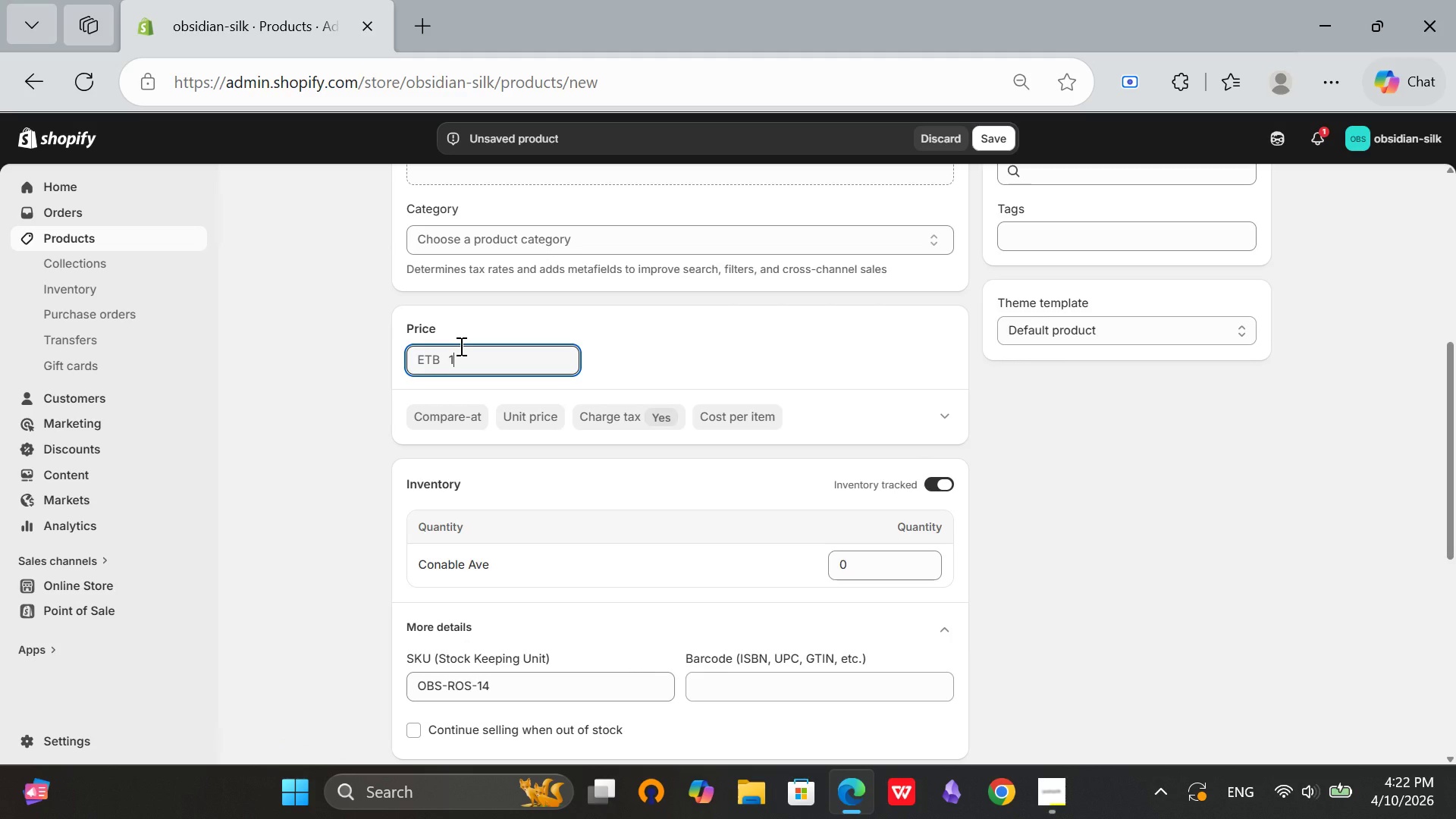 
type(165)
 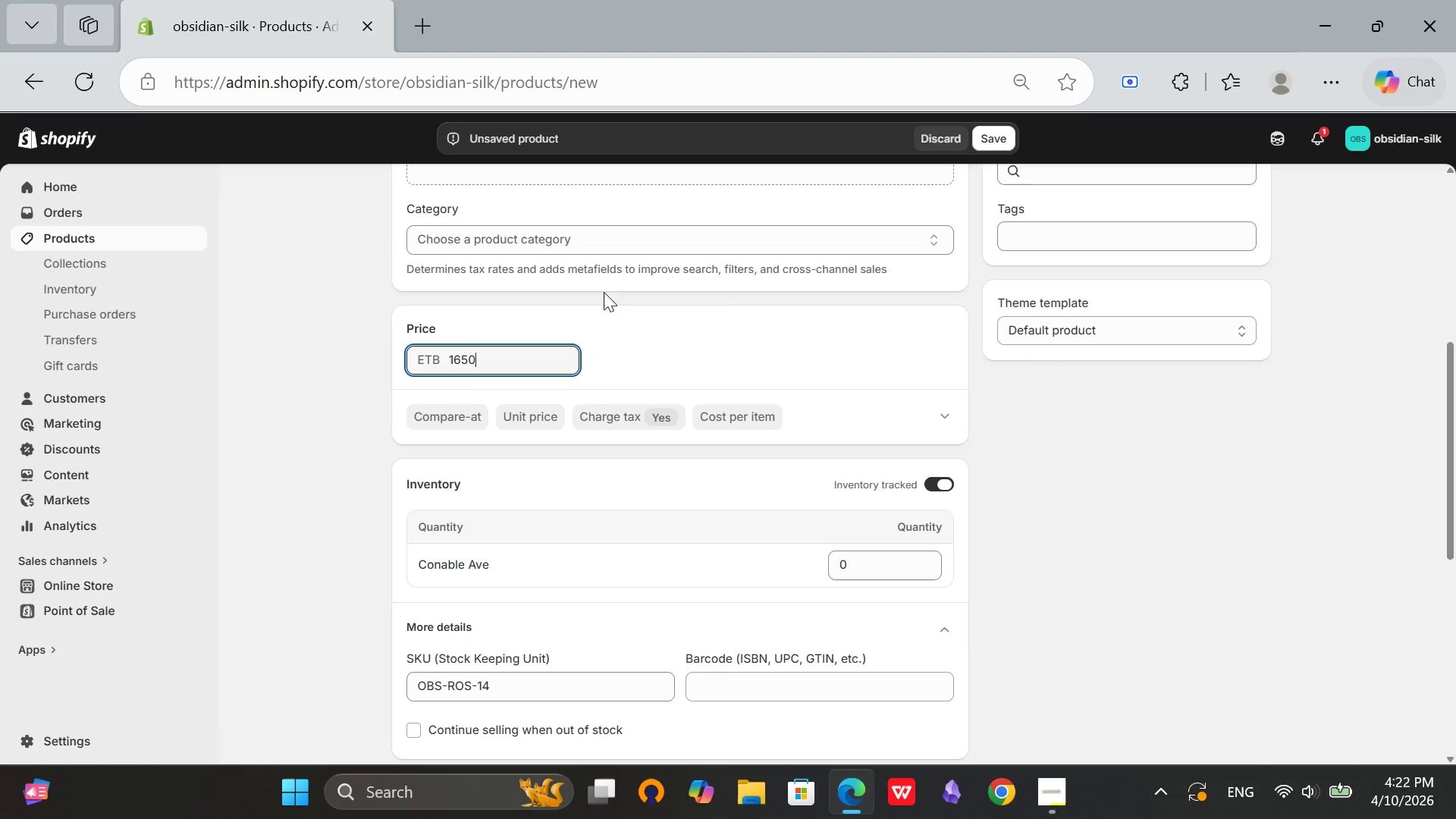 
key(0)
 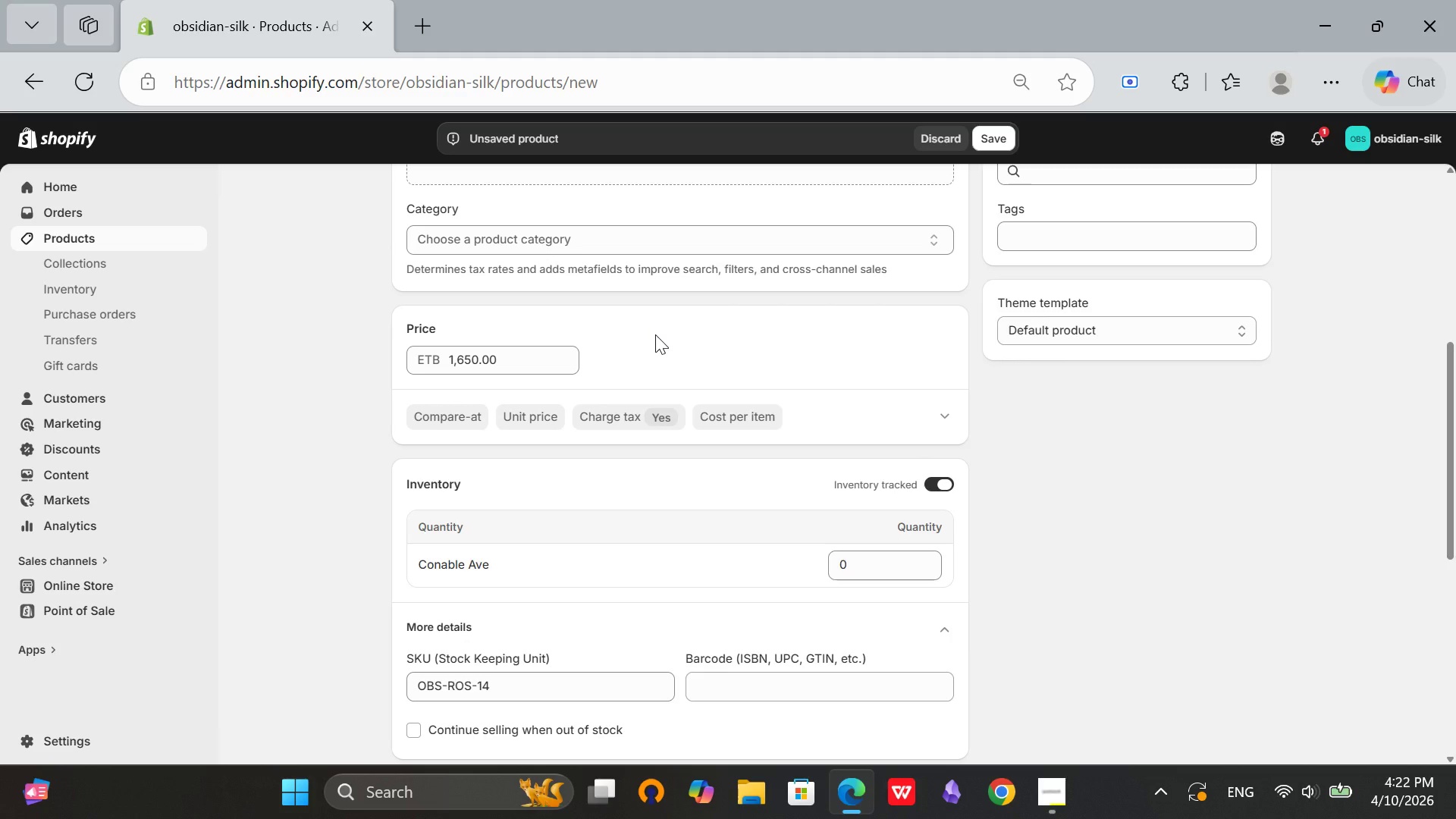 
left_click([655, 334])
 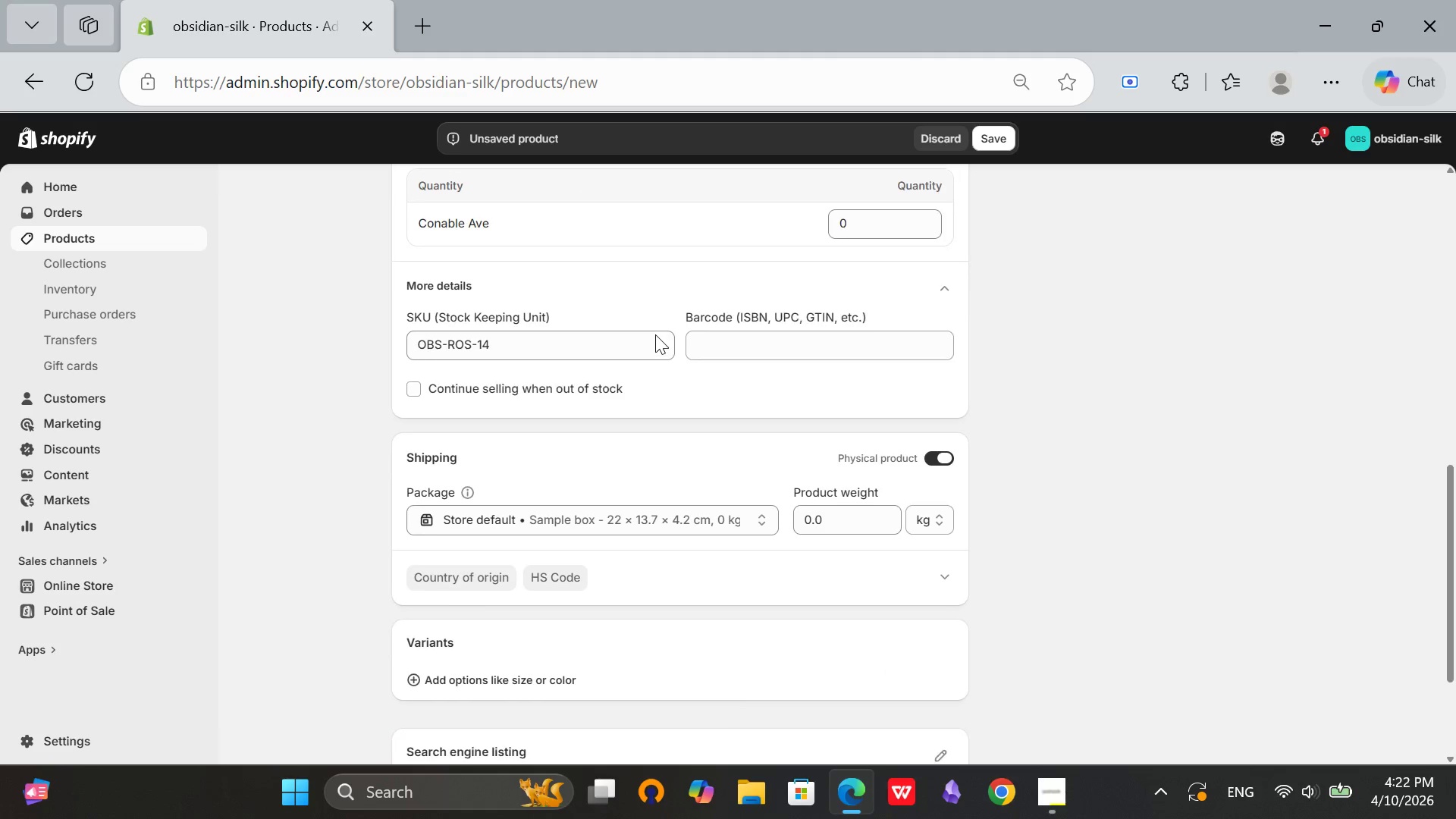 
scroll: coordinate [655, 334], scroll_direction: down, amount: 3.0
 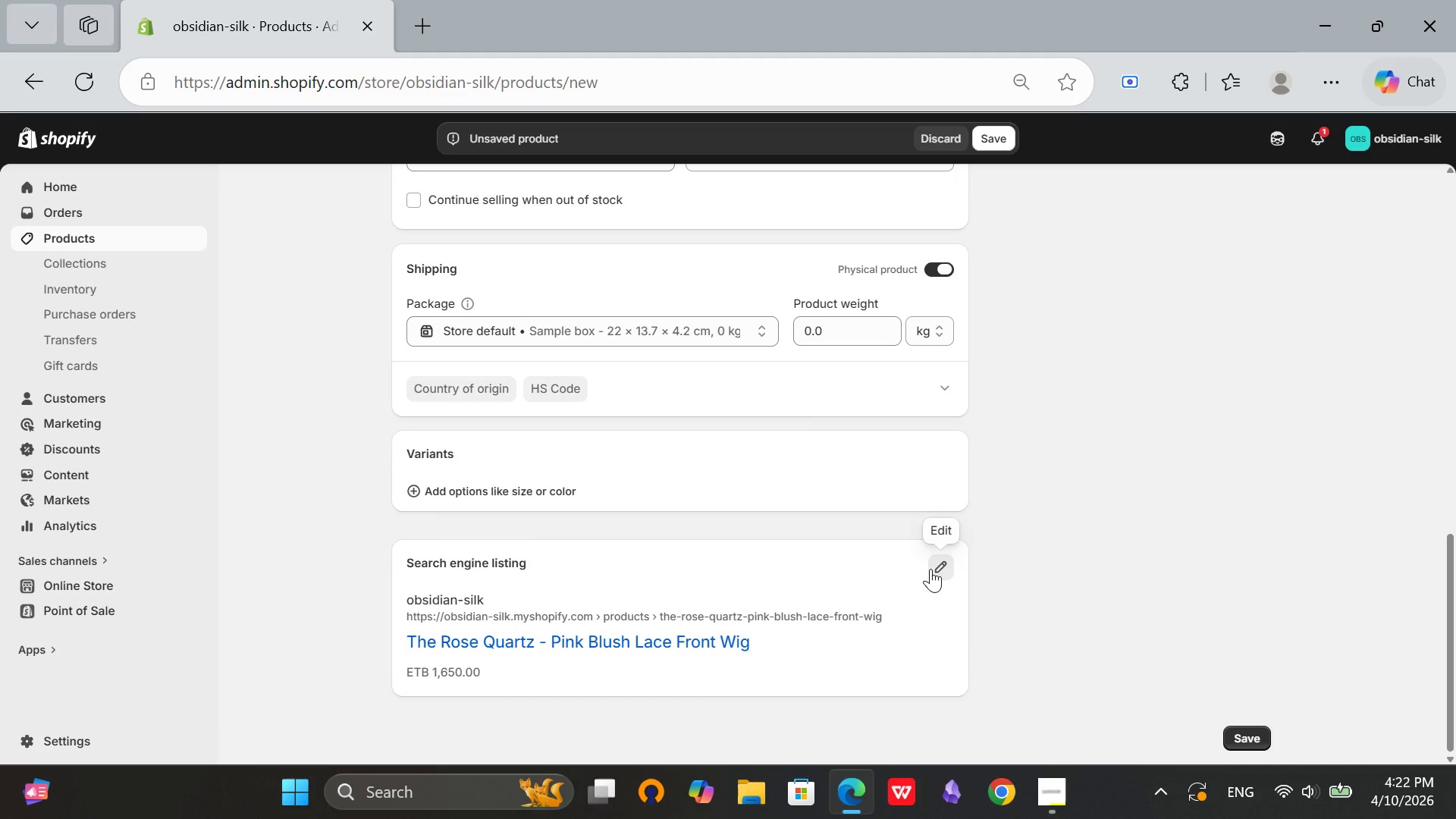 
left_click([930, 569])
 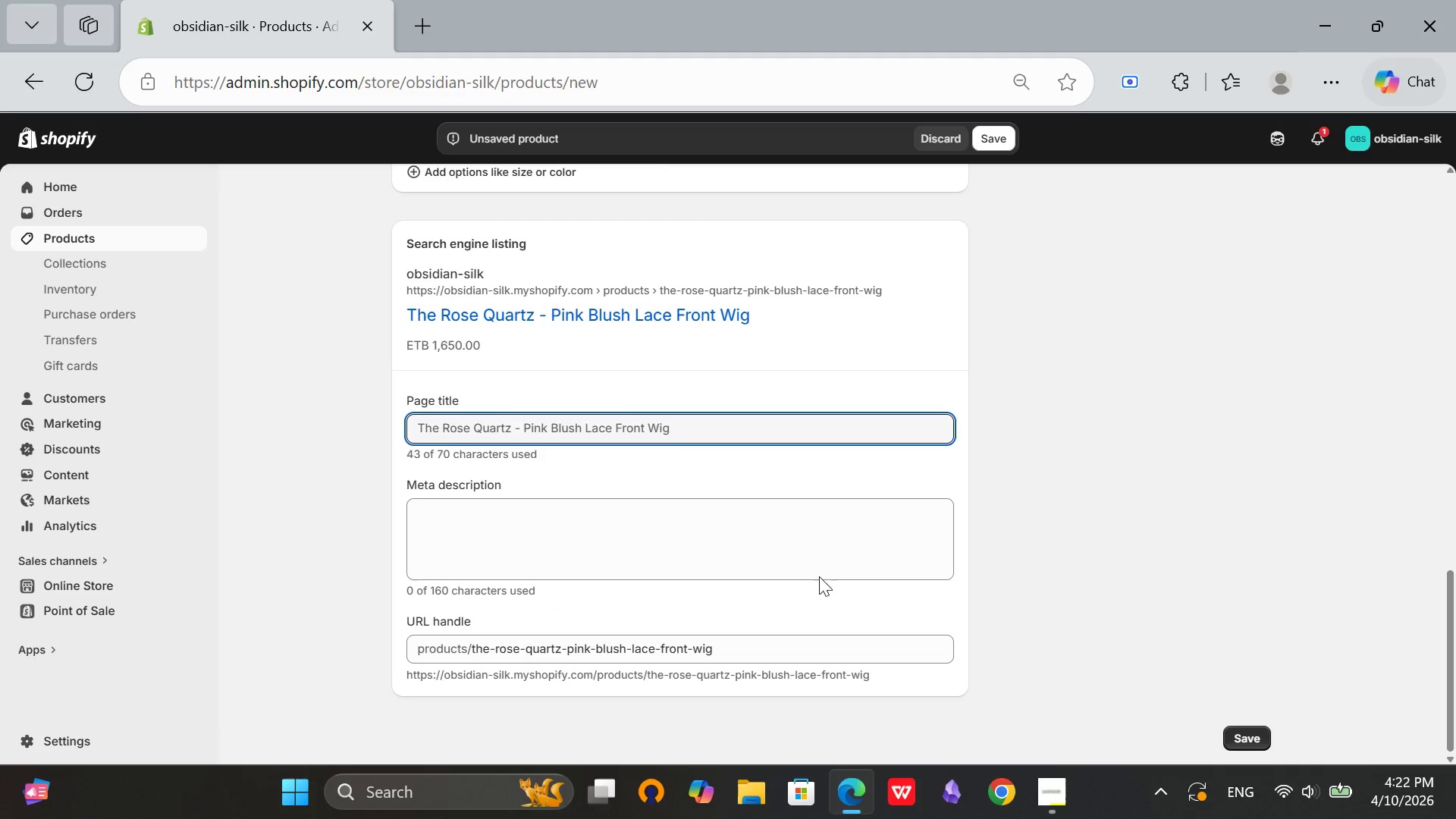 
scroll: coordinate [819, 576], scroll_direction: down, amount: 3.0
 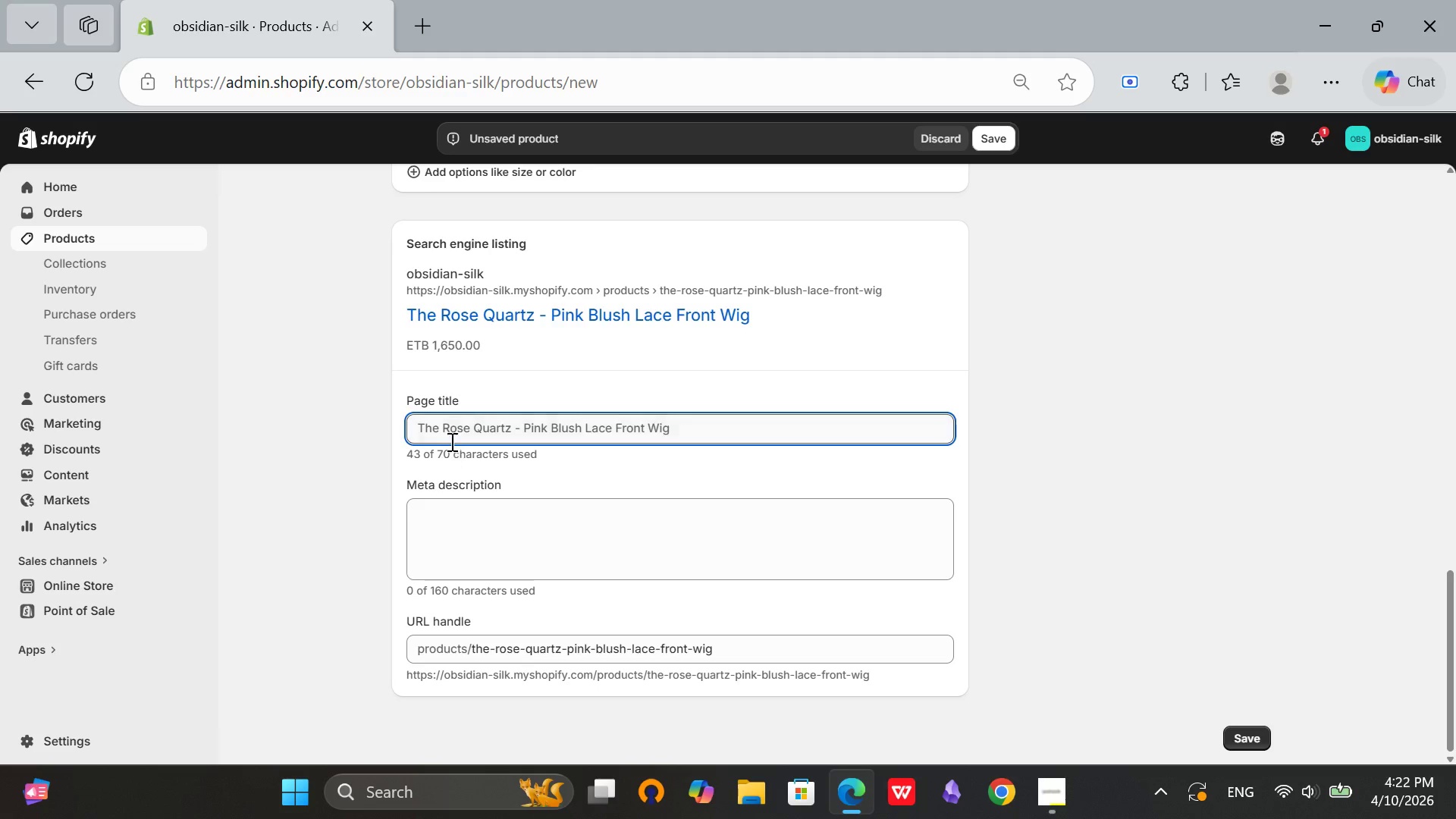 
wait(6.69)
 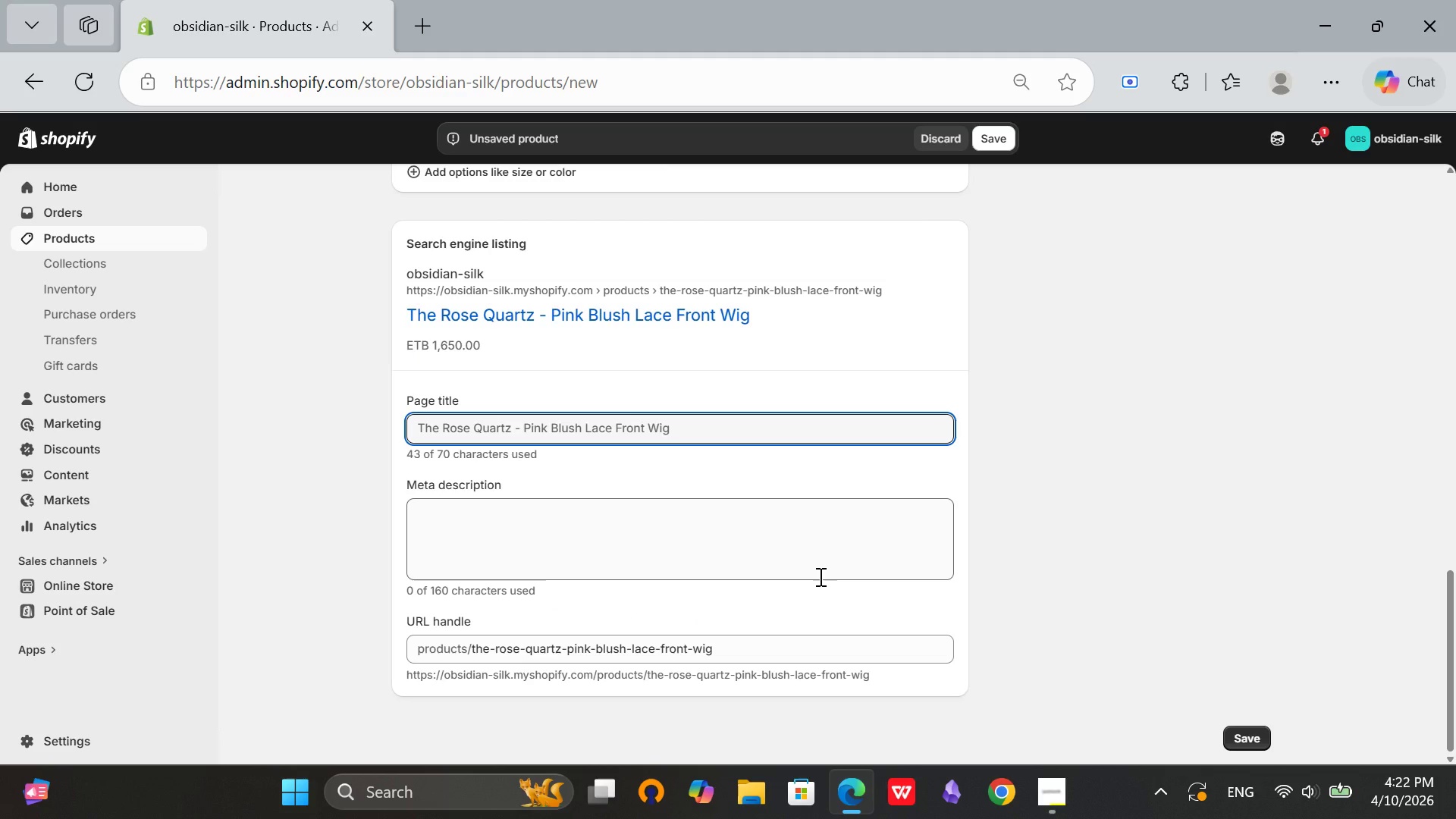 
left_click([445, 425])
 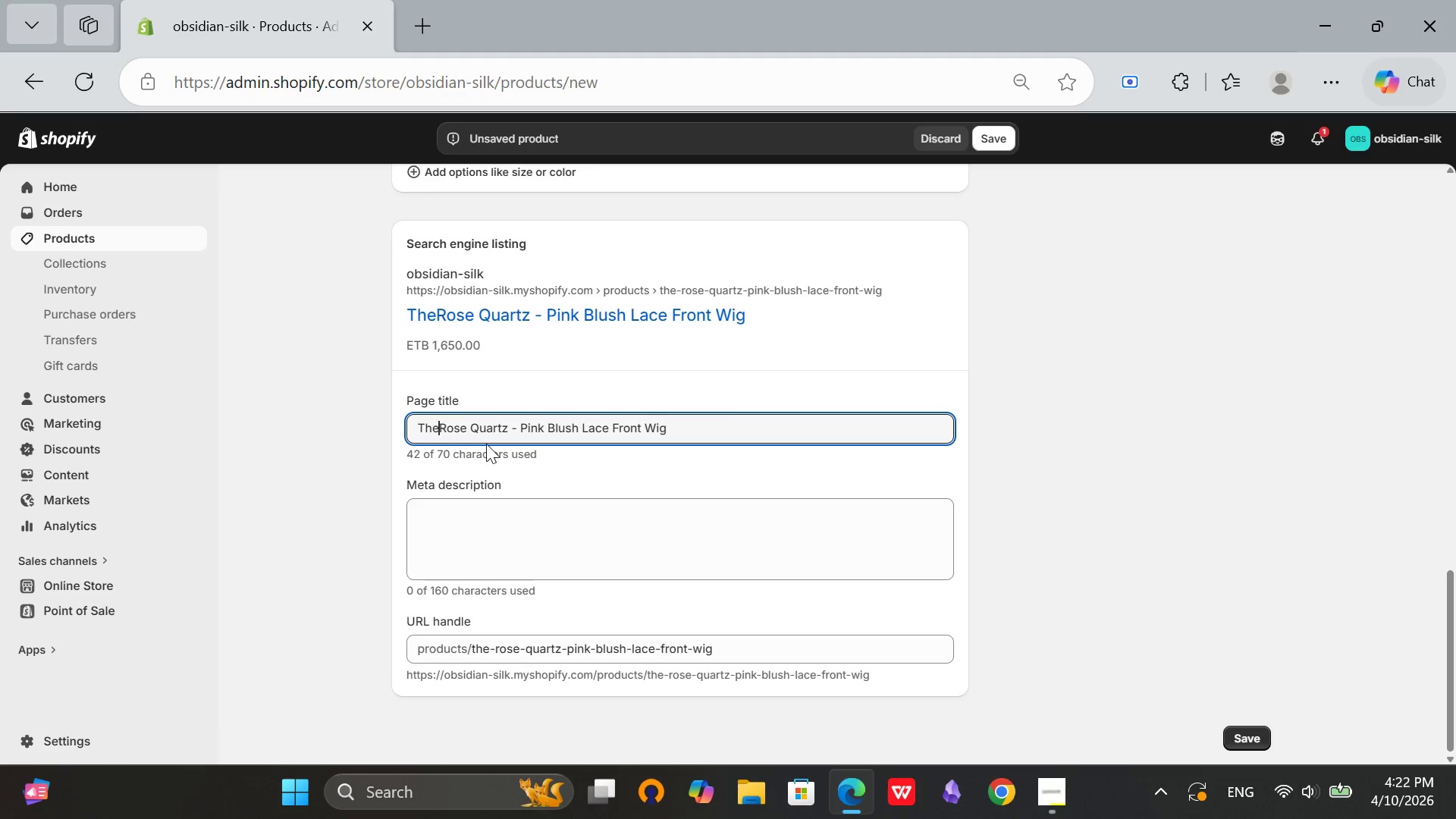 
hold_key(key=Backspace, duration=0.7)
 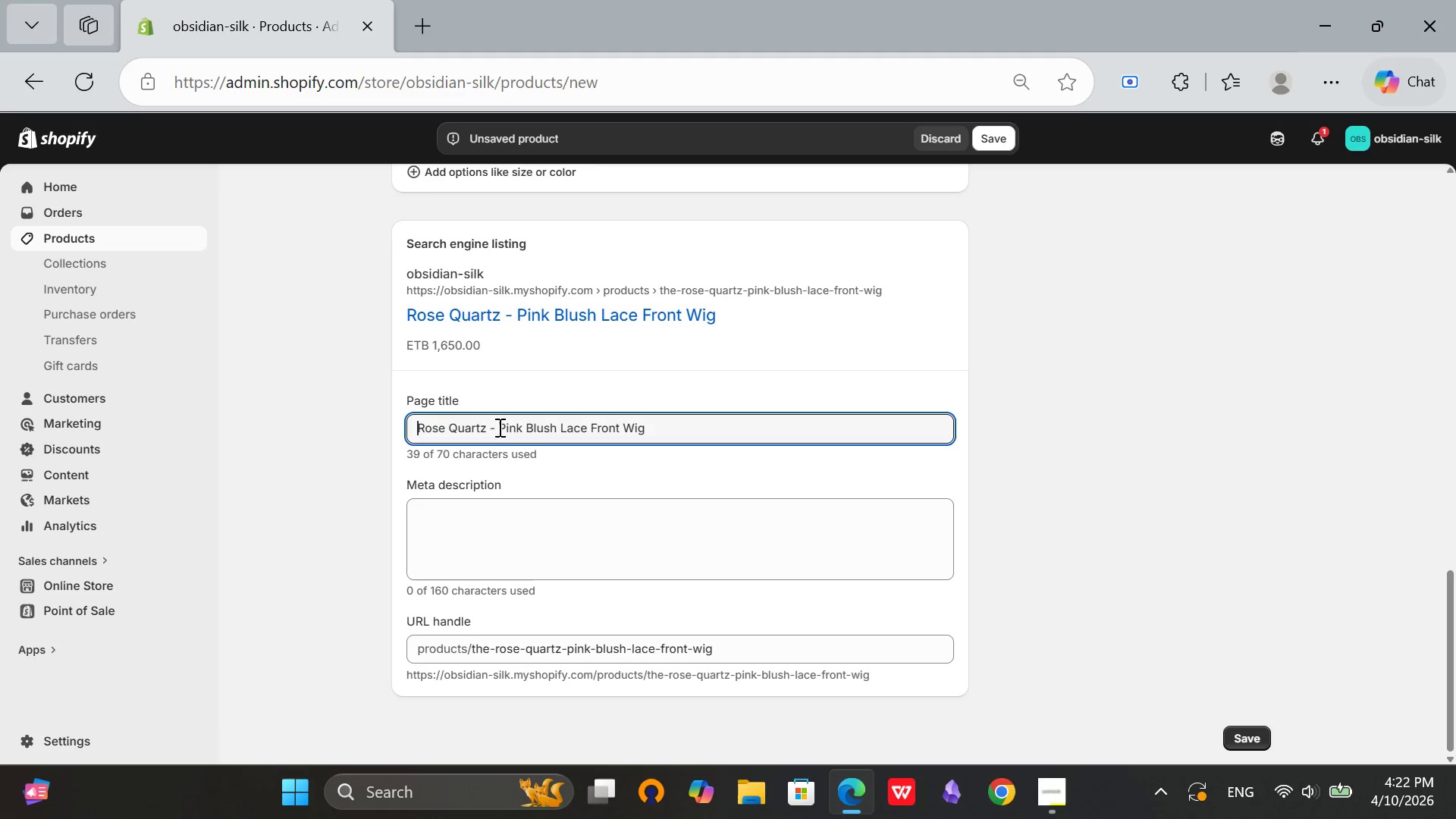 
left_click([499, 425])
 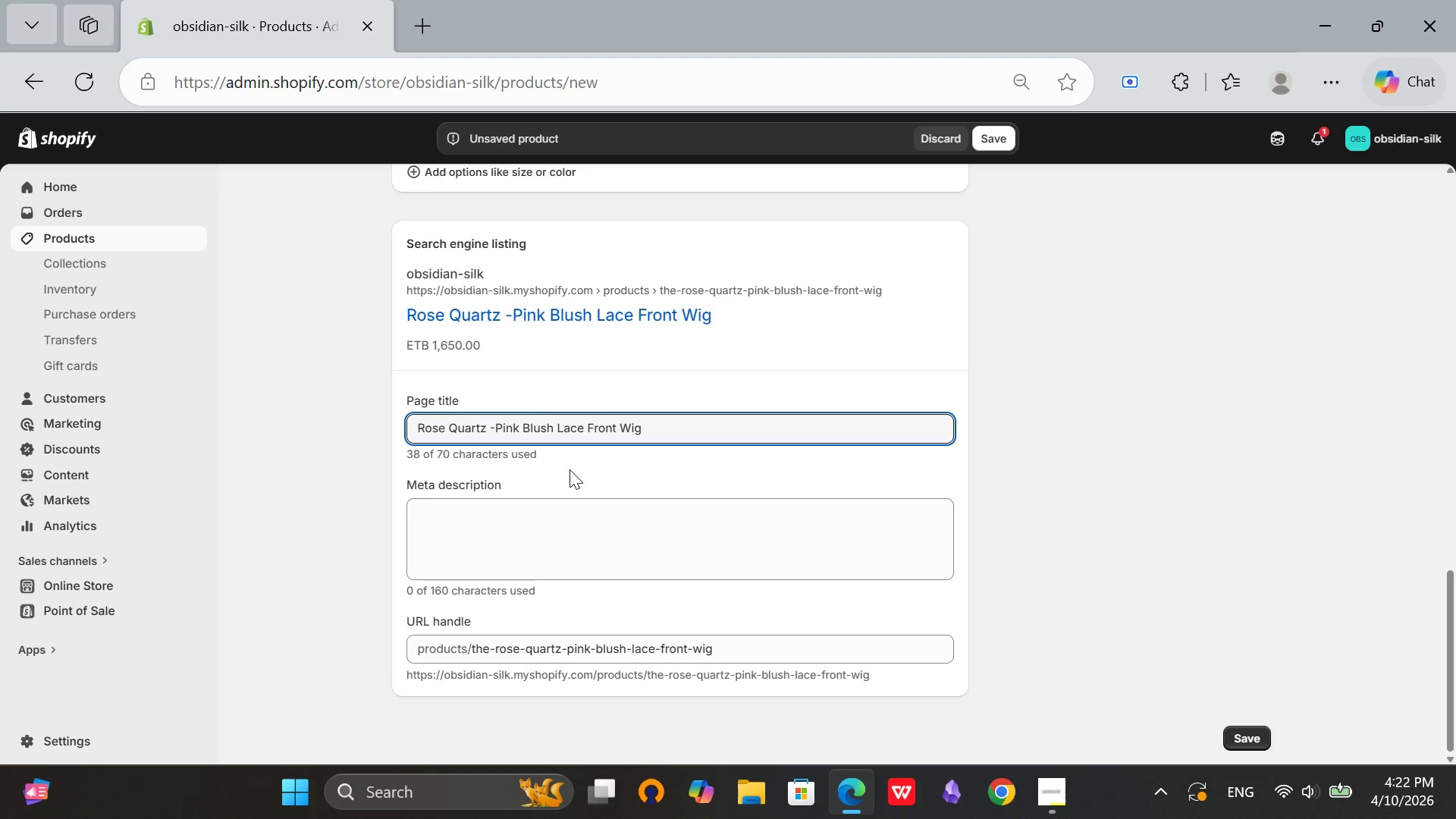 
key(Backspace)
 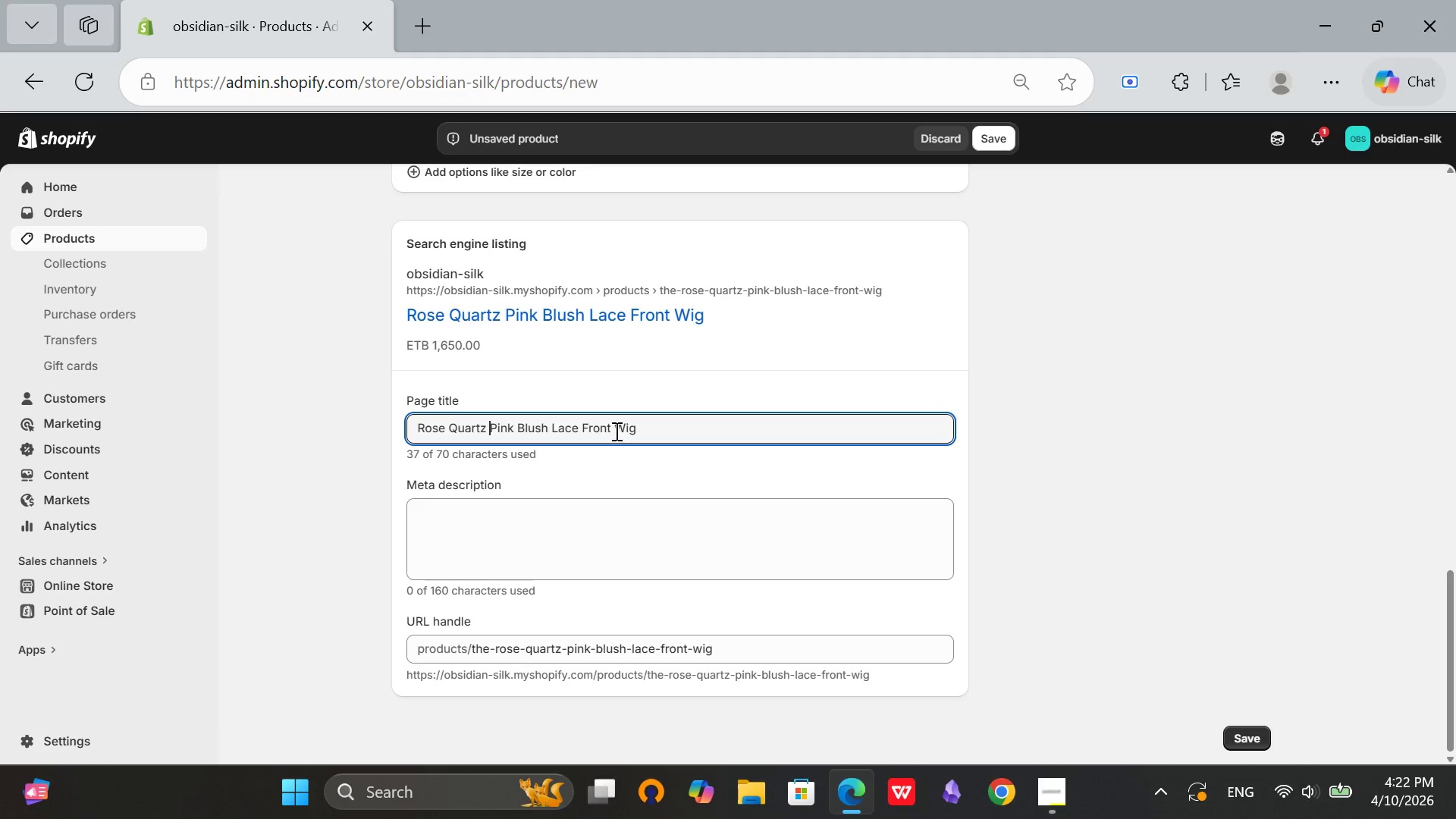 
key(Backspace)
 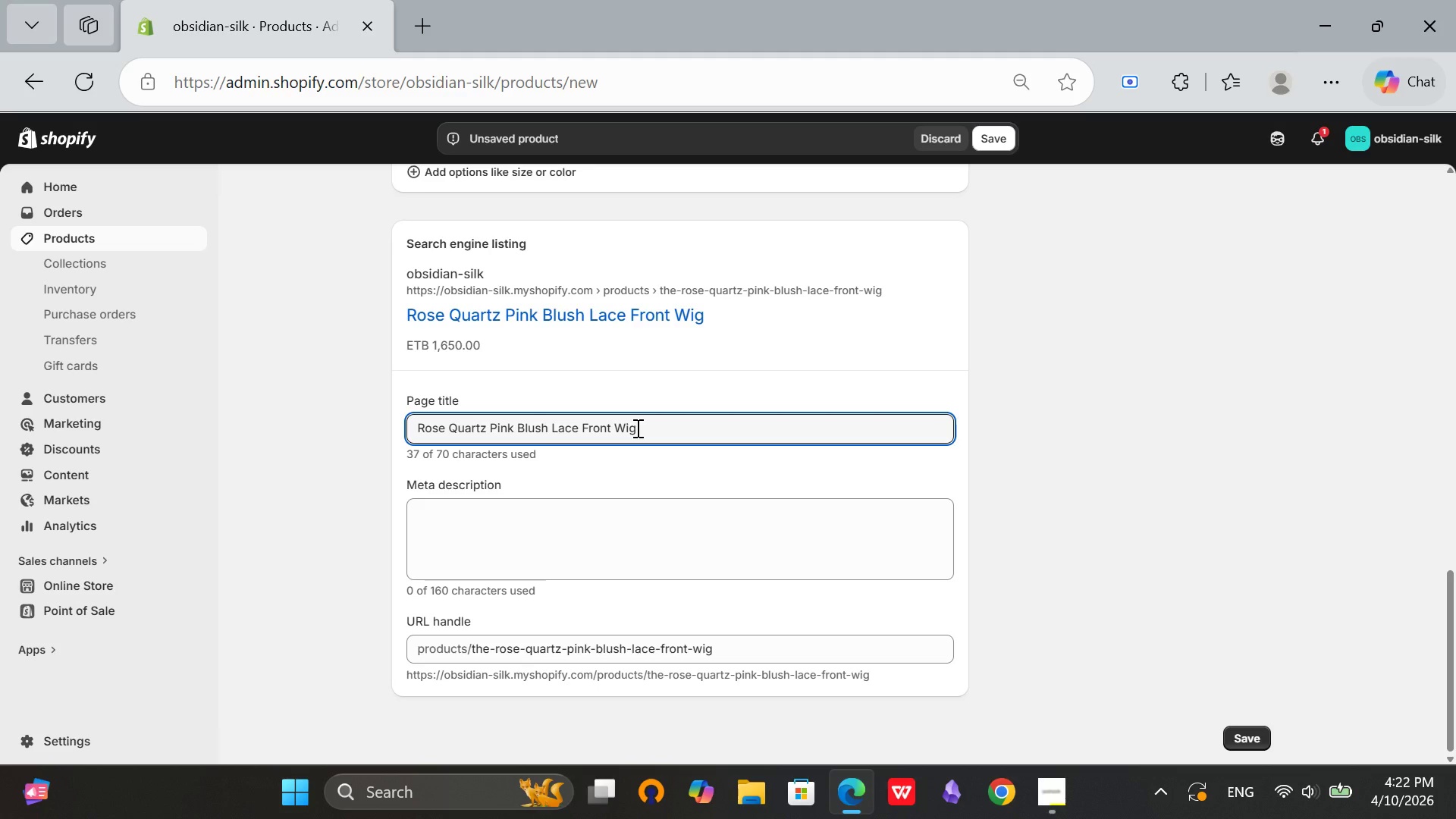 
wait(7.28)
 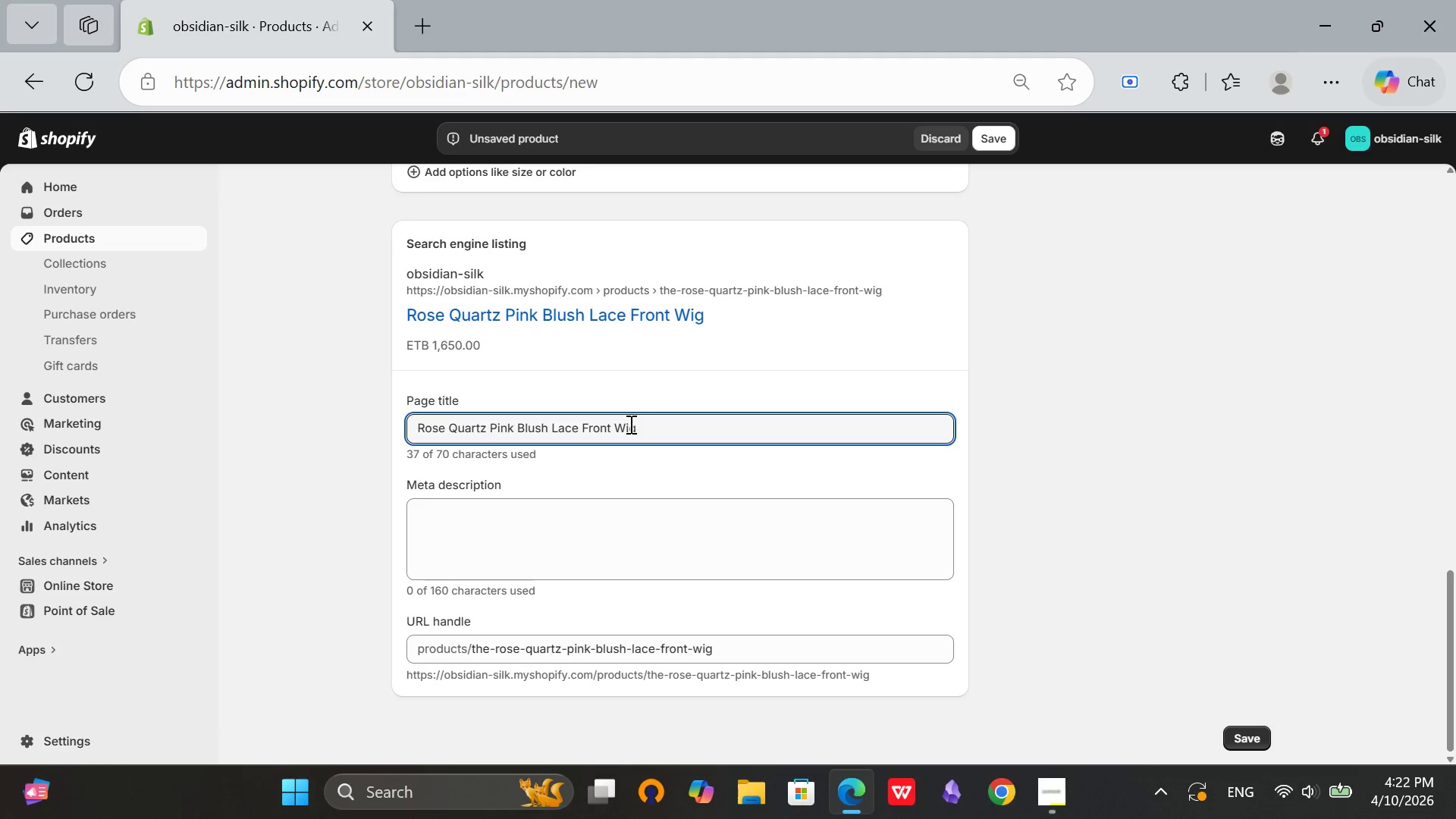 
left_click([641, 431])
 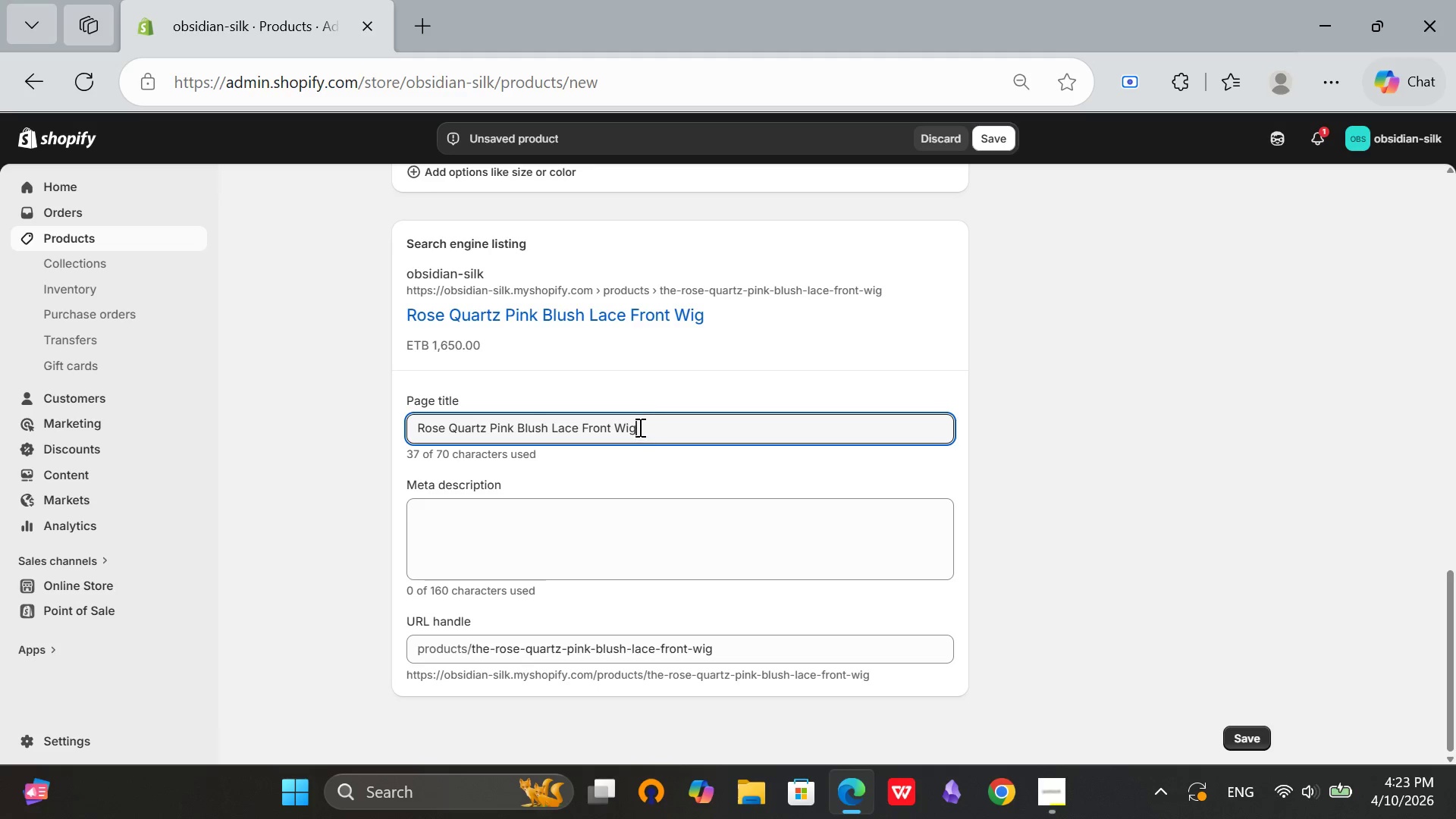 
type( Editi)
key(Backspace)
type(orial)
 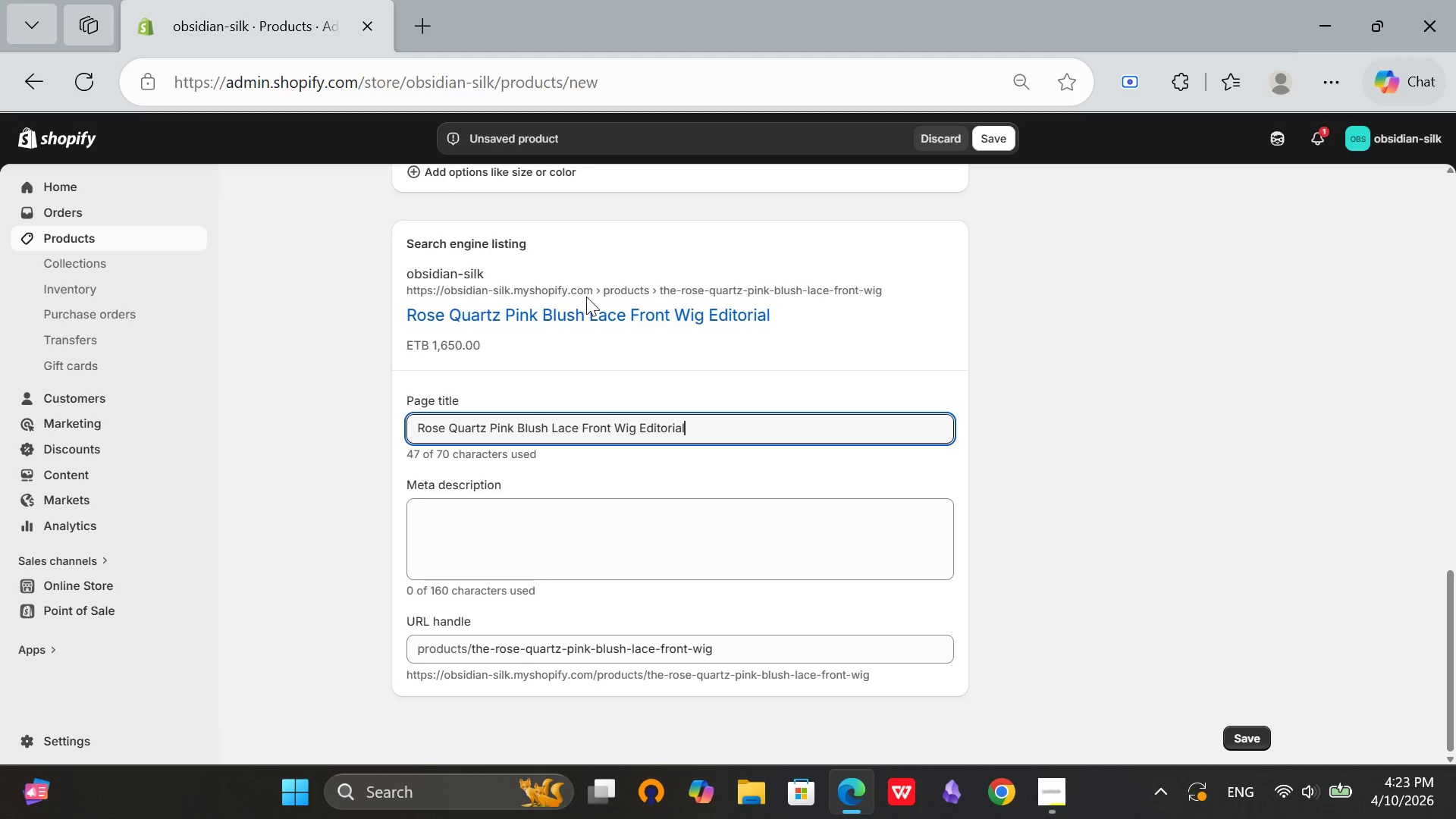 
wait(5.31)
 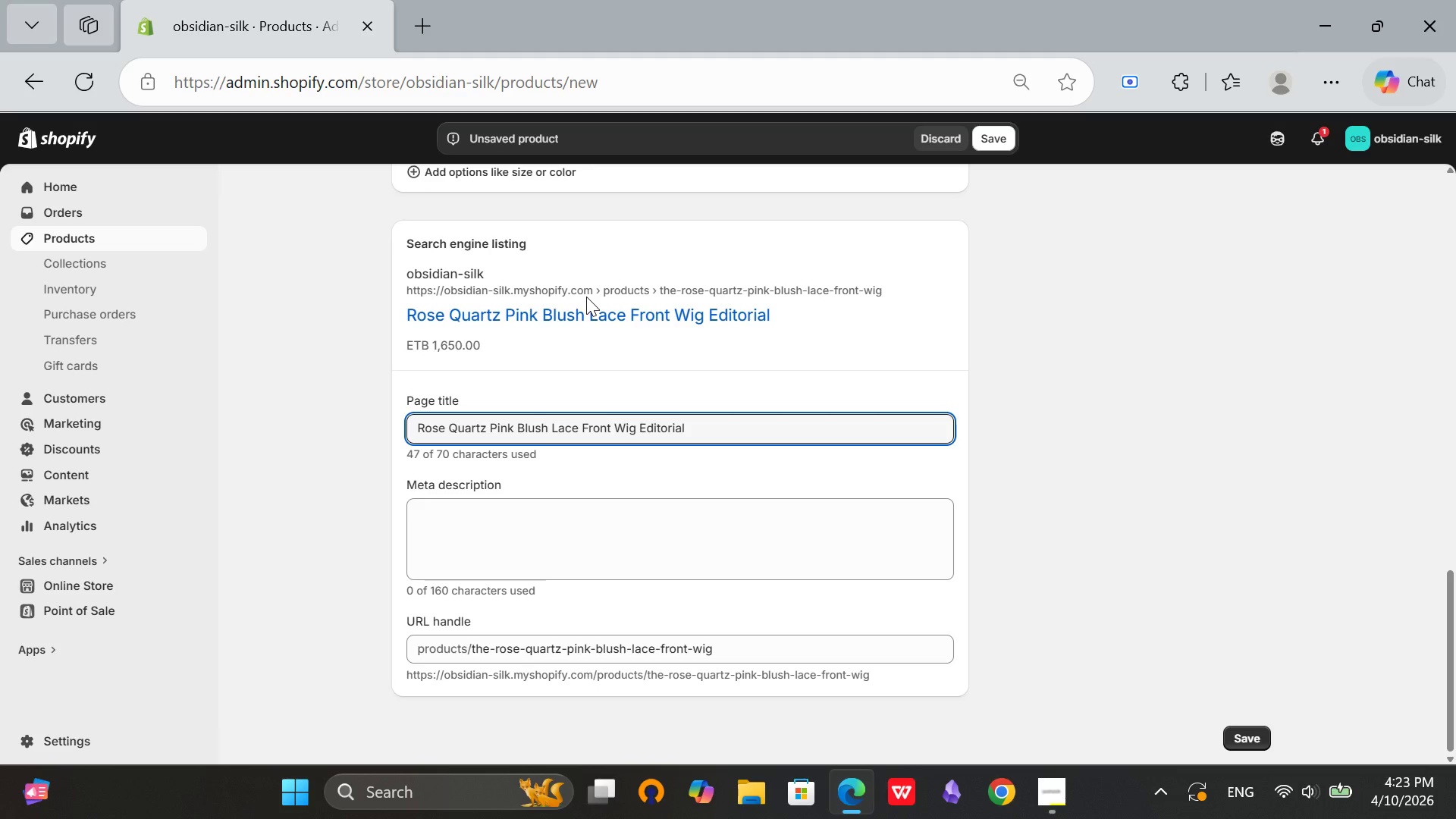 
key(Space)
 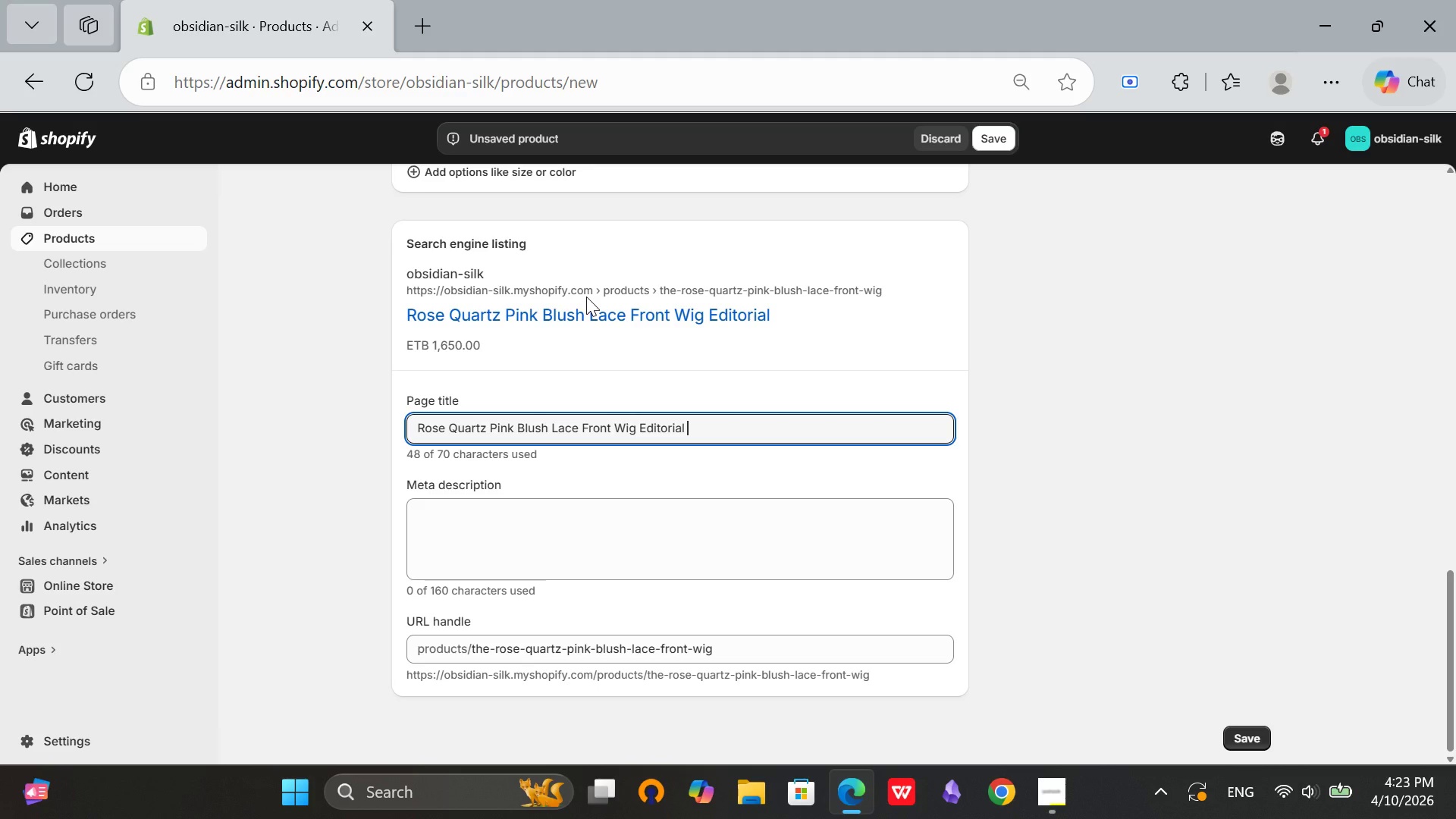 
wait(14.19)
 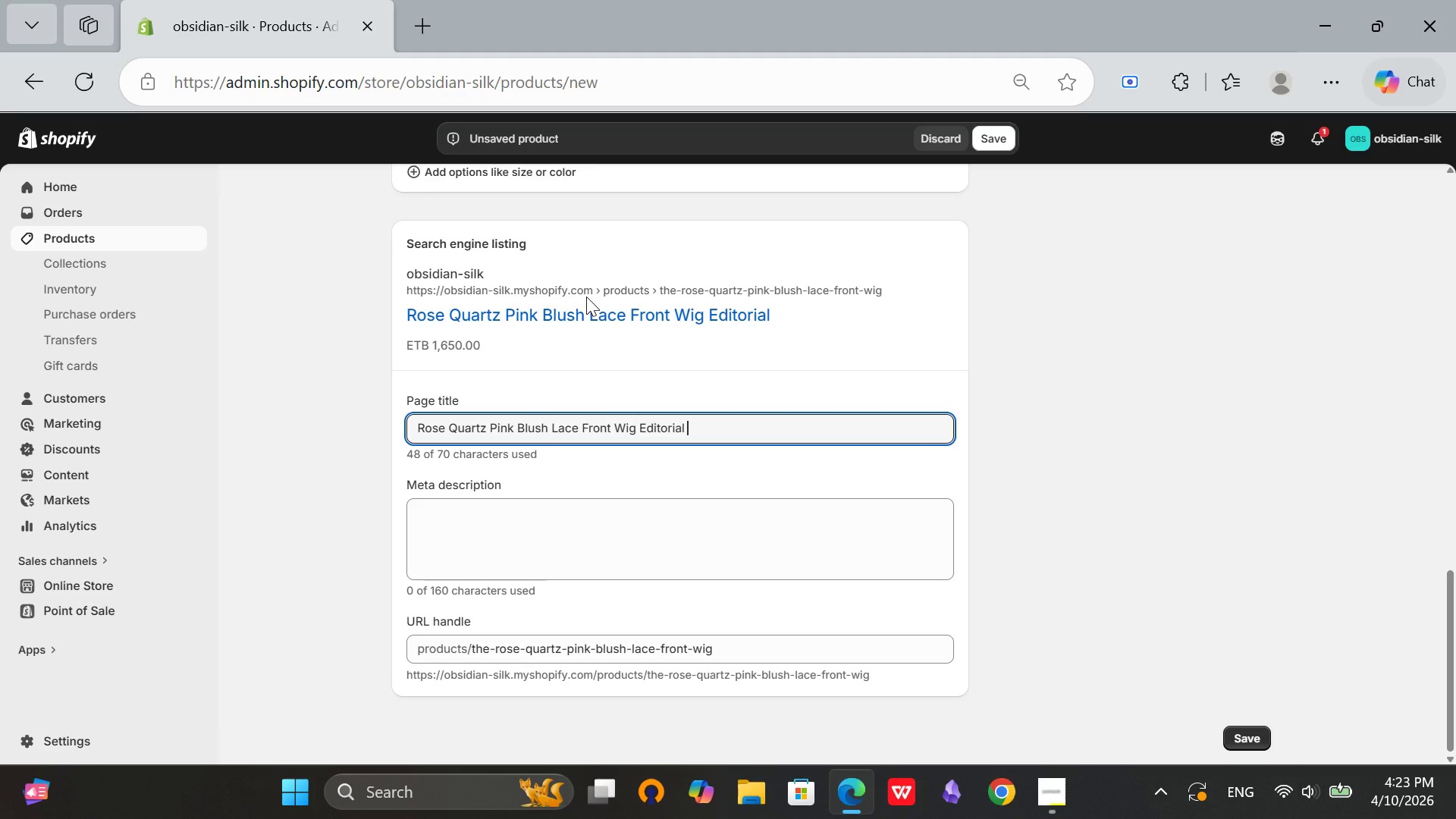 
key(Backspace)
 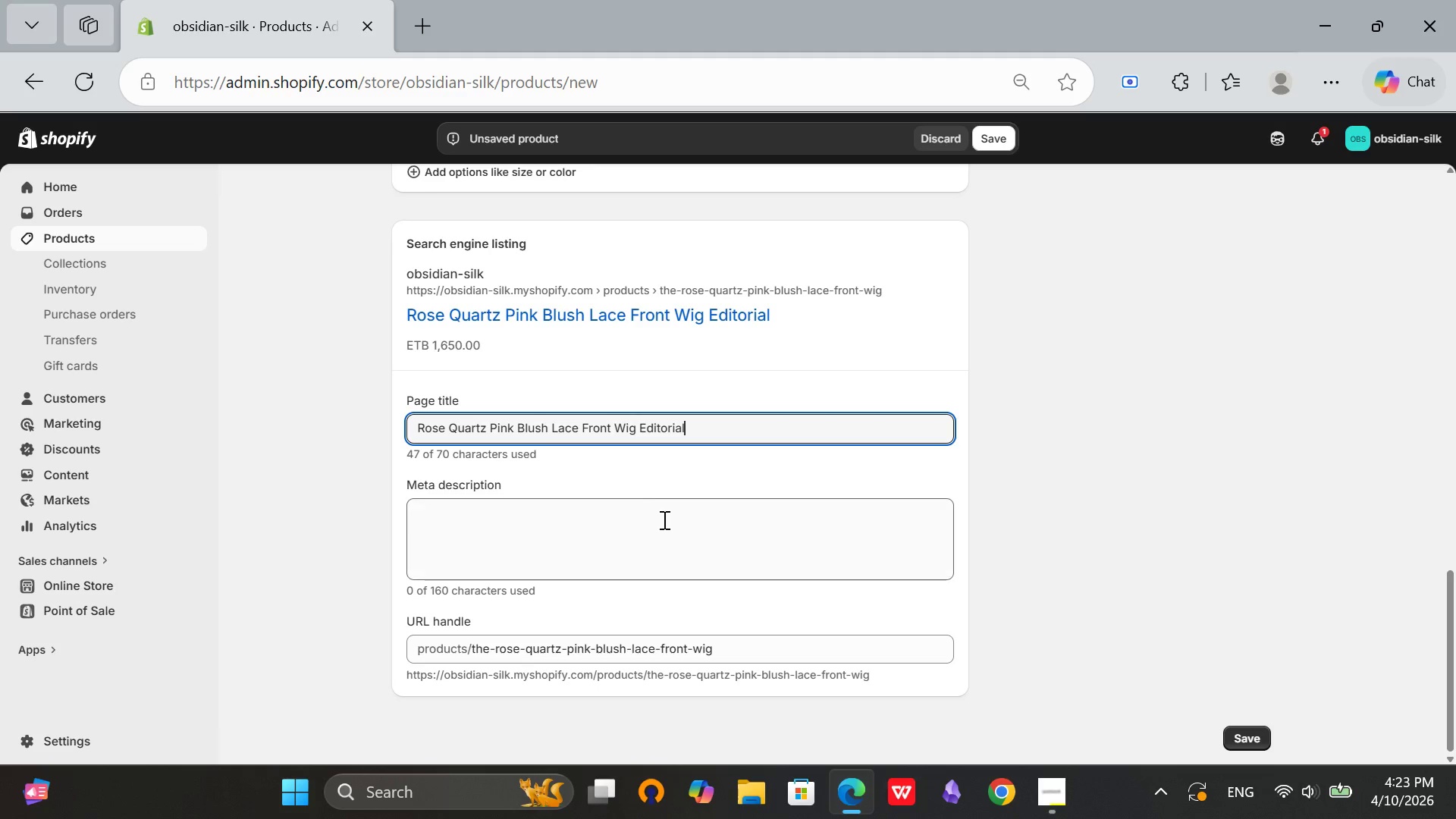 
left_click([657, 523])
 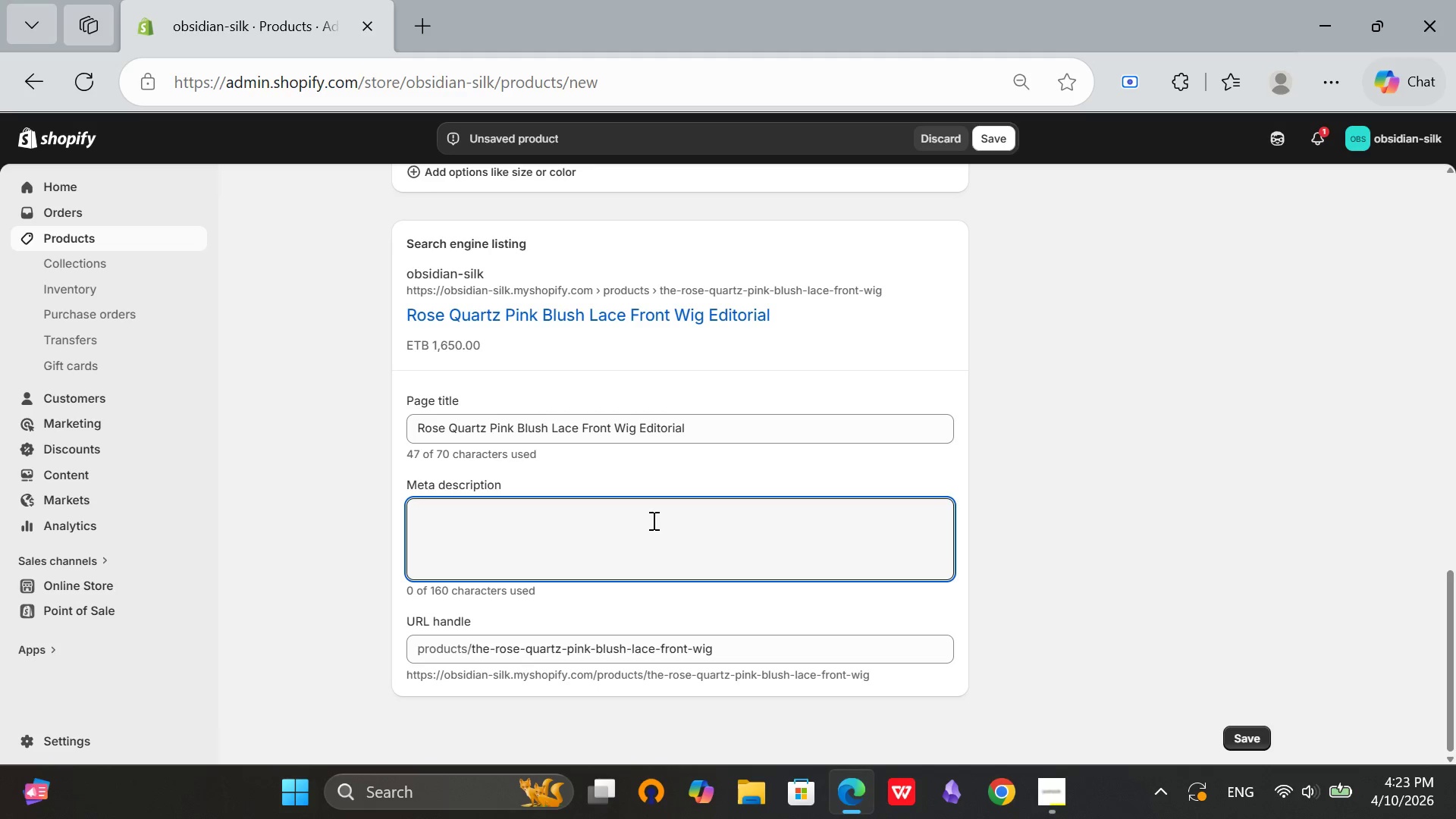 
type(Editorial pink blush lace )
 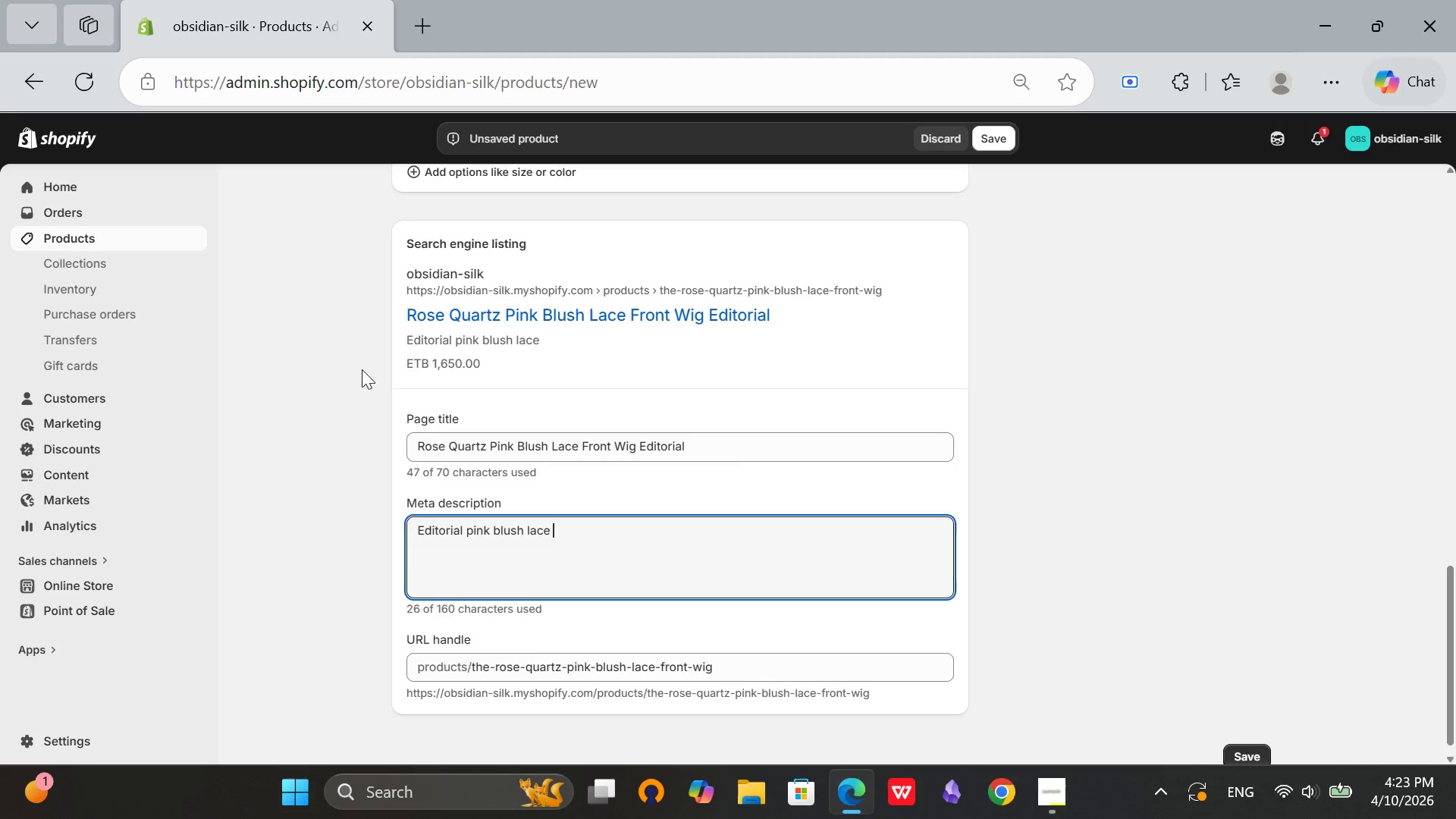 
type(front wig for film-quality music videos. b)
key(Backspace)
type(Brazilian hair. Soft rose color. Luxury hair.)
 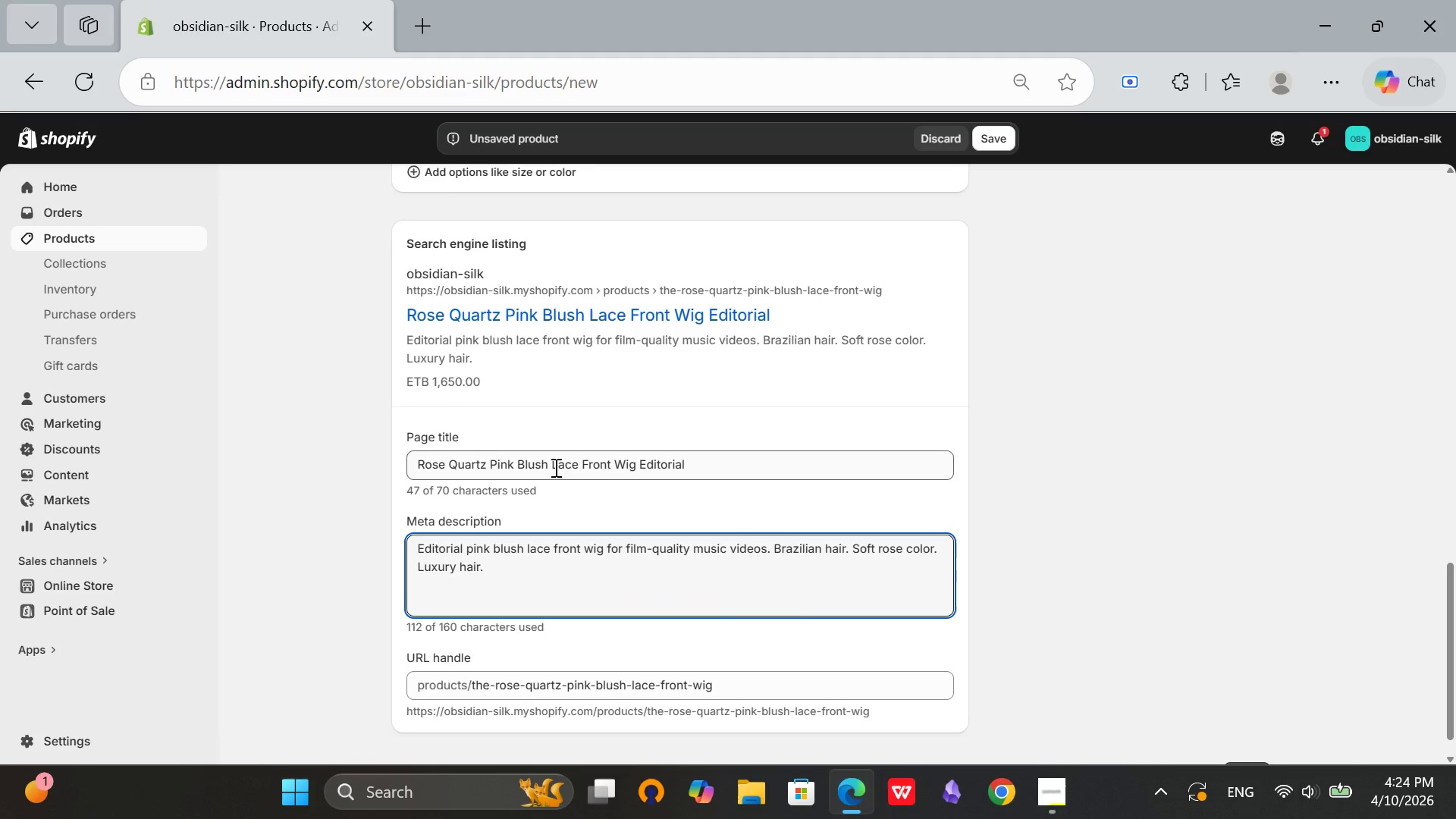 
scroll: coordinate [663, 544], scroll_direction: down, amount: 3.0
 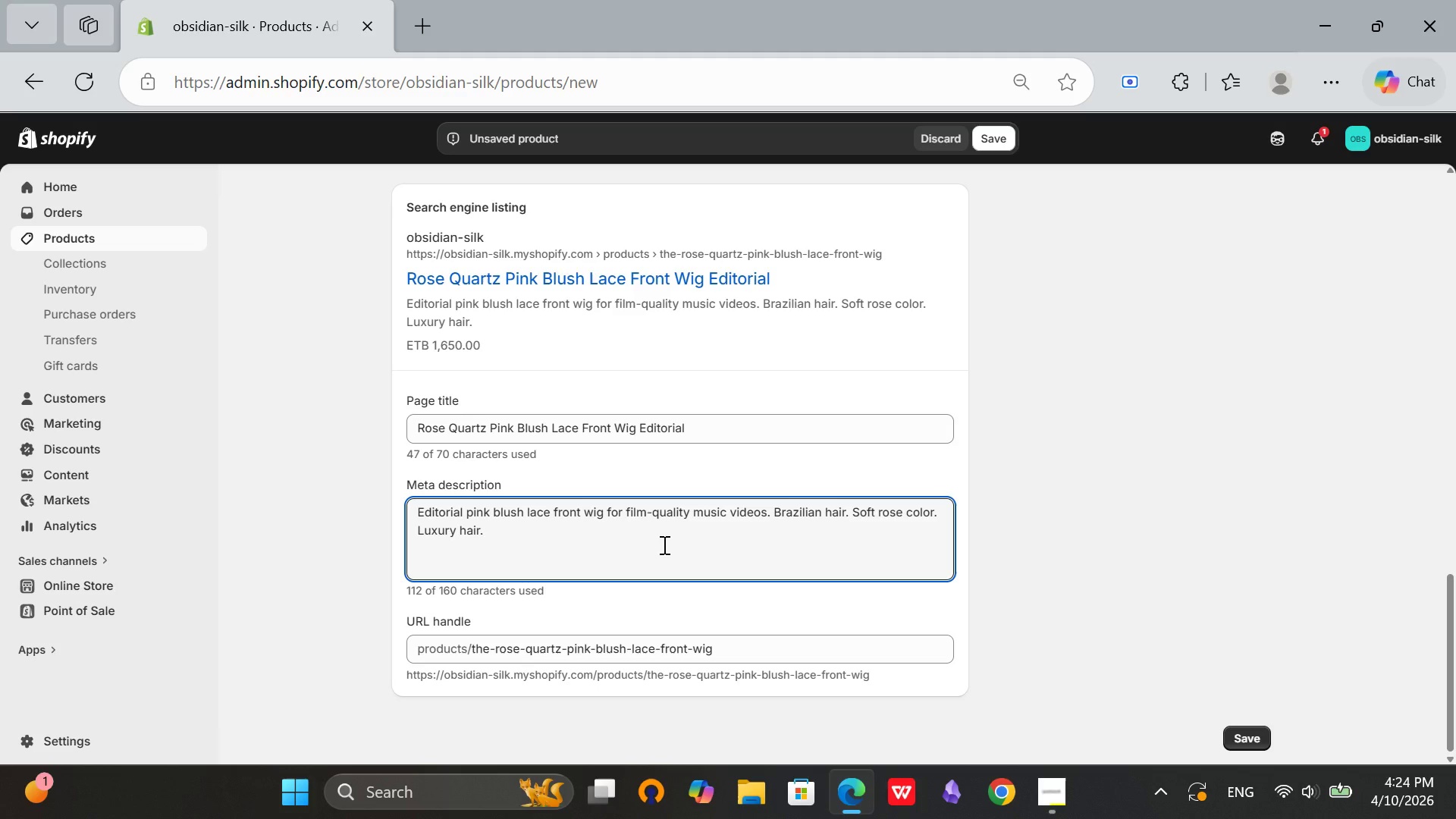 
wait(5.45)
 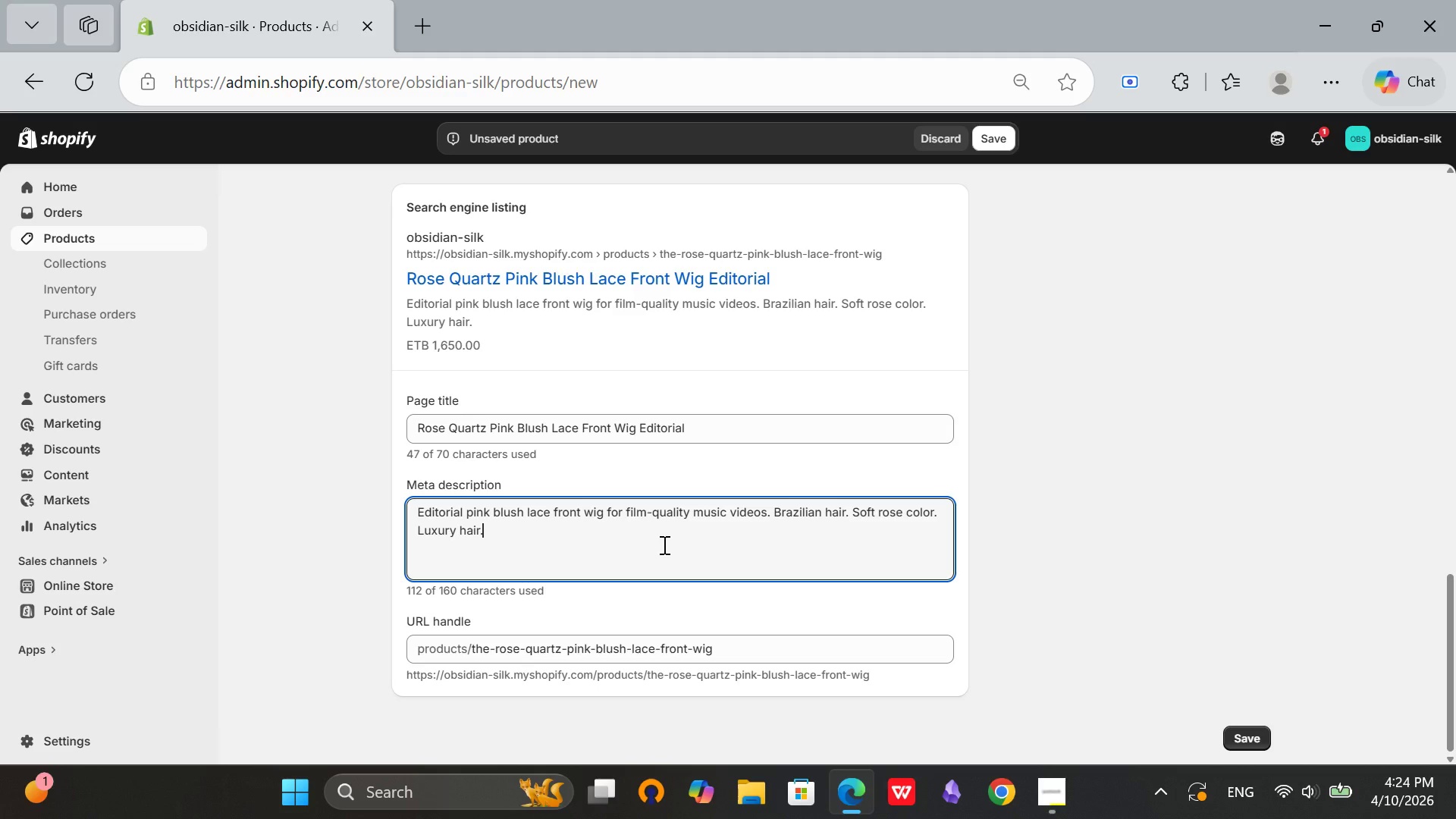 
scroll: coordinate [663, 544], scroll_direction: up, amount: 2.0
 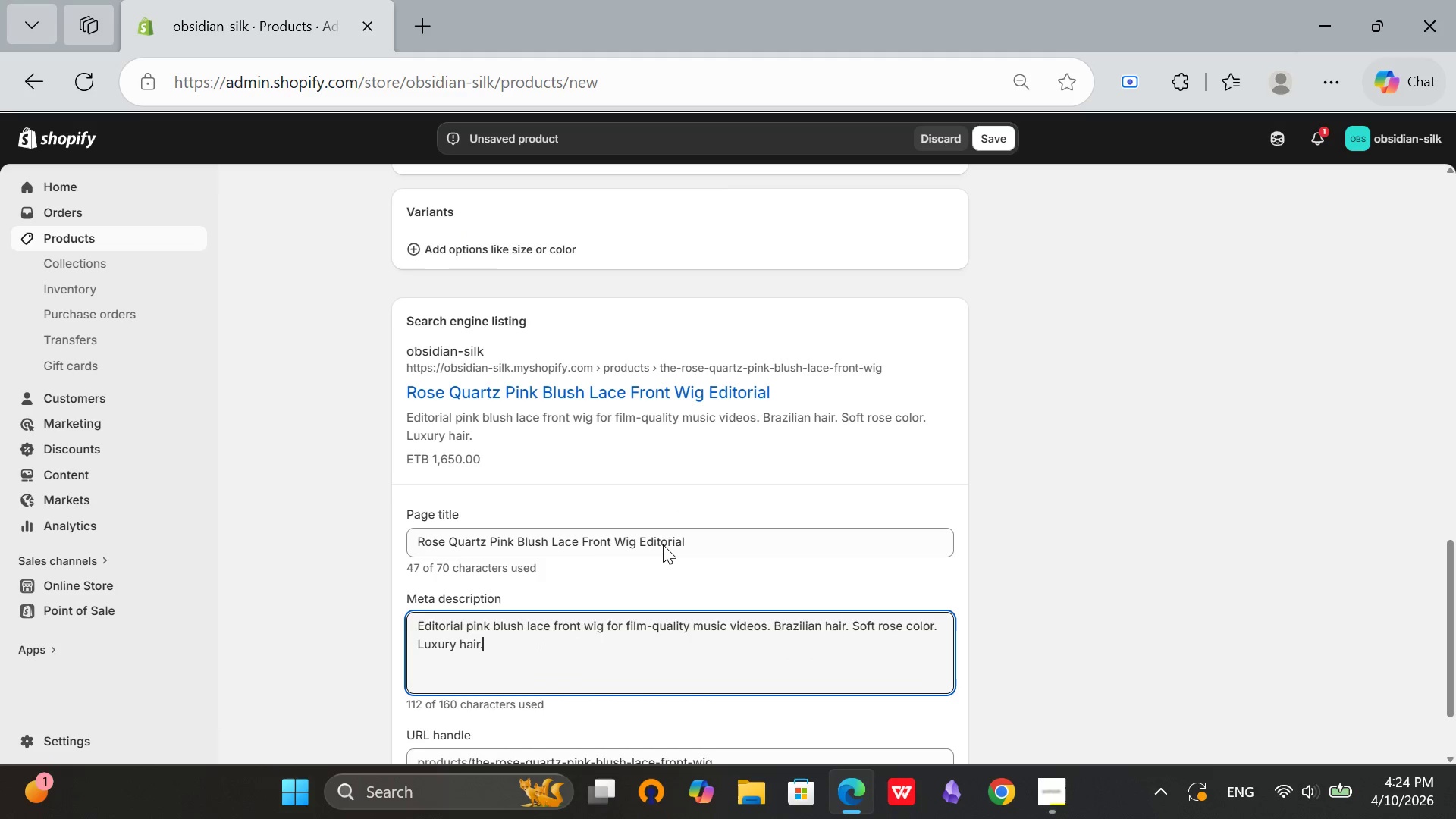 
scroll: coordinate [663, 544], scroll_direction: down, amount: 1.0
 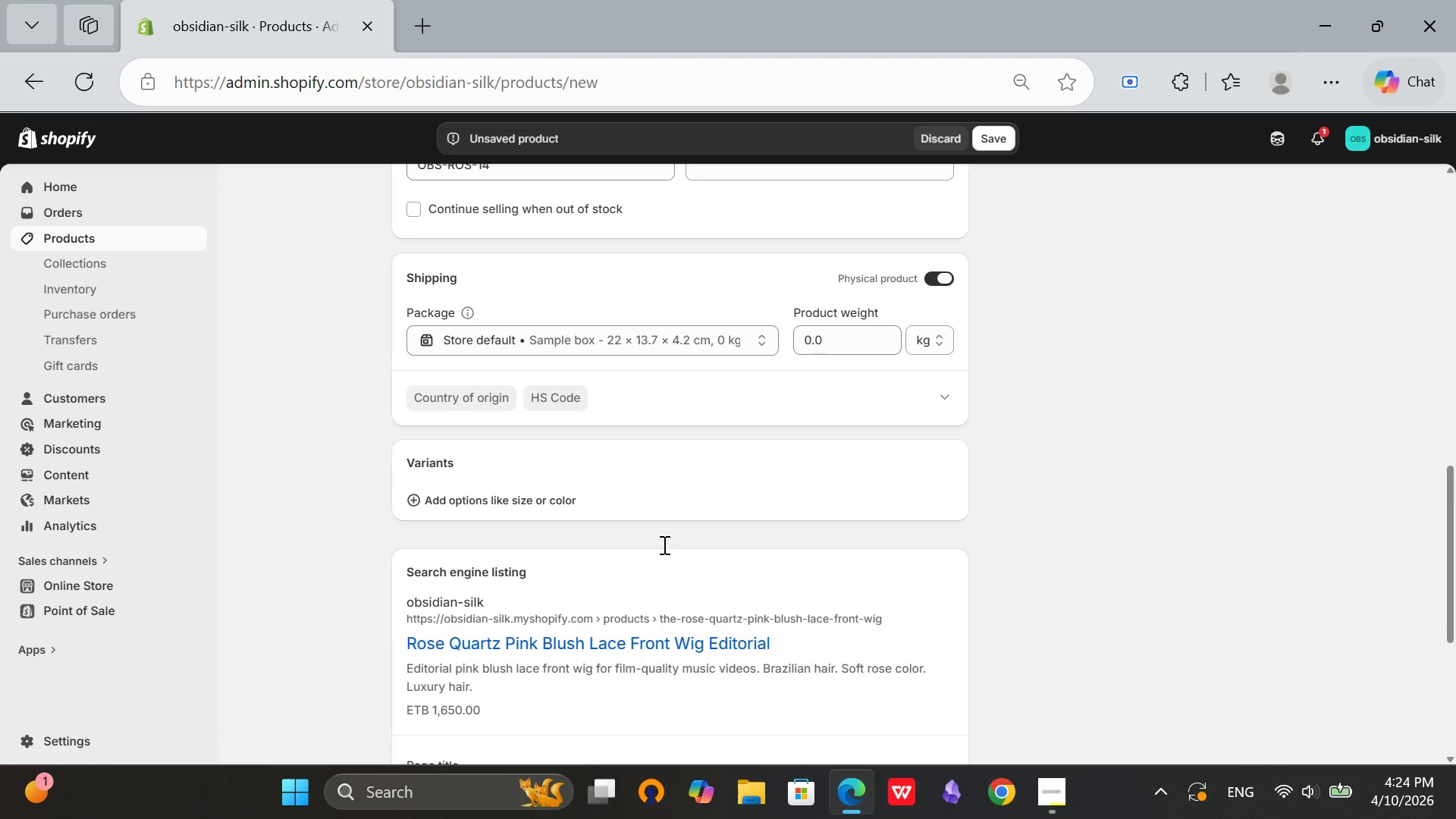 
scroll: coordinate [663, 544], scroll_direction: up, amount: 3.0
 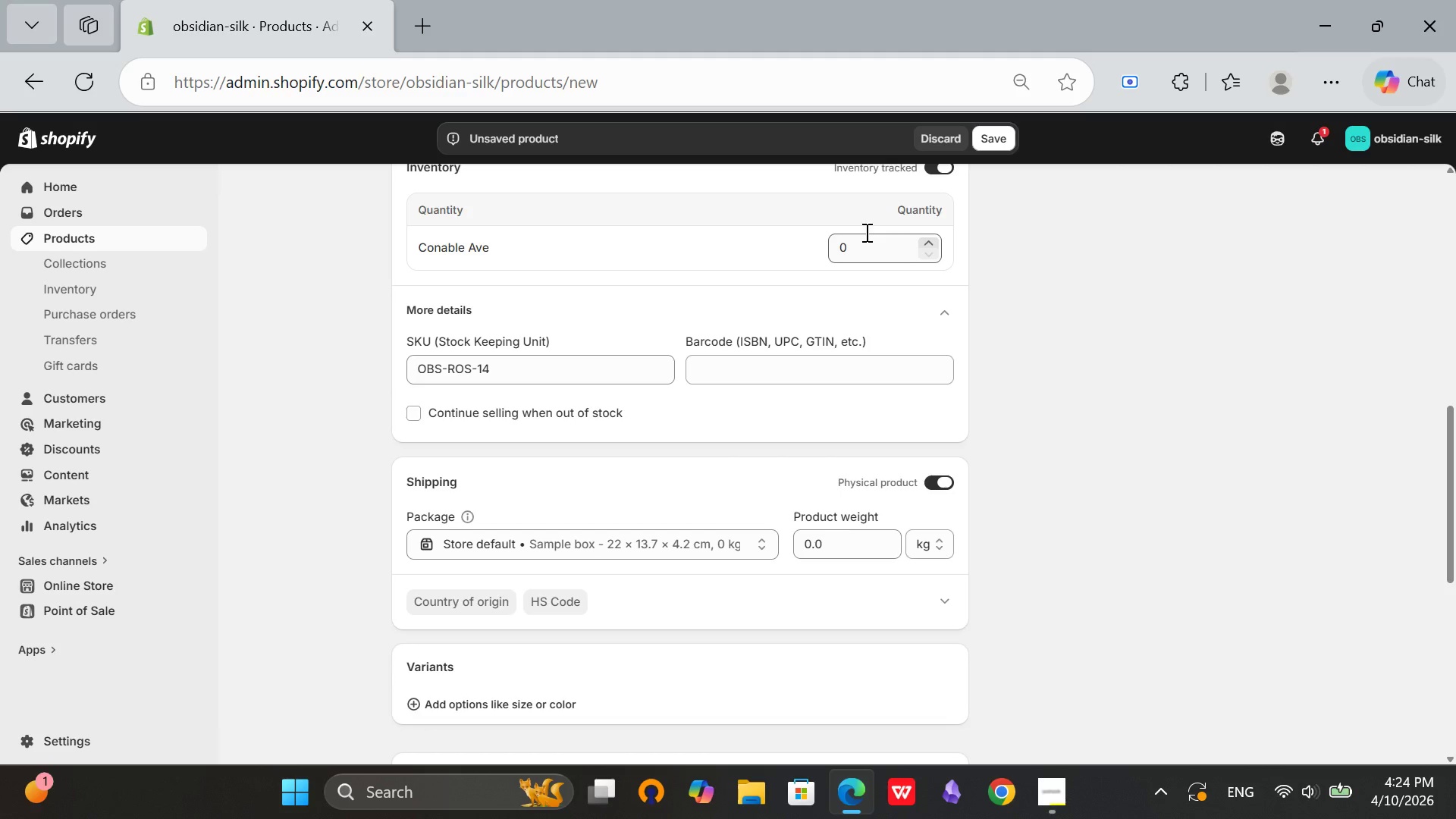 
left_click([864, 238])
 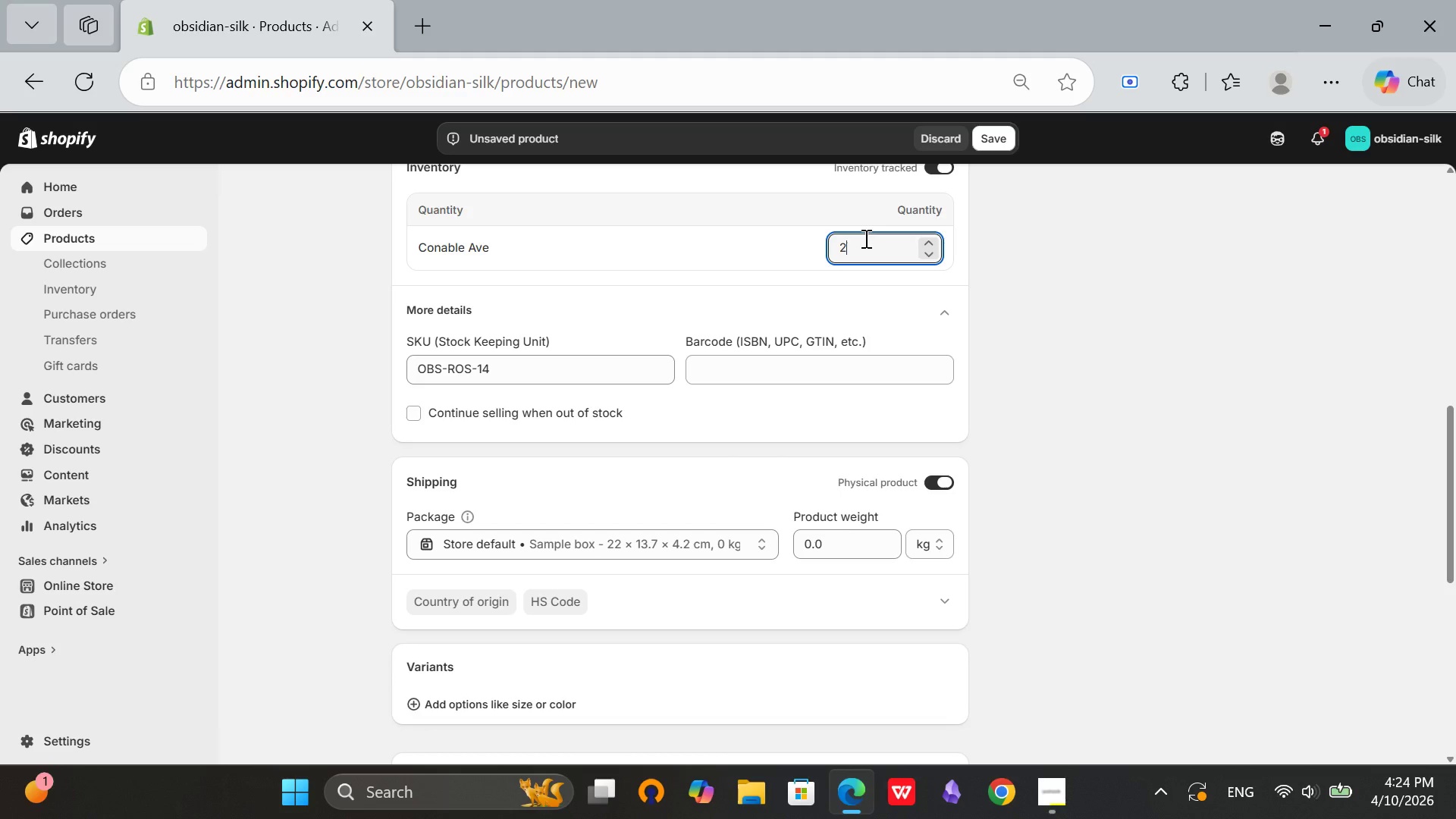 
key(2)
 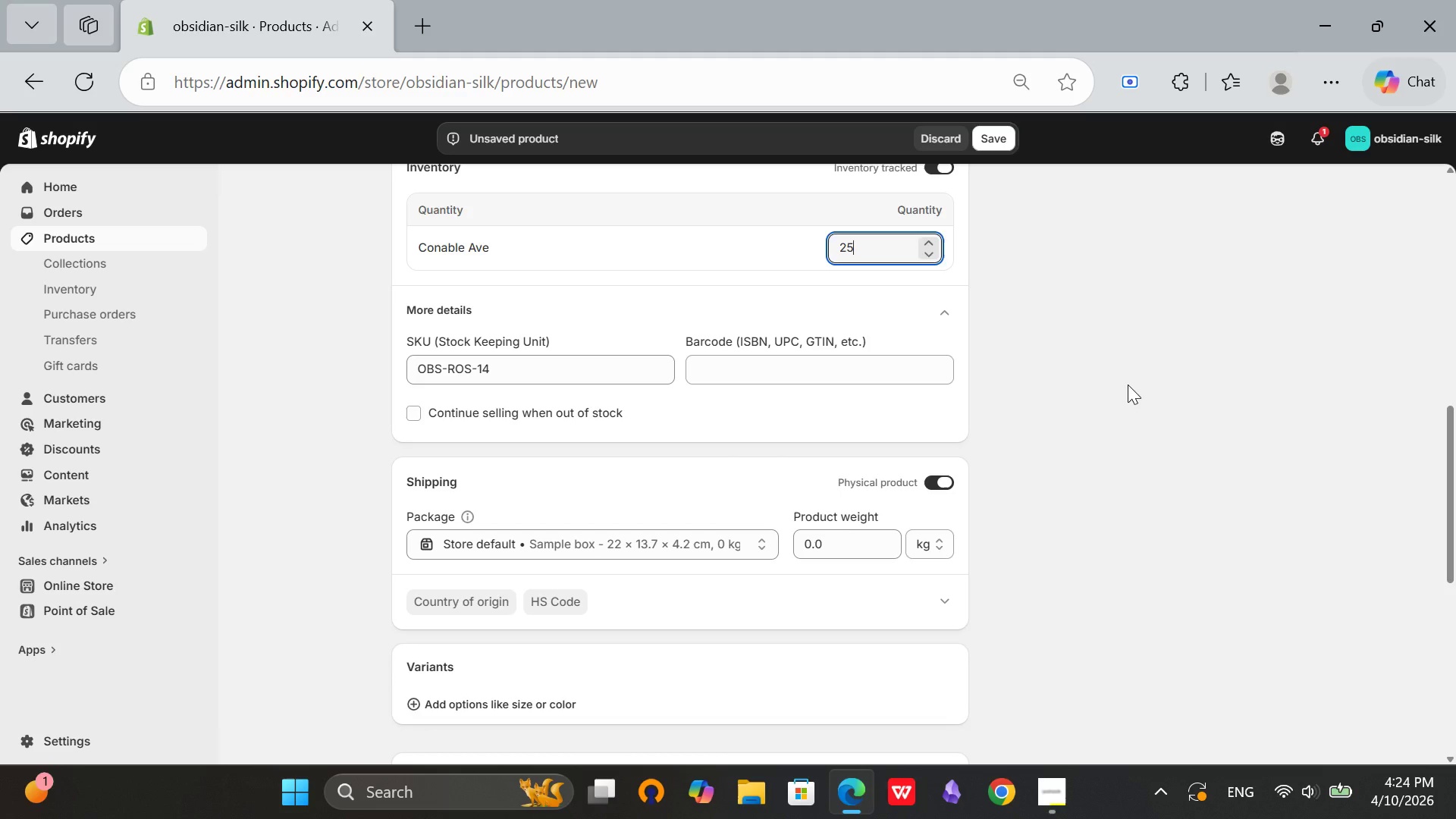 
key(5)
 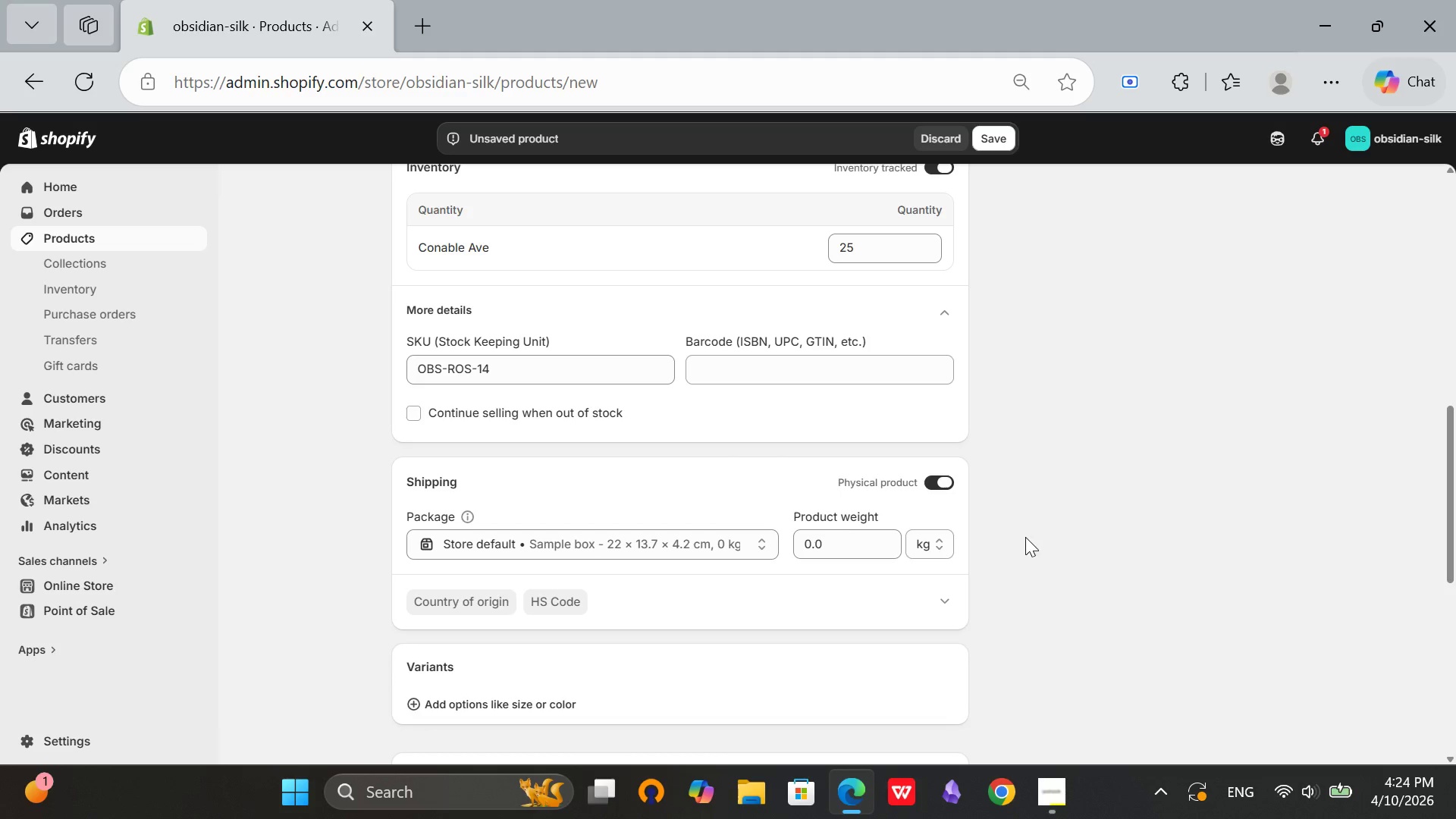 
left_click([1128, 384])
 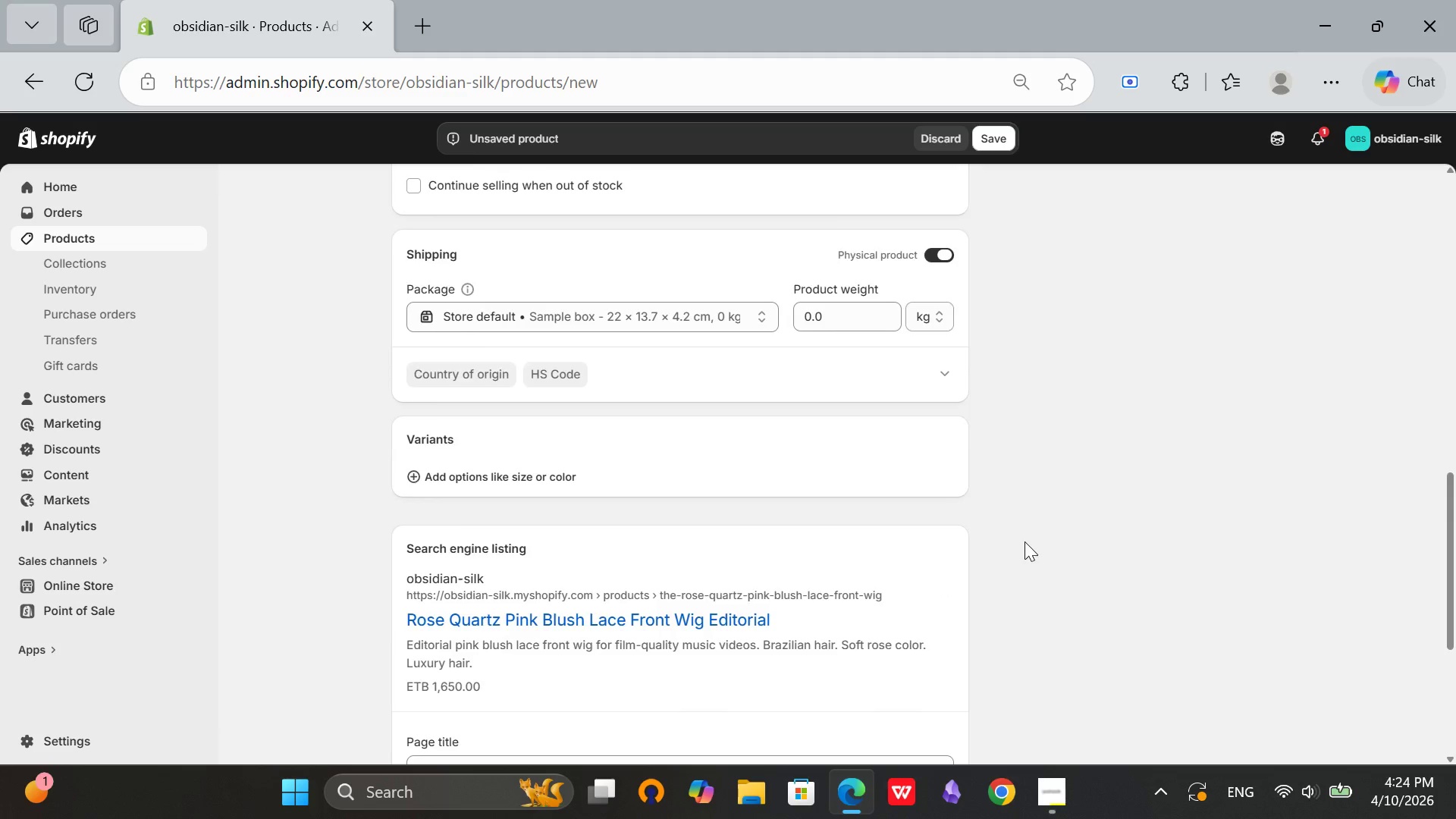 
scroll: coordinate [1025, 541], scroll_direction: up, amount: 6.0
 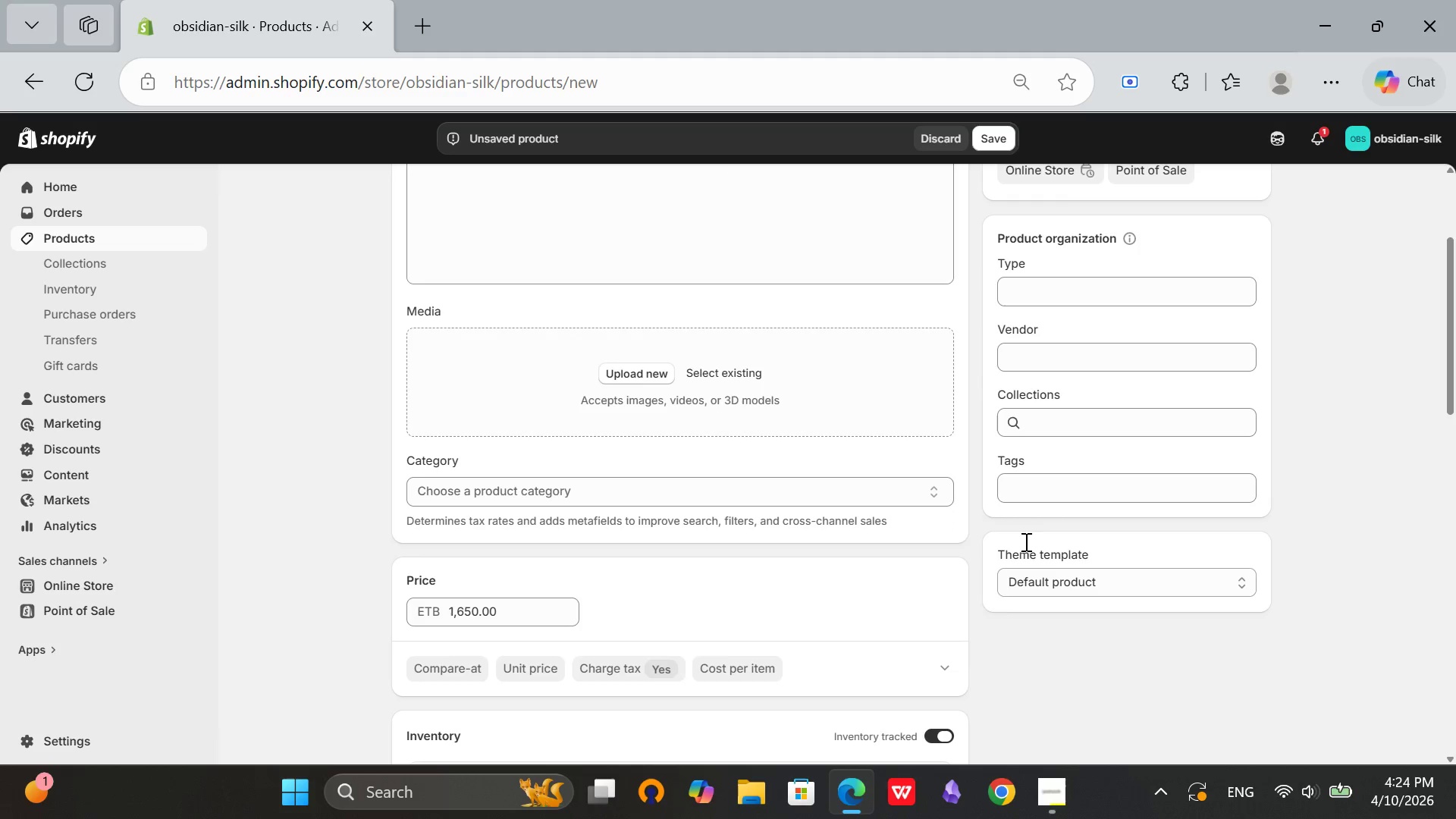 
scroll: coordinate [1025, 541], scroll_direction: down, amount: 1.0
 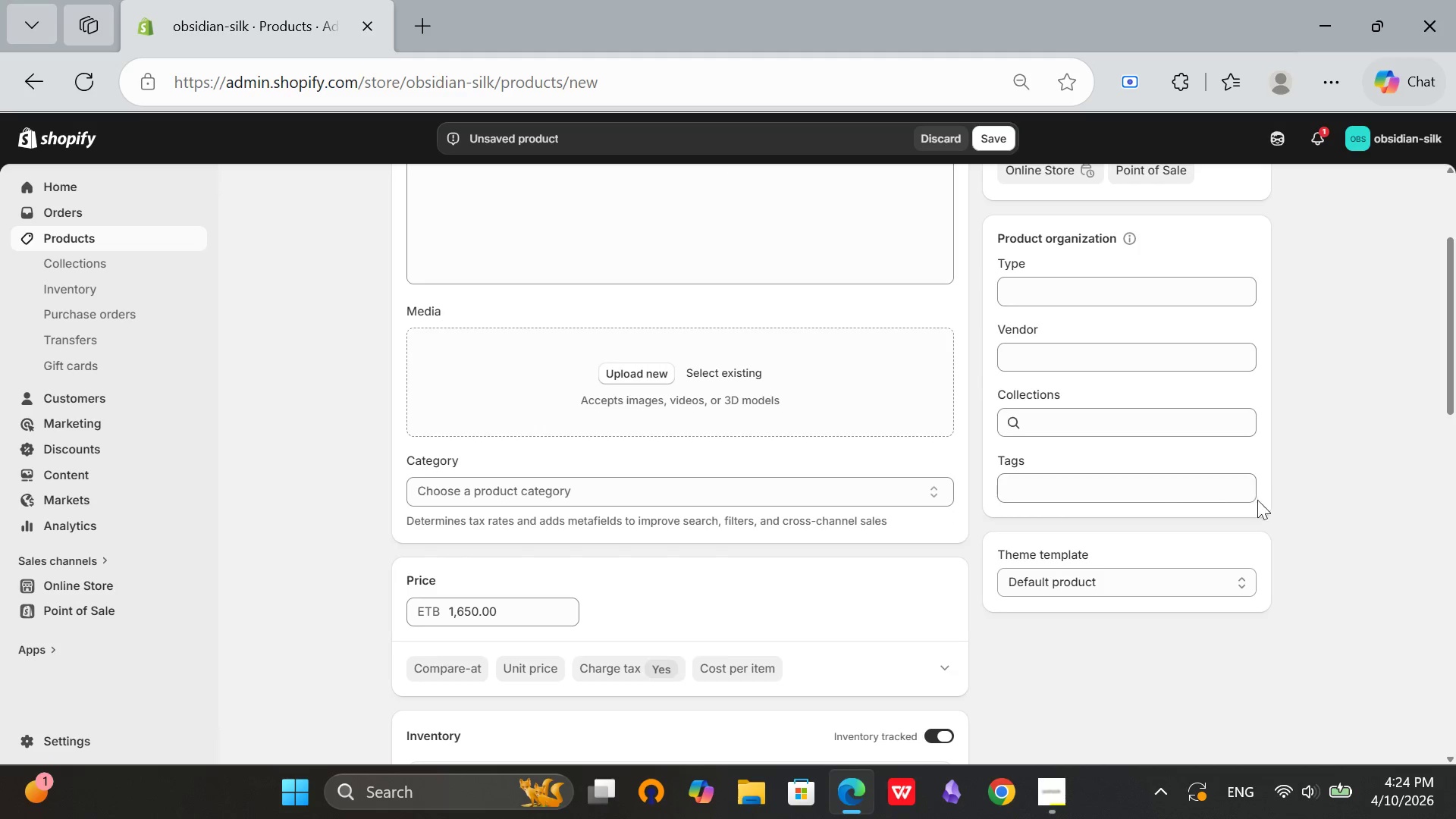 
left_click([1156, 488])
 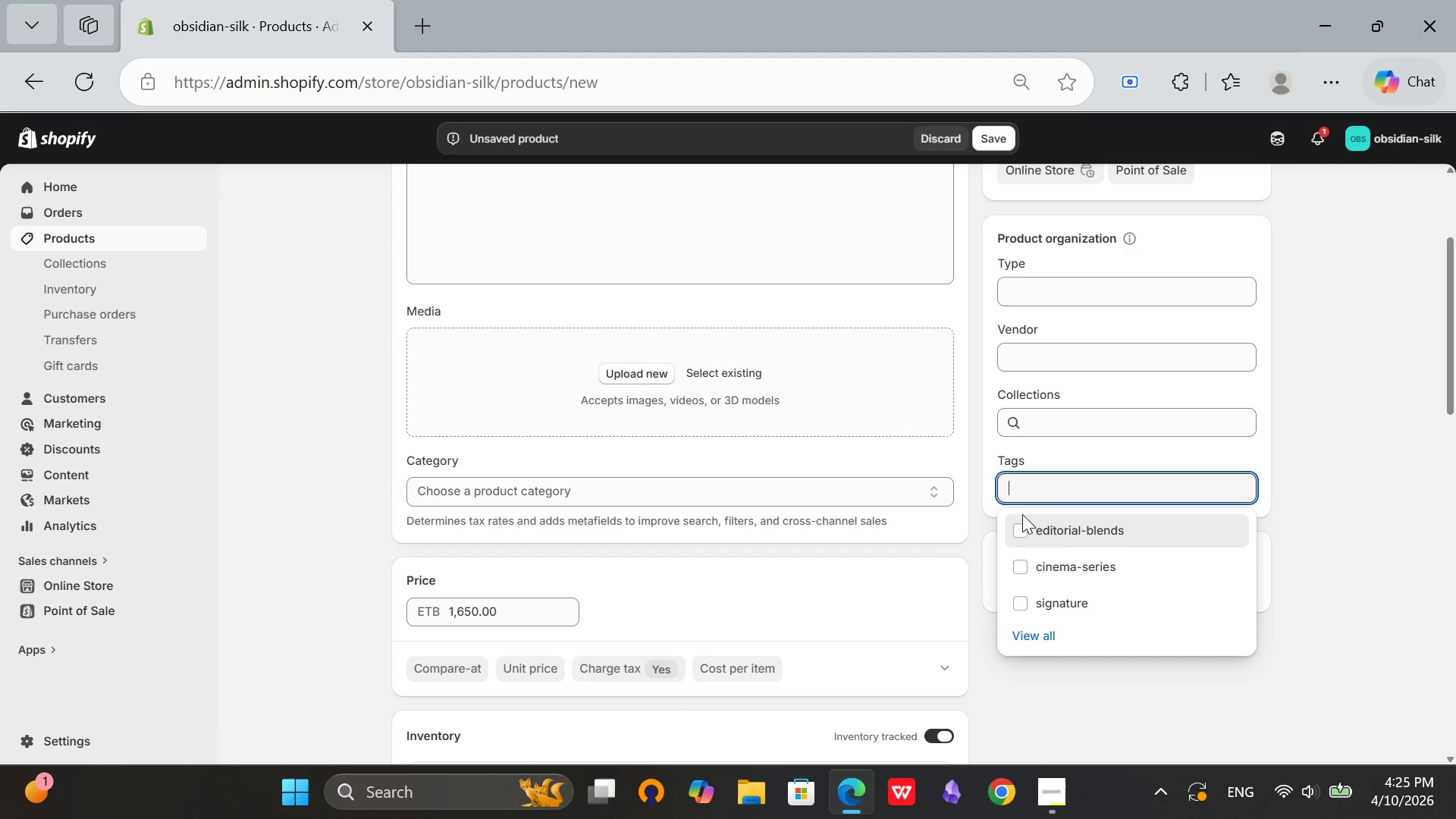 
left_click([1046, 526])
 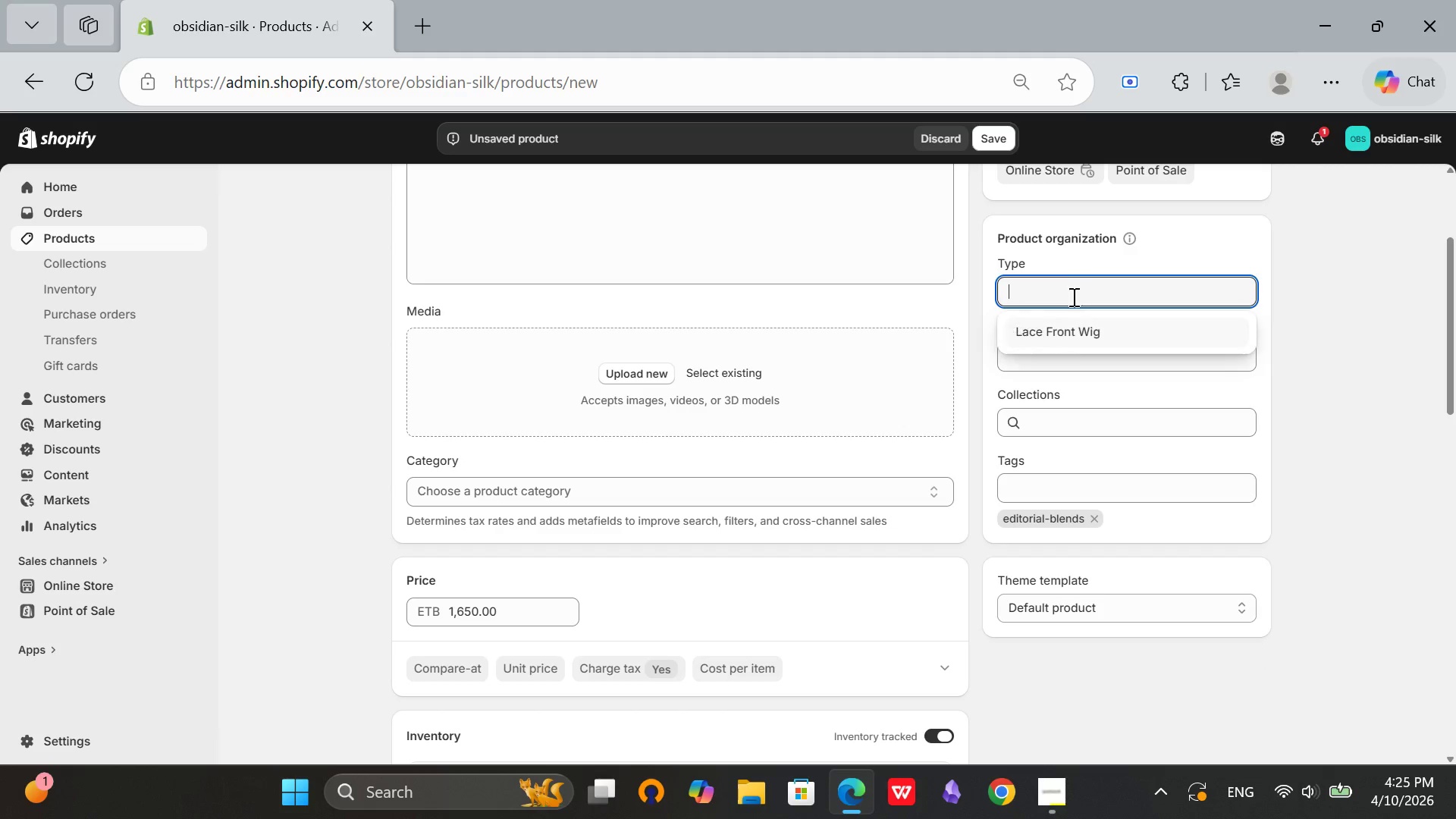 
left_click([1073, 296])
 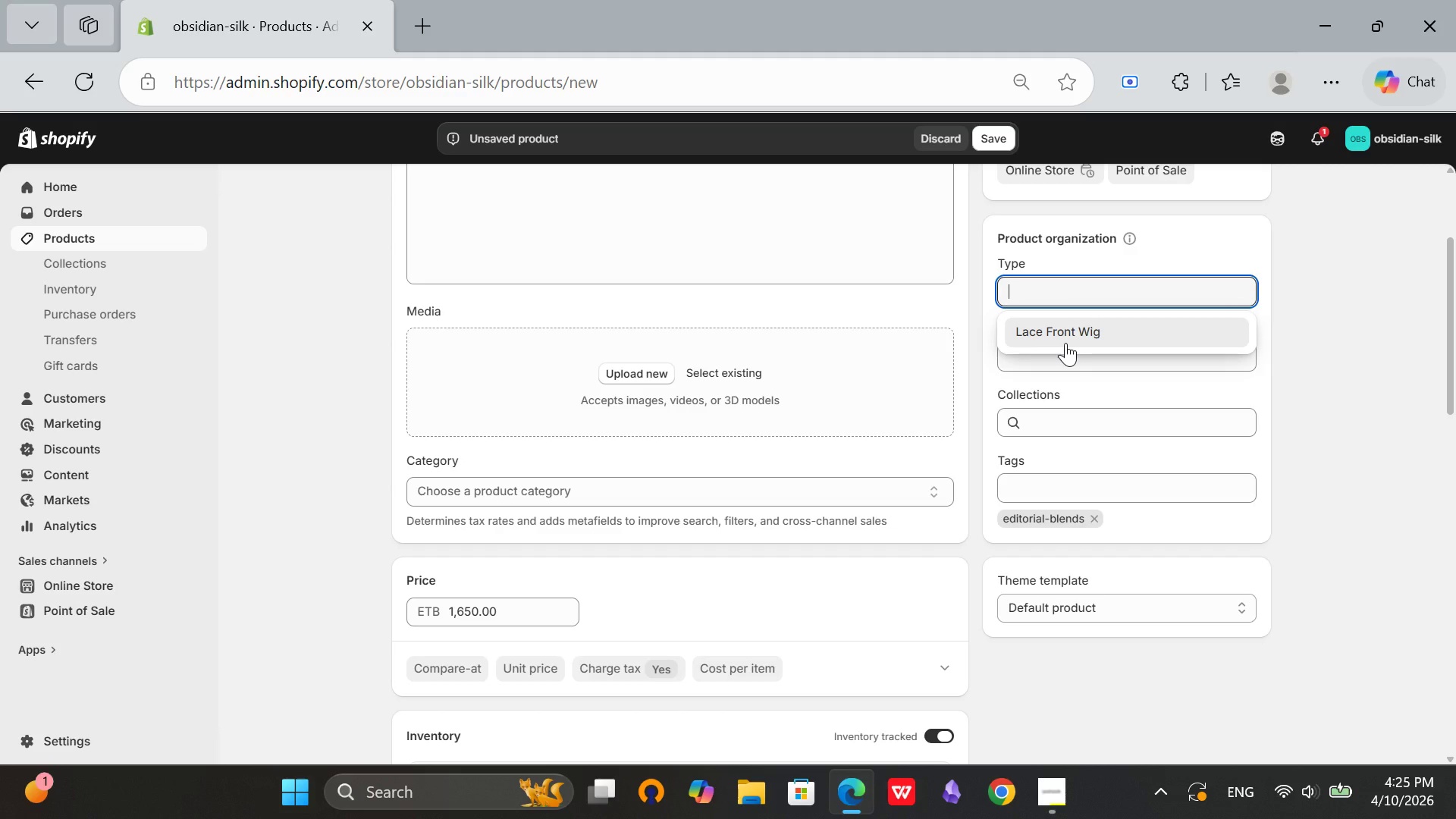 
left_click([1065, 343])
 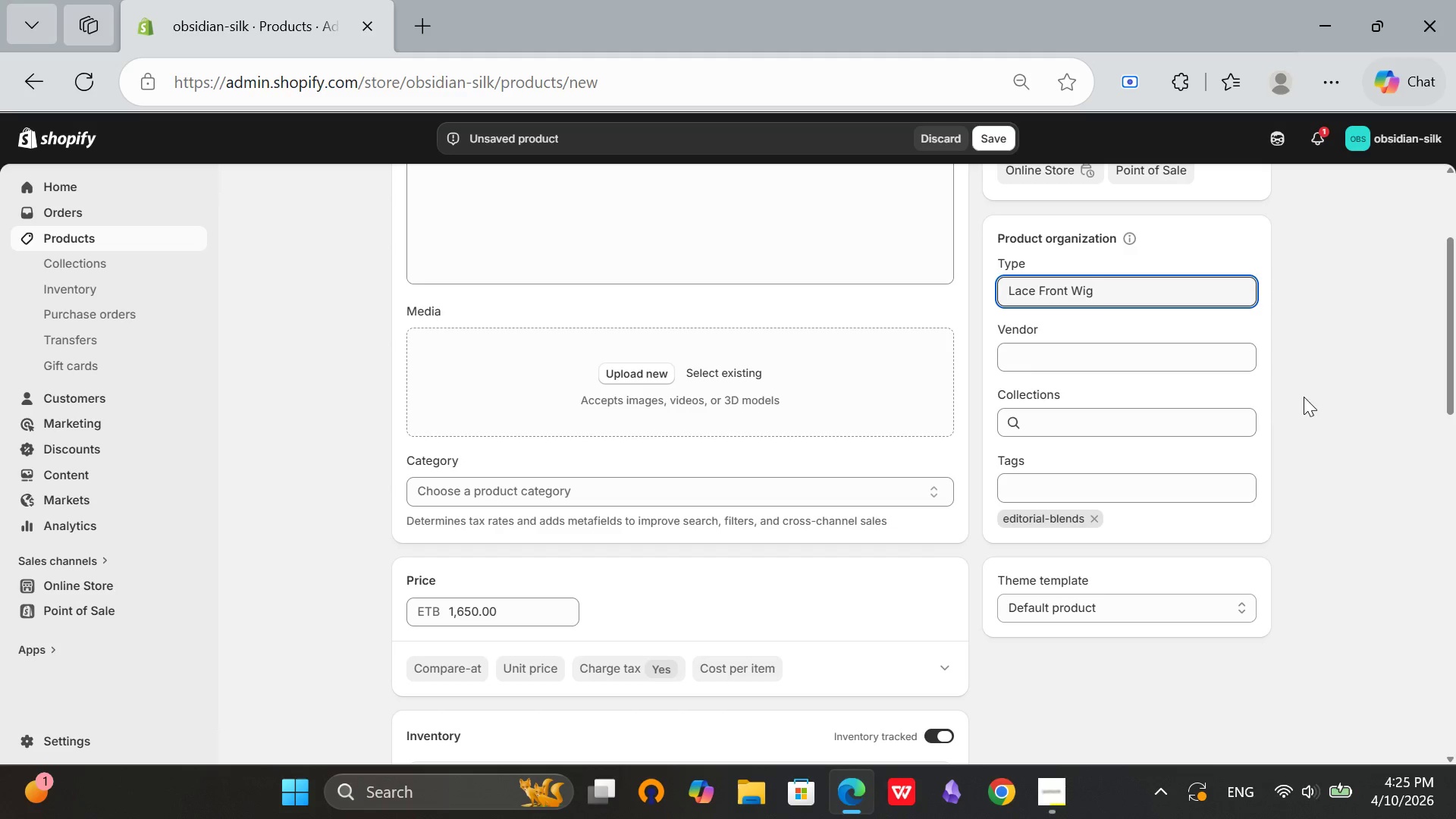 
left_click([1300, 438])
 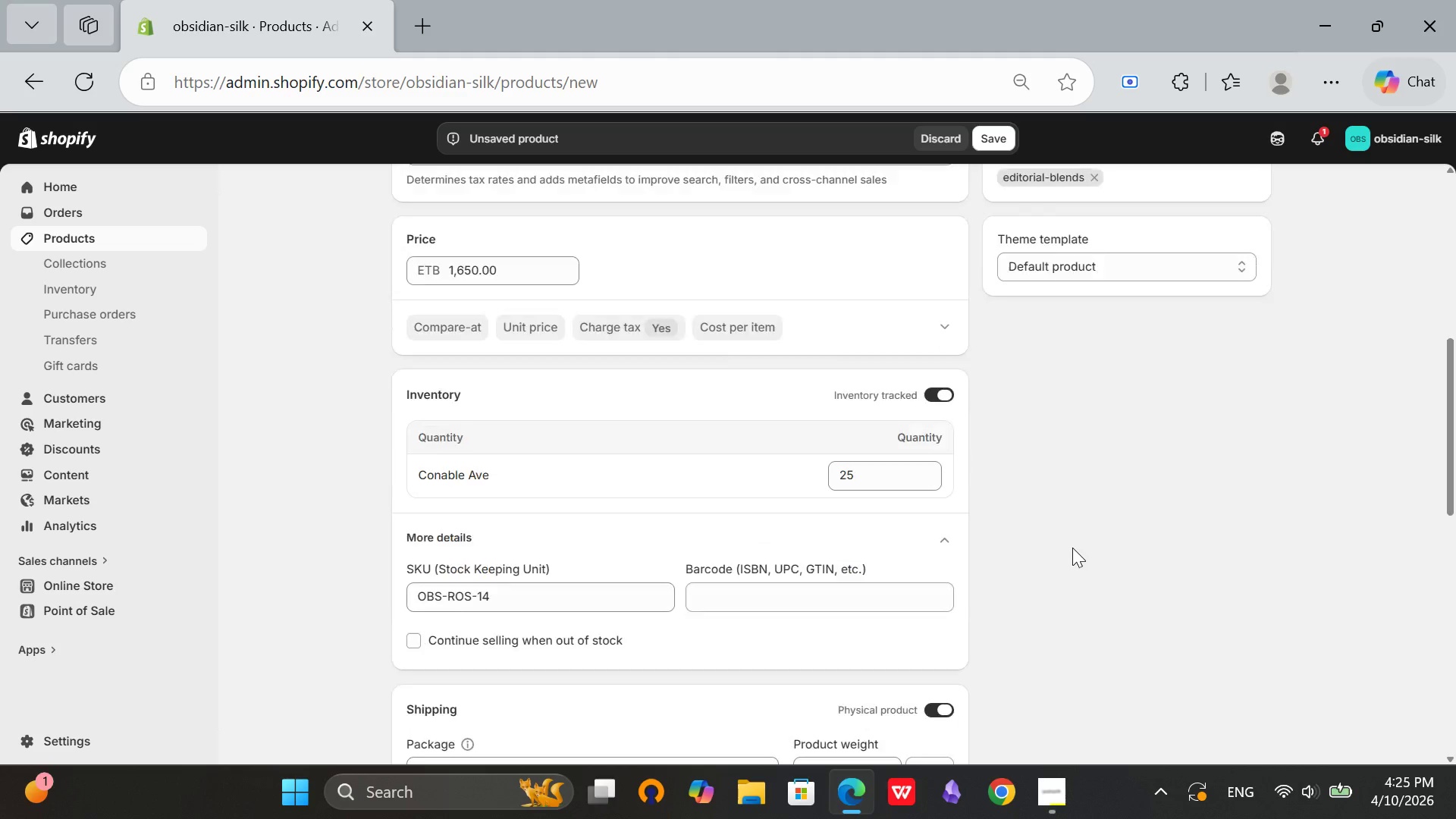 
scroll: coordinate [1069, 547], scroll_direction: down, amount: 7.0
 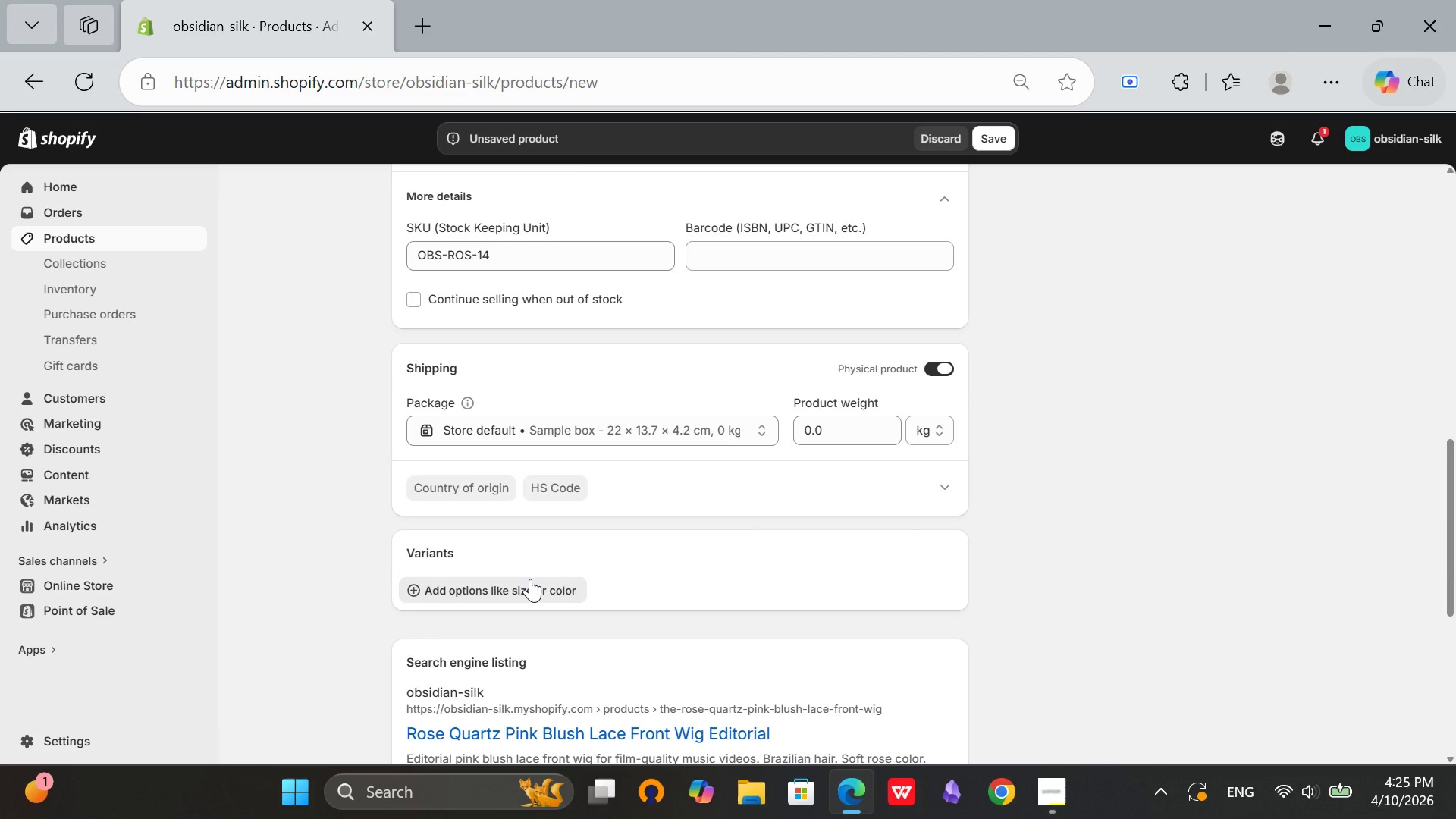 
left_click([530, 579])
 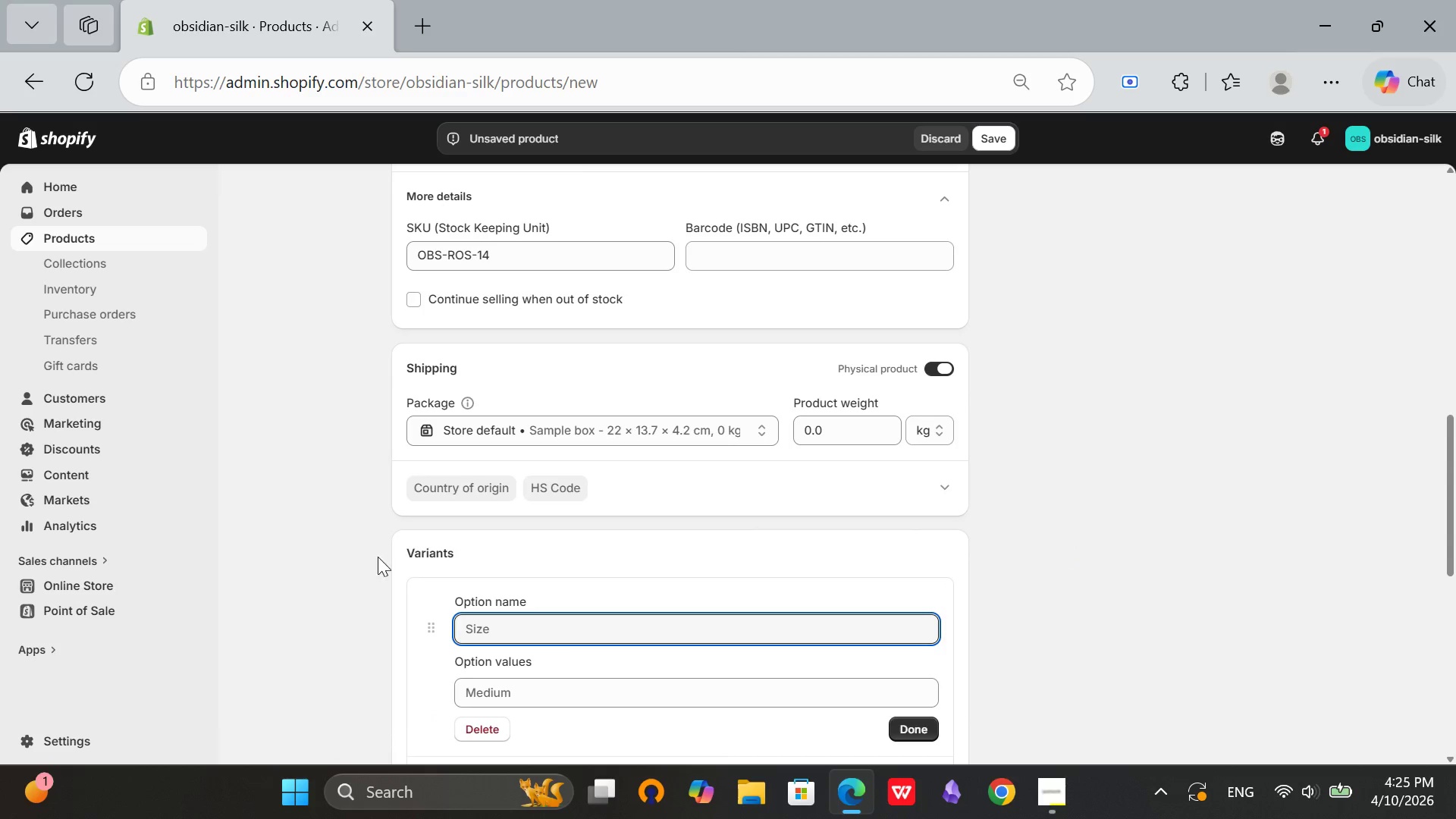 
scroll: coordinate [445, 576], scroll_direction: down, amount: 2.0
 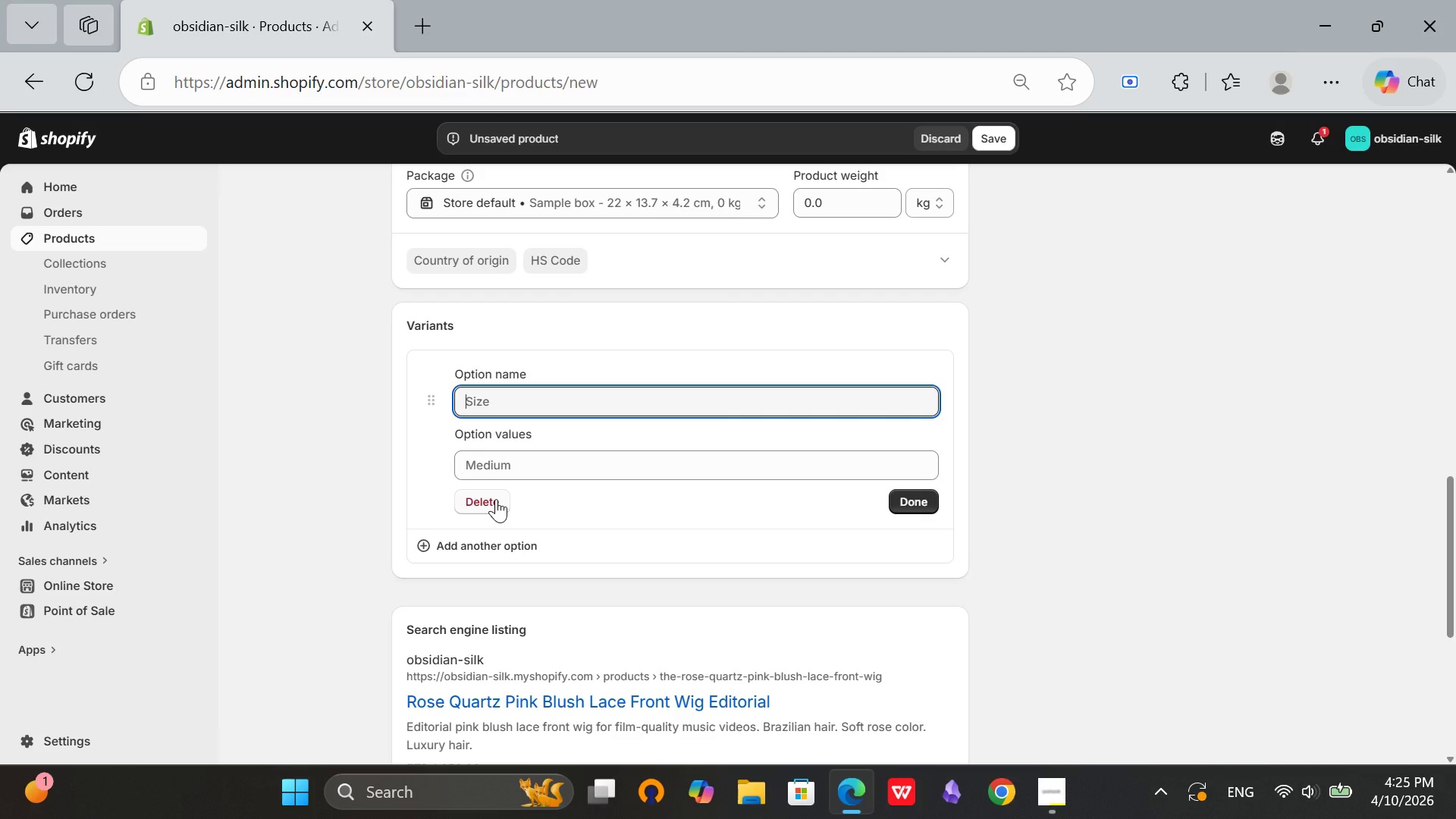 
type(Cap )
 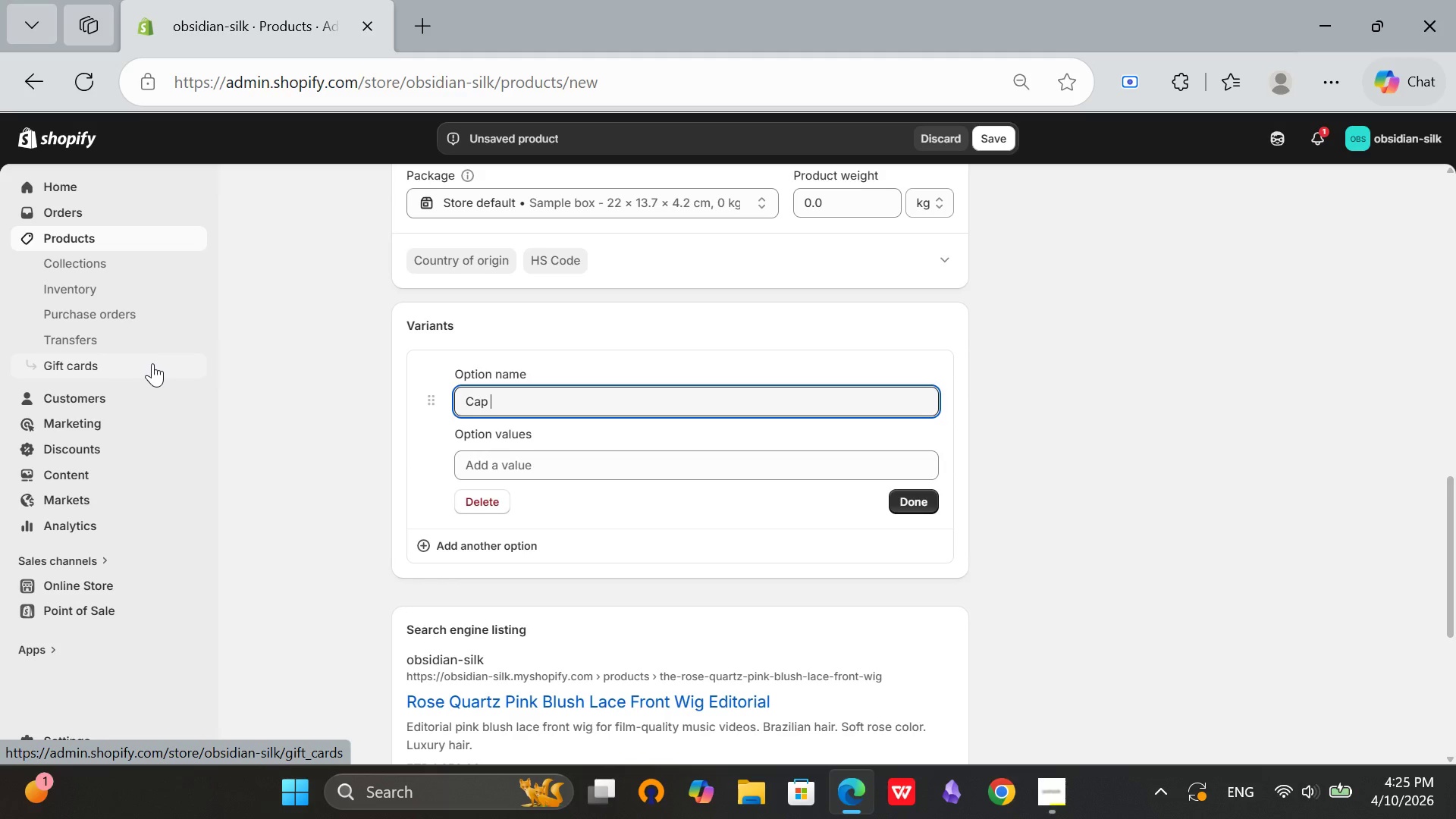 
type(Size)
 